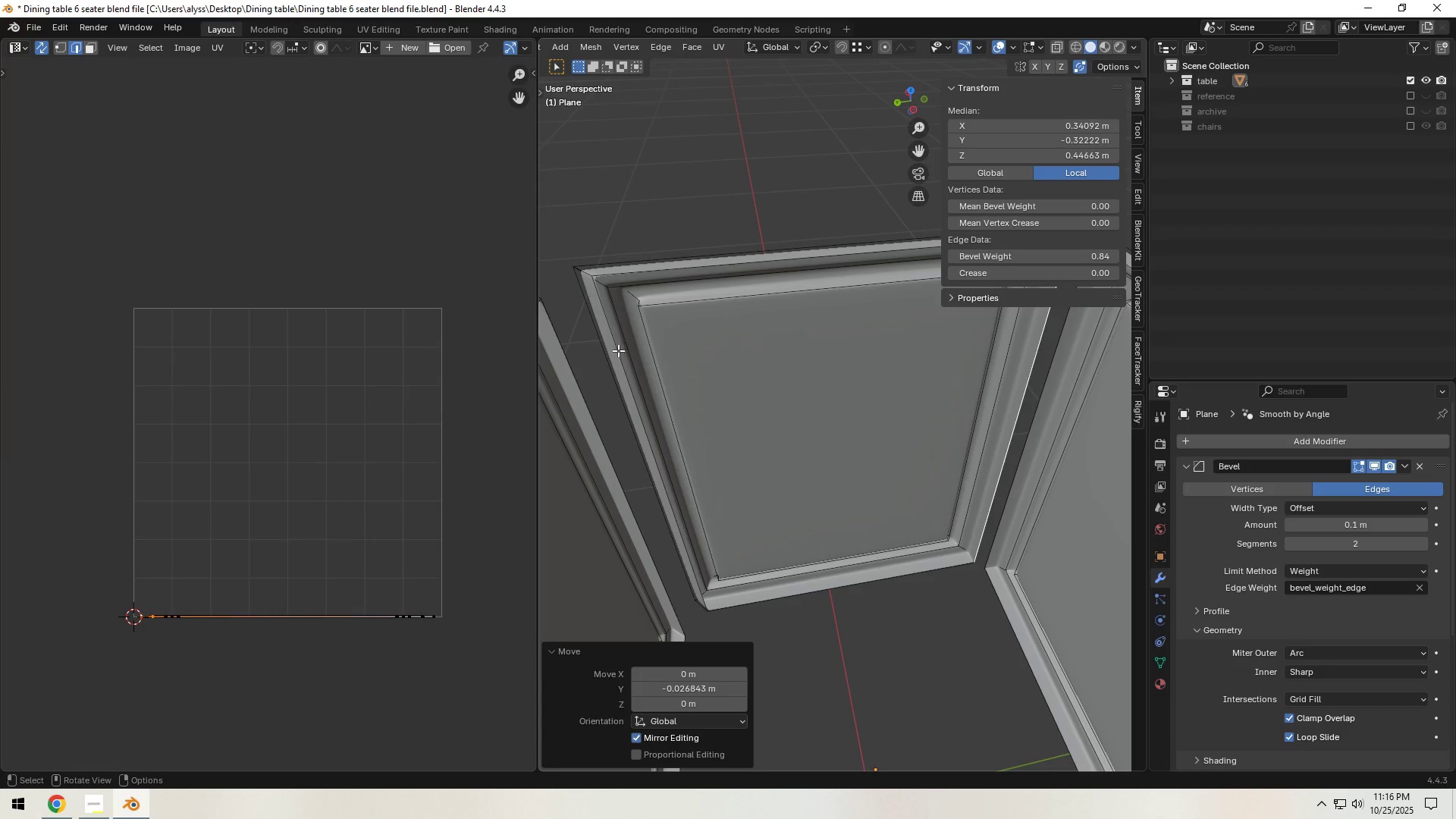 
left_click([617, 350])
 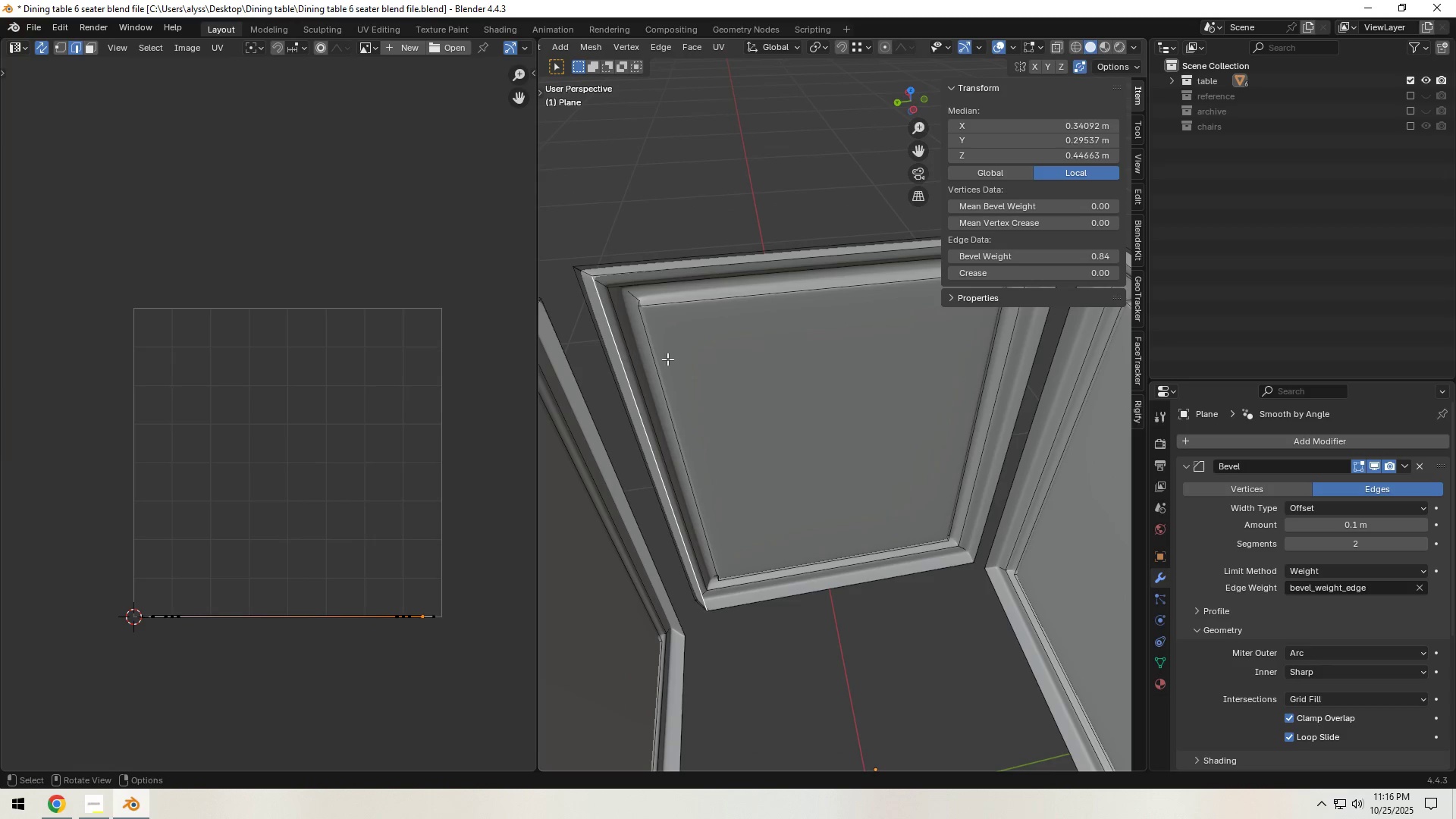 
key(A)
 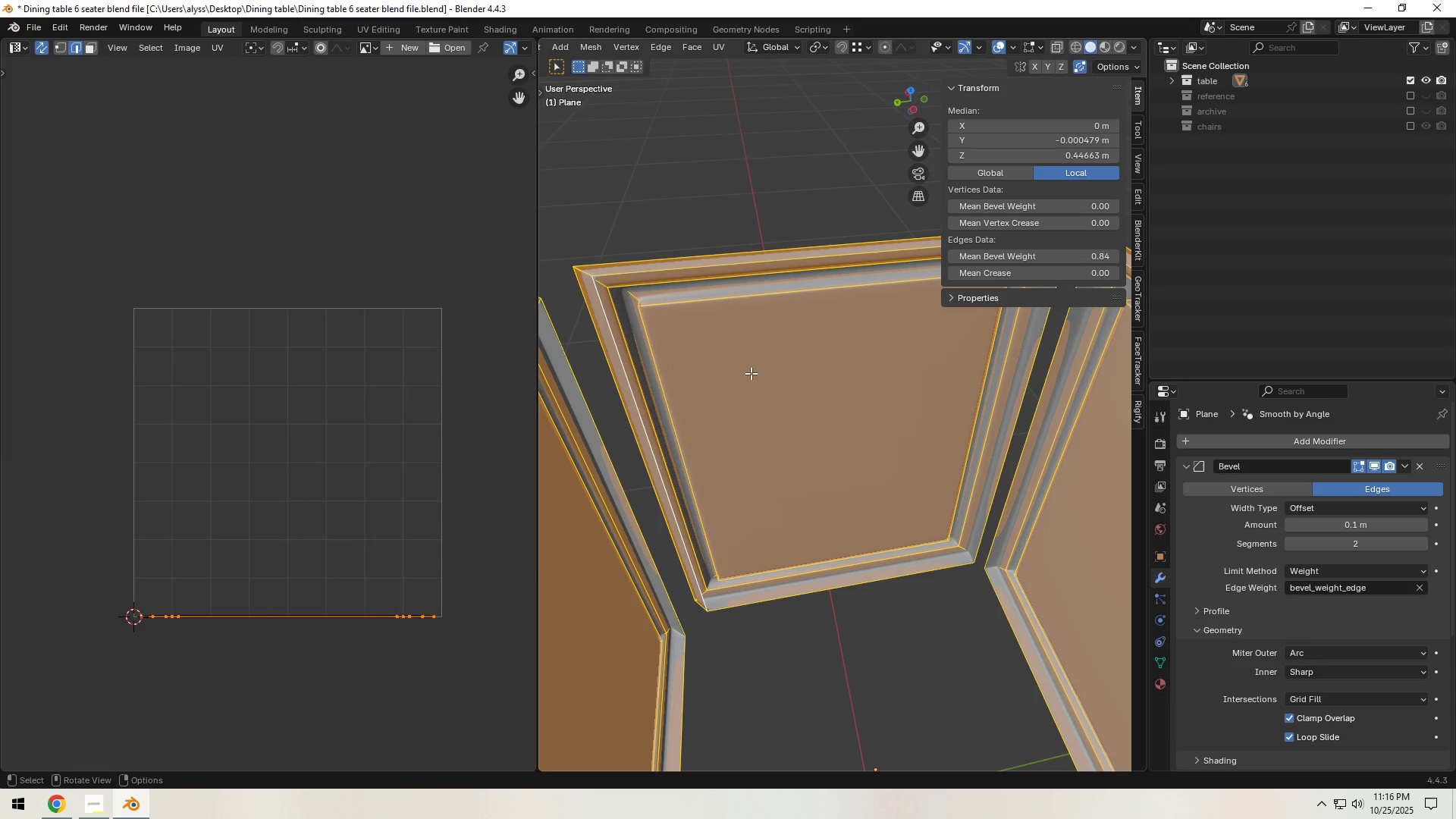 
key(Backquote)
 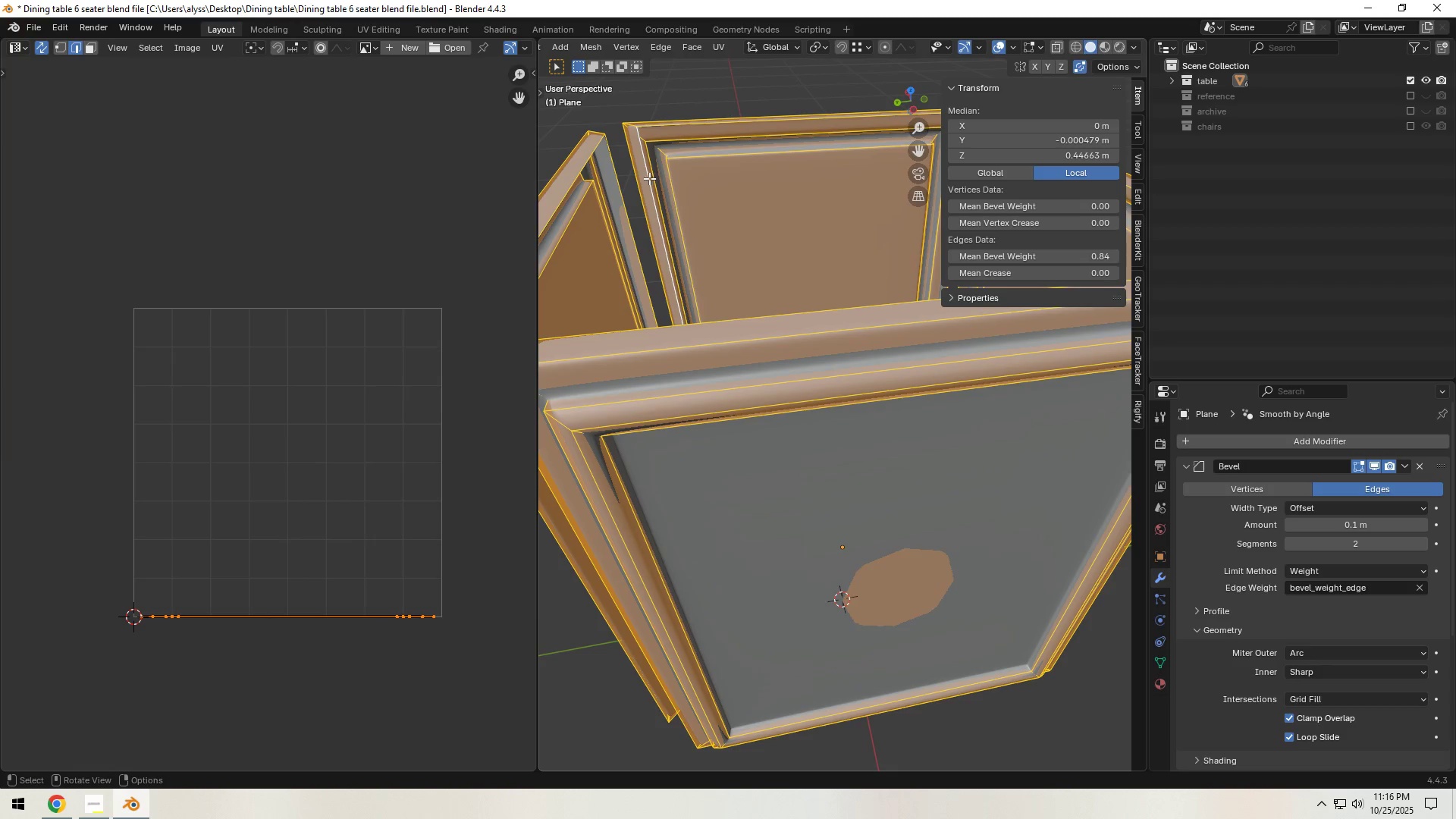 
left_click([646, 176])
 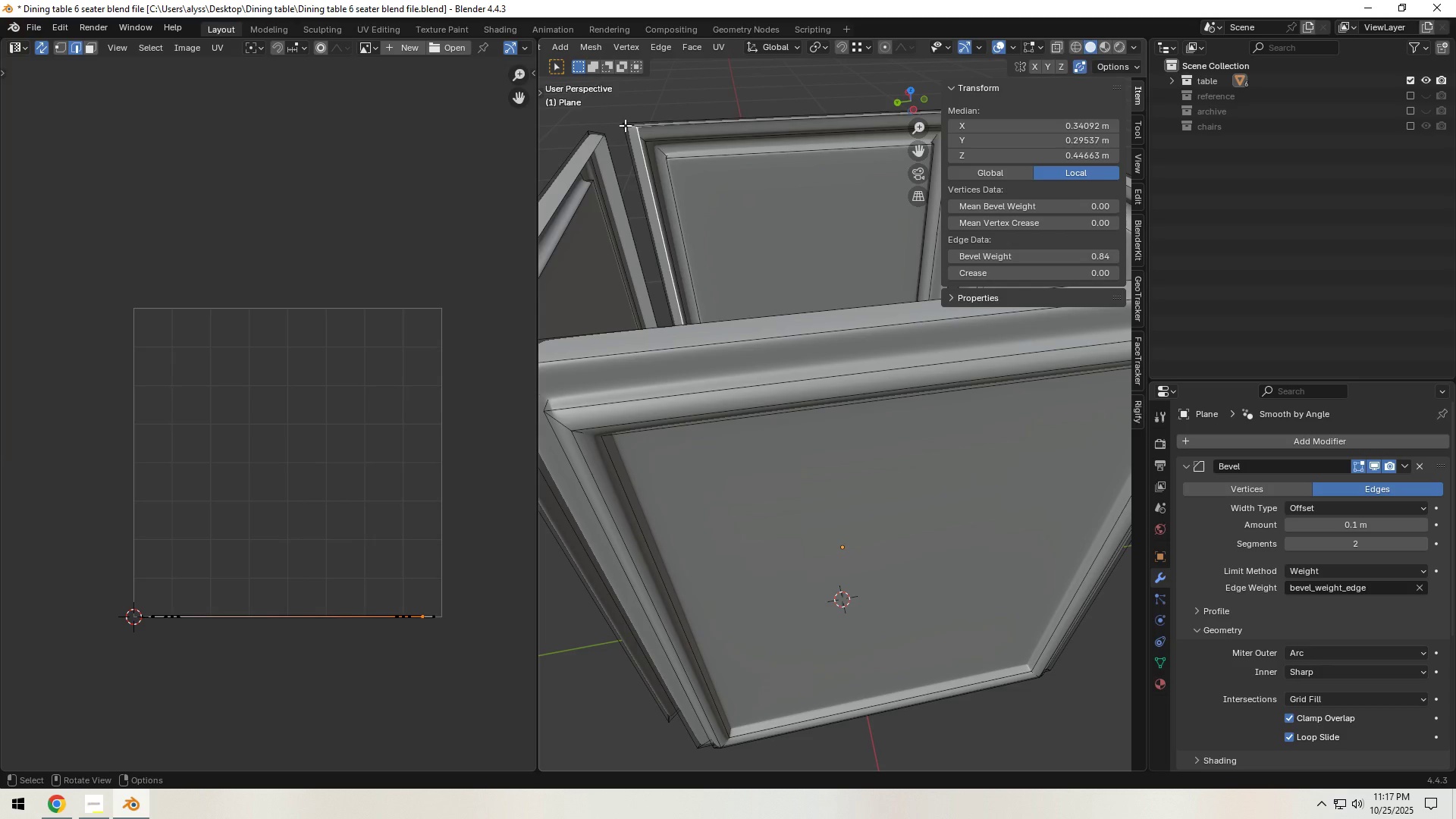 
type(gy)
 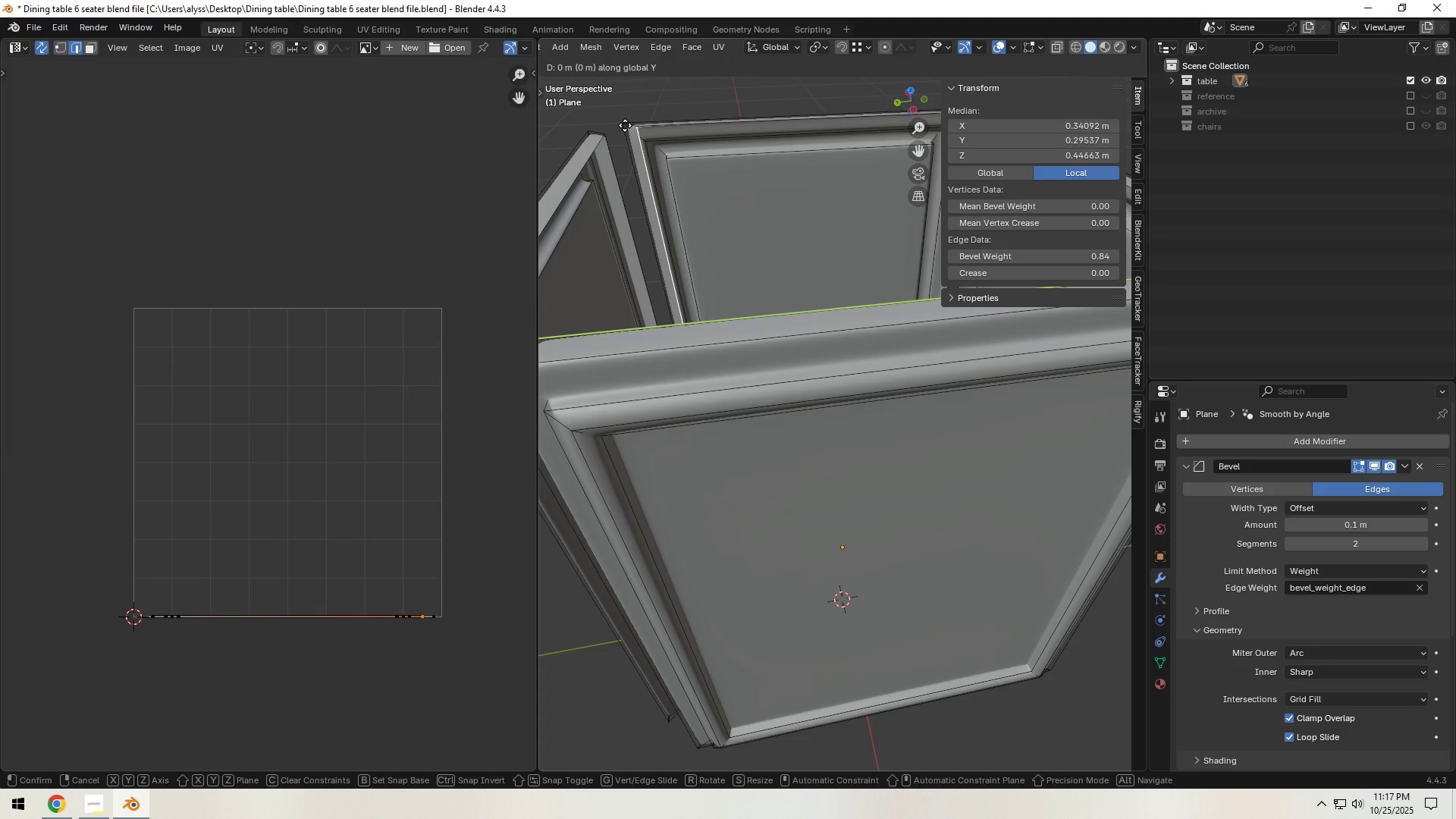 
hold_key(key=ControlLeft, duration=0.62)
left_click([625, 125])
 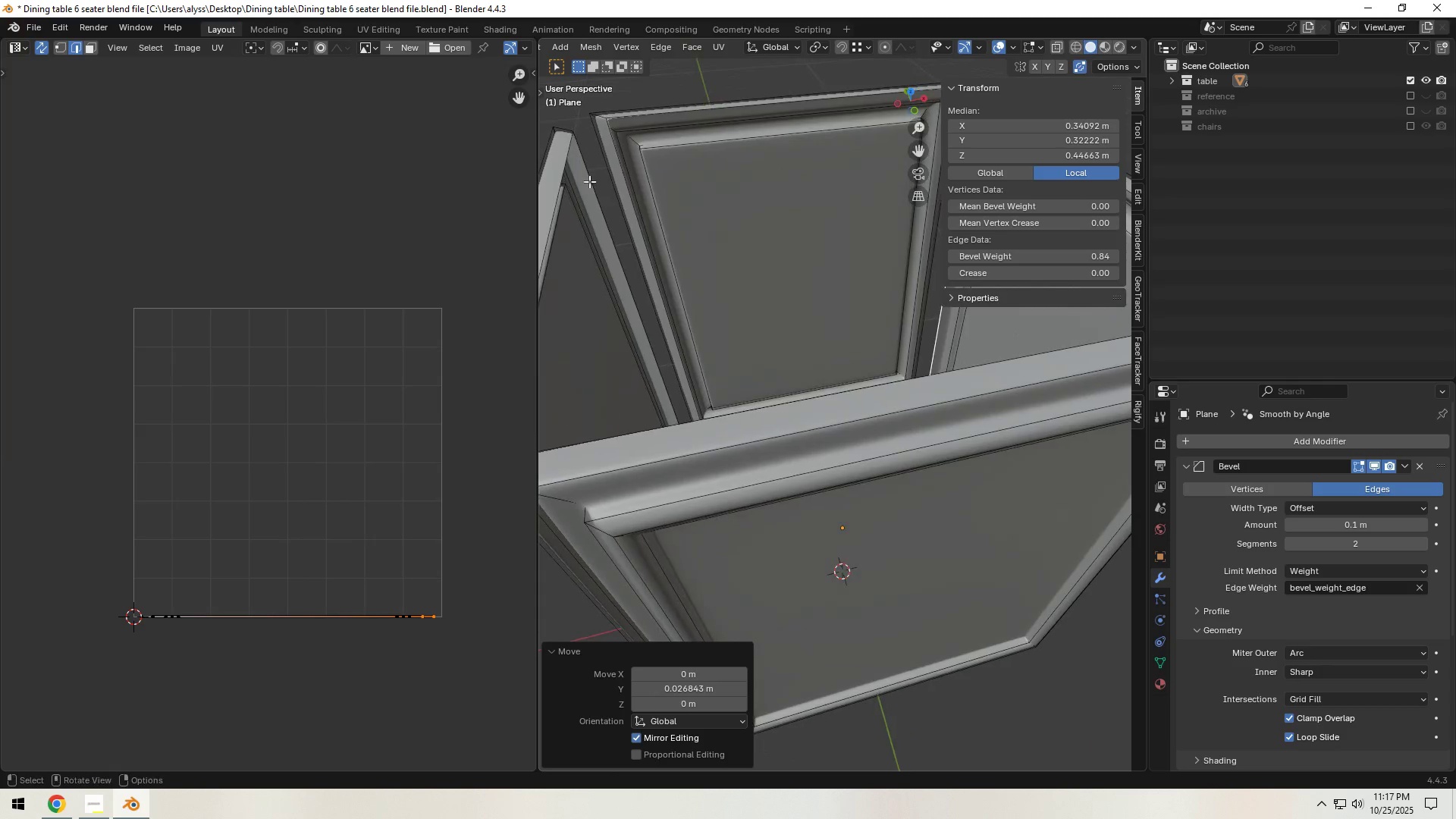 
left_click([617, 155])
 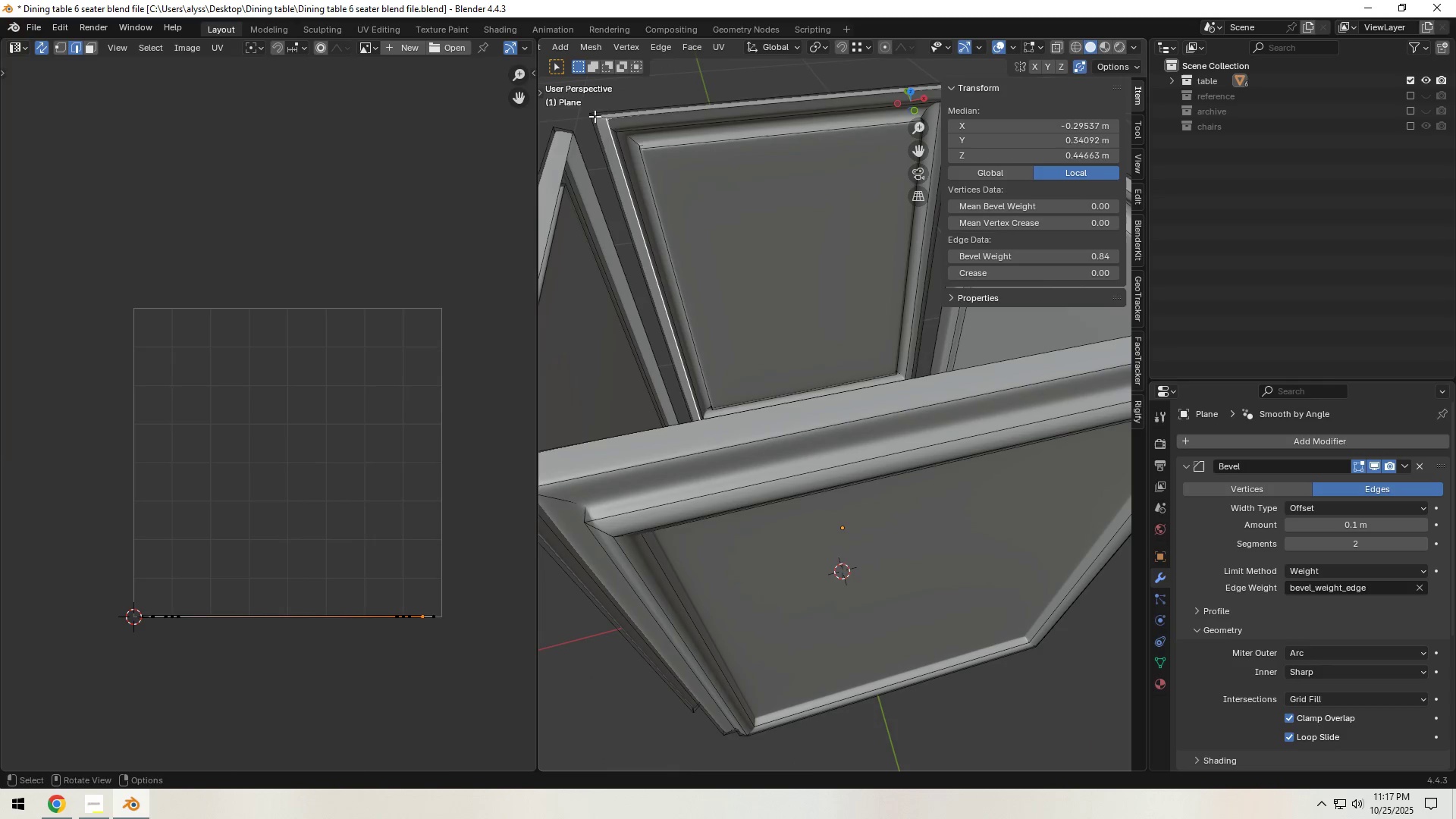 
type(gx)
 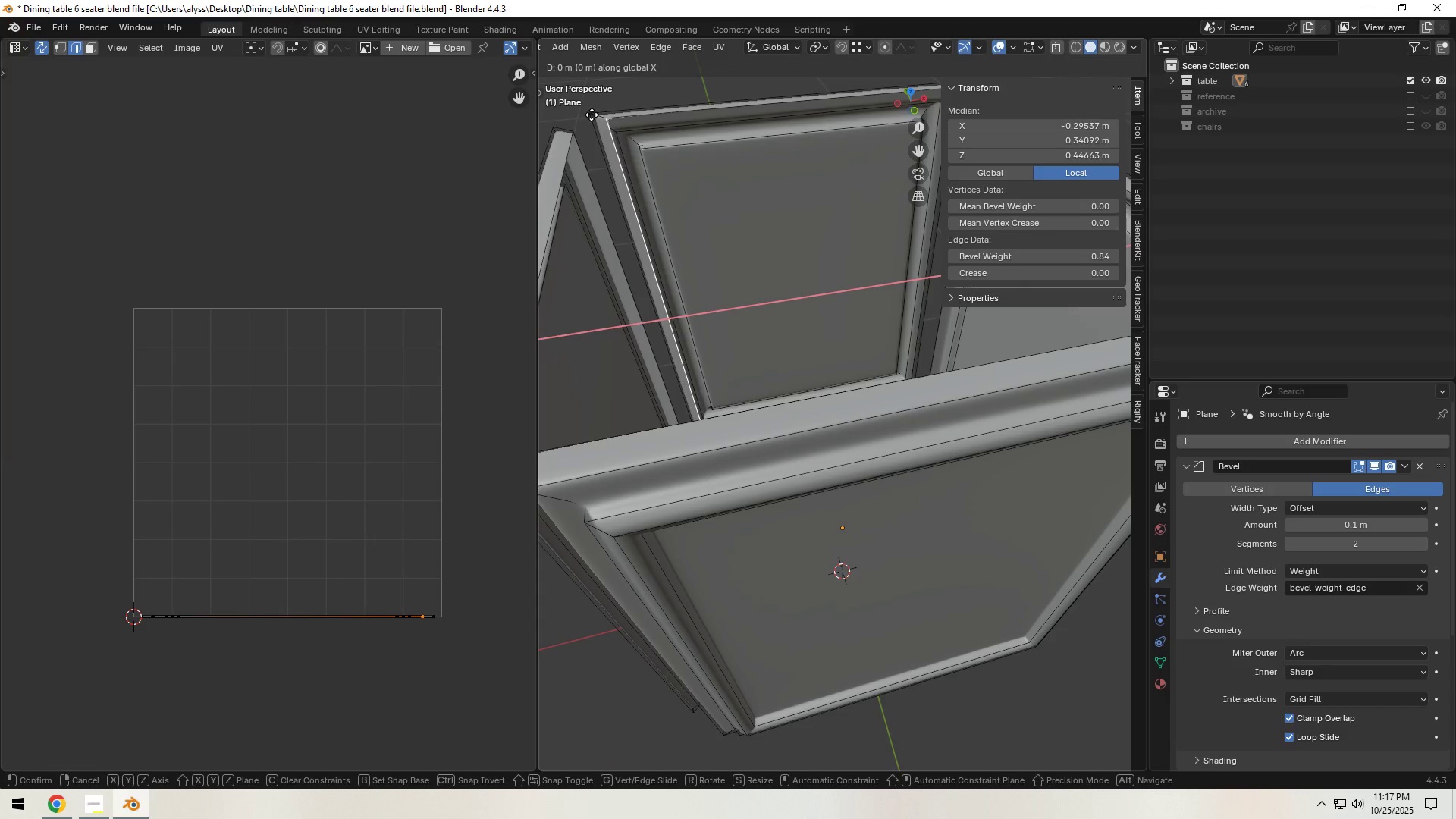 
hold_key(key=ControlLeft, duration=0.59)
left_click([592, 115])
 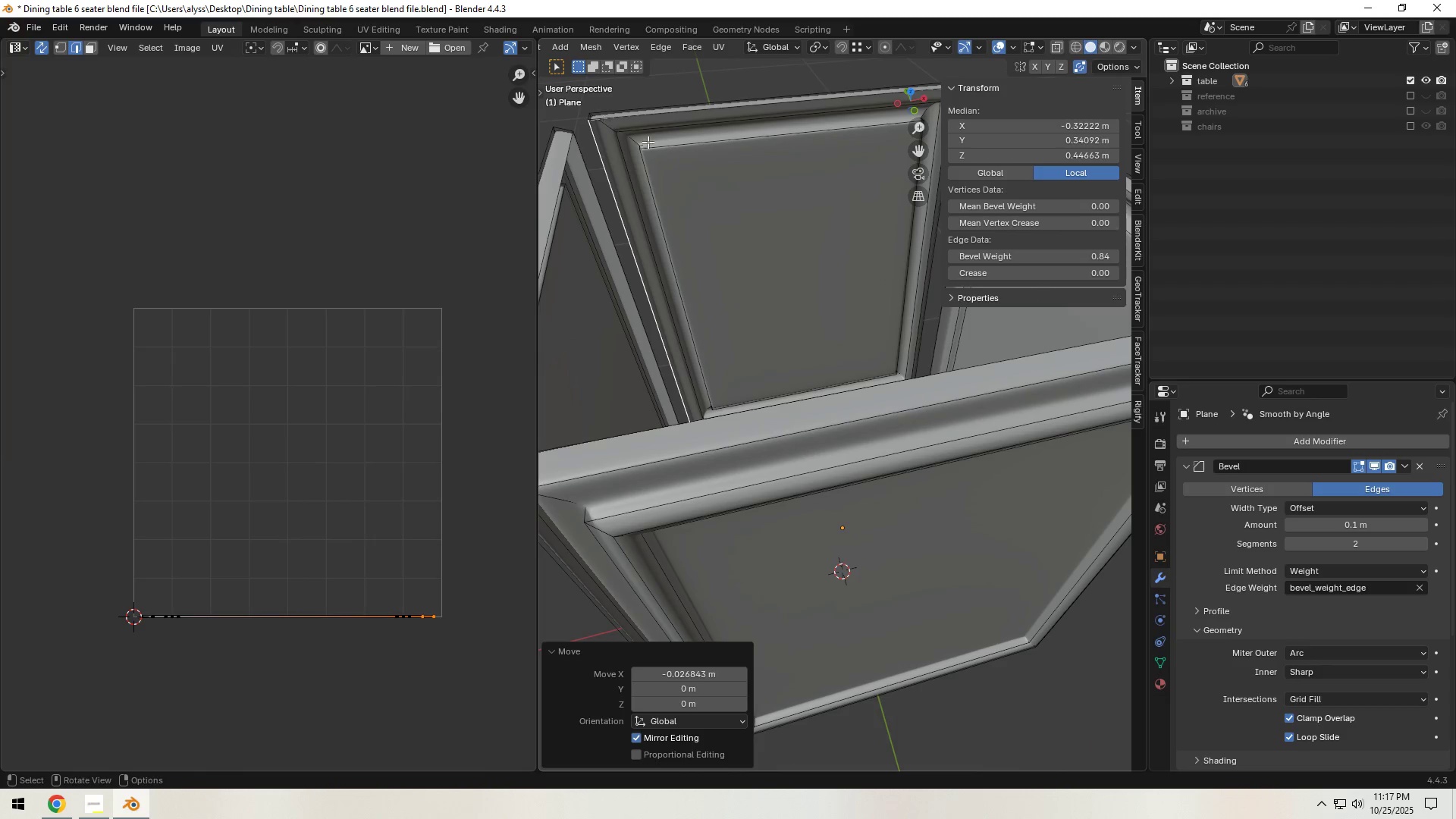 
hold_key(key=ShiftLeft, duration=0.52)
 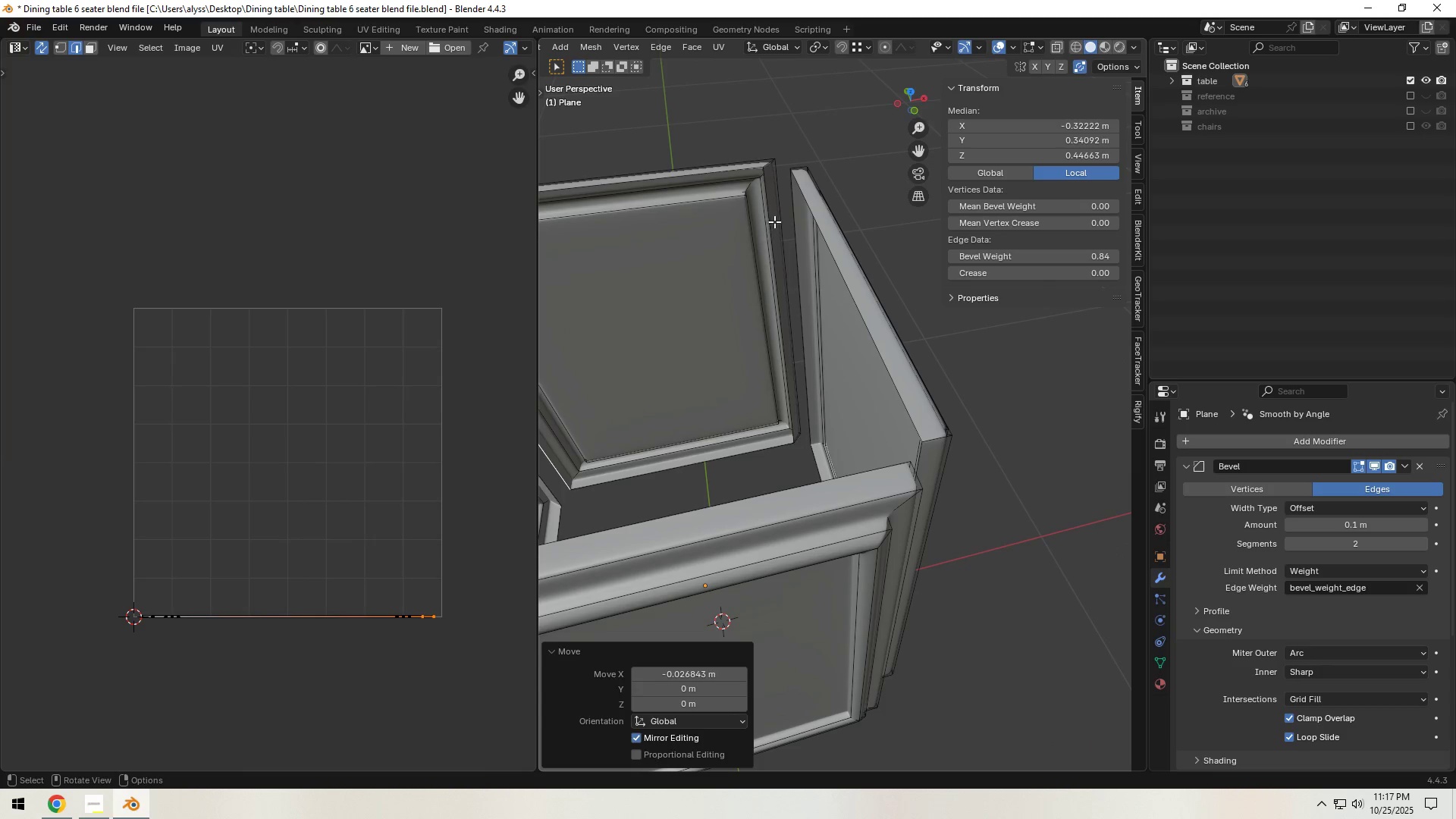 
left_click([774, 221])
 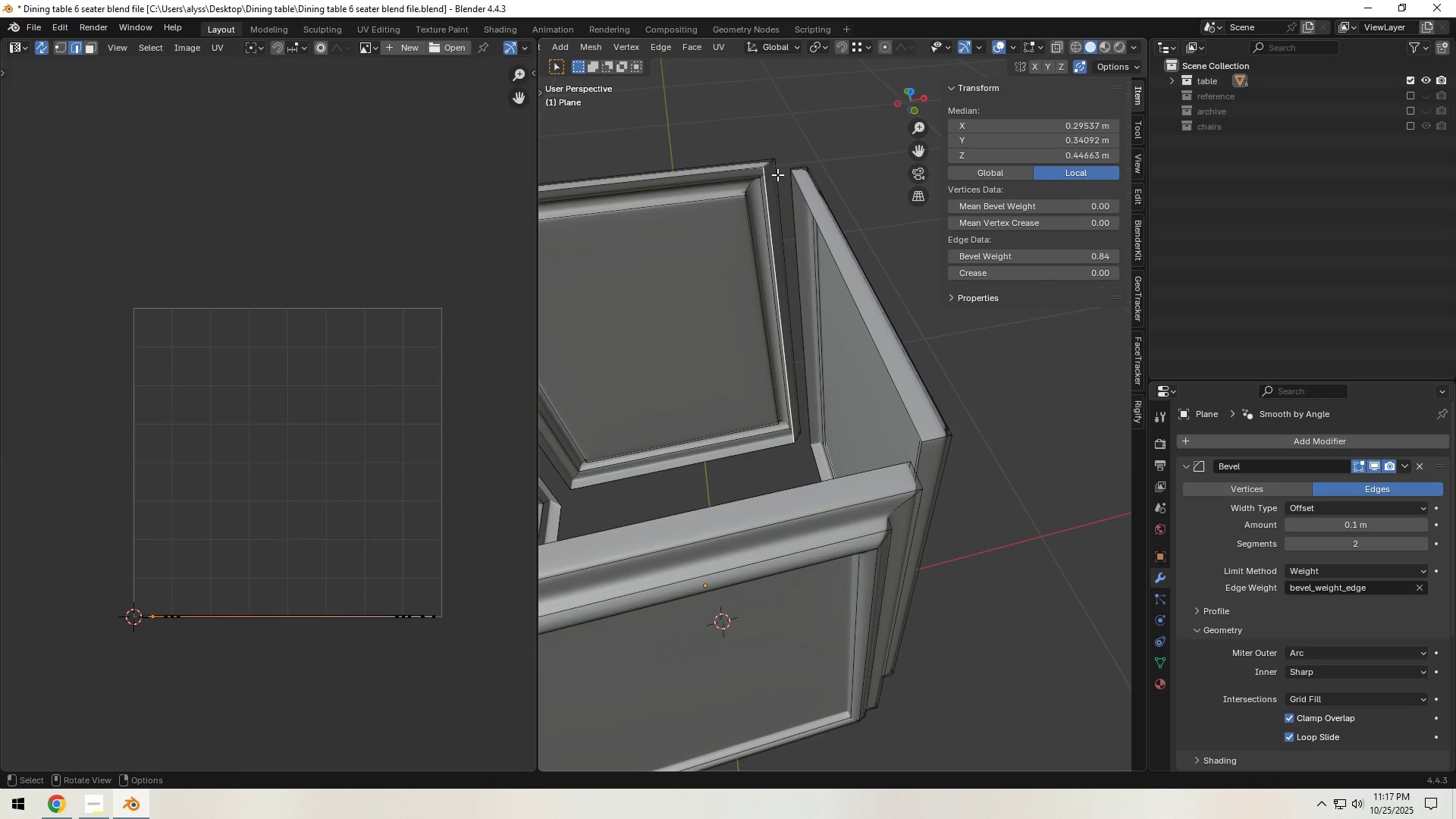 
type(gx)
 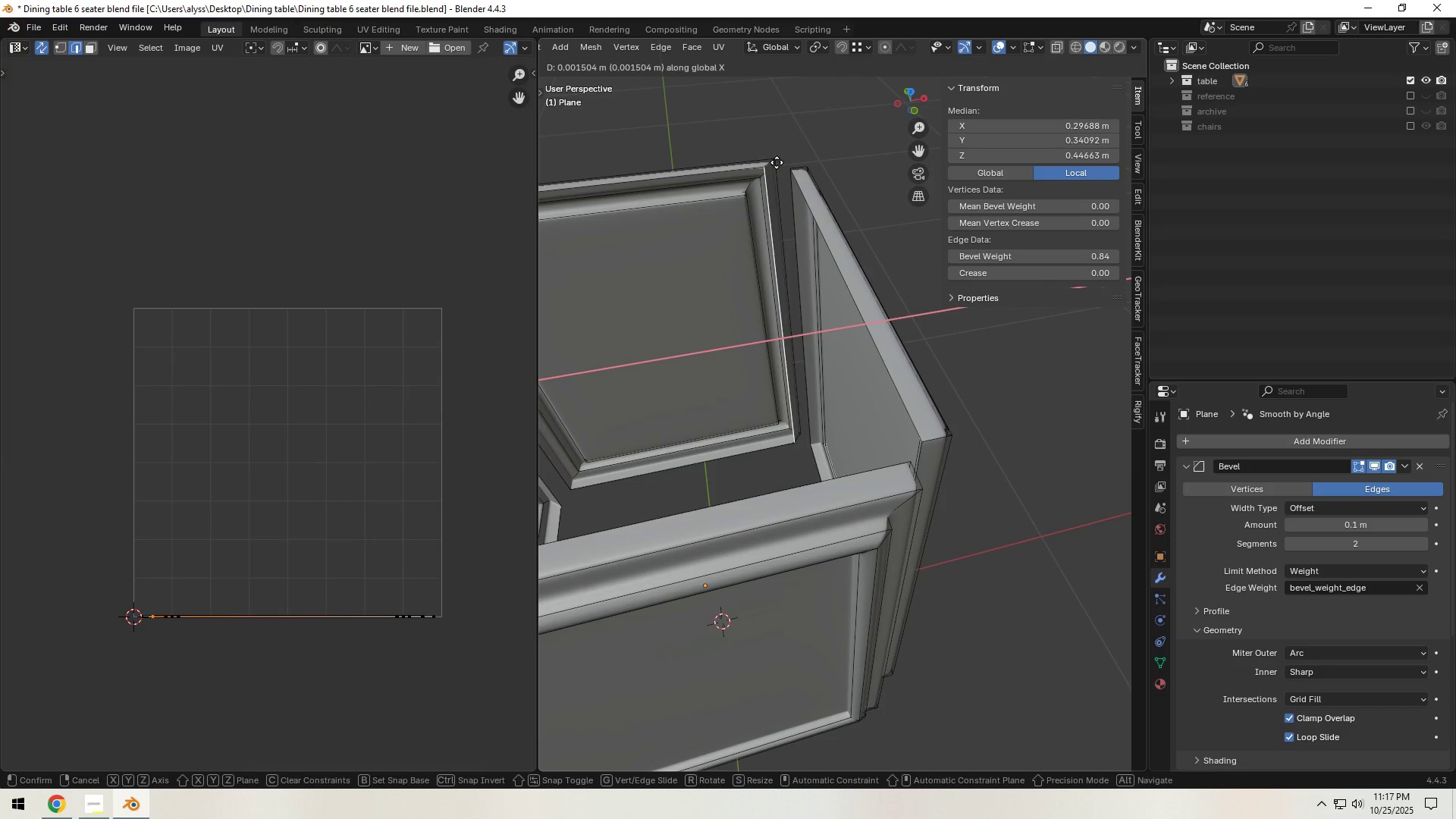 
hold_key(key=ControlLeft, duration=0.81)
left_click([777, 162])
 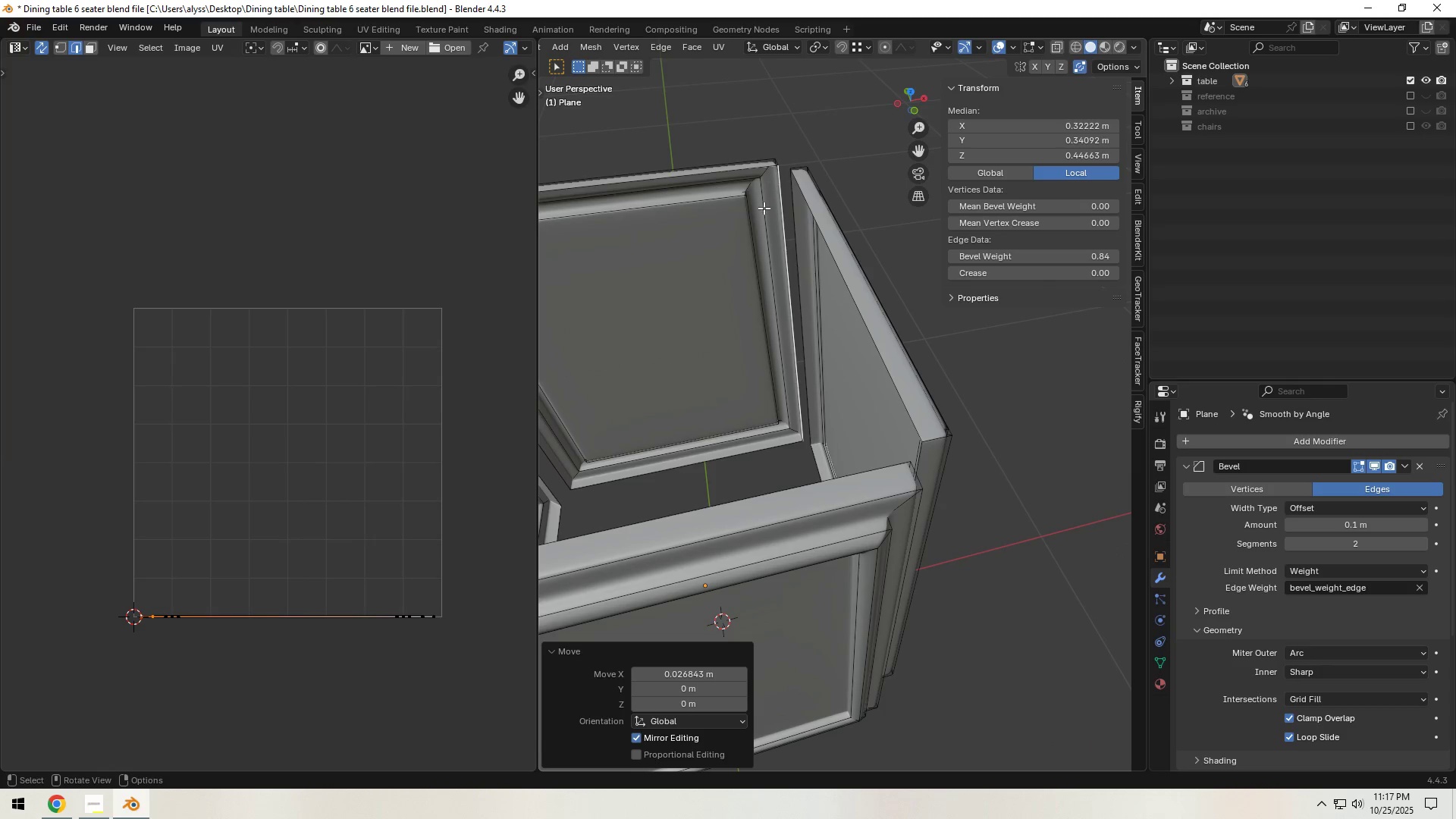 
scroll: coordinate [763, 218], scroll_direction: down, amount: 2.0
 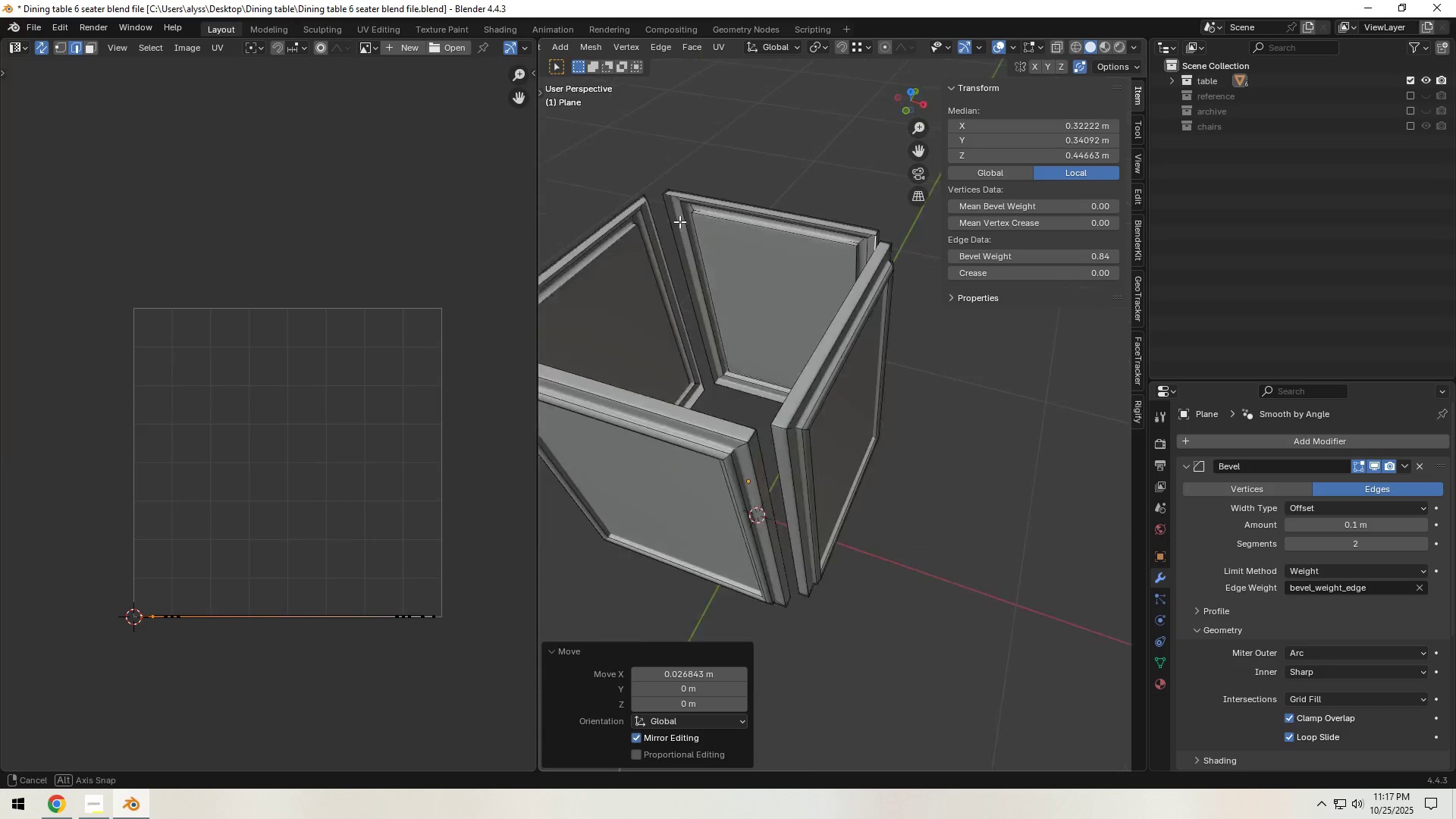 
scroll: coordinate [871, 202], scroll_direction: up, amount: 2.0
 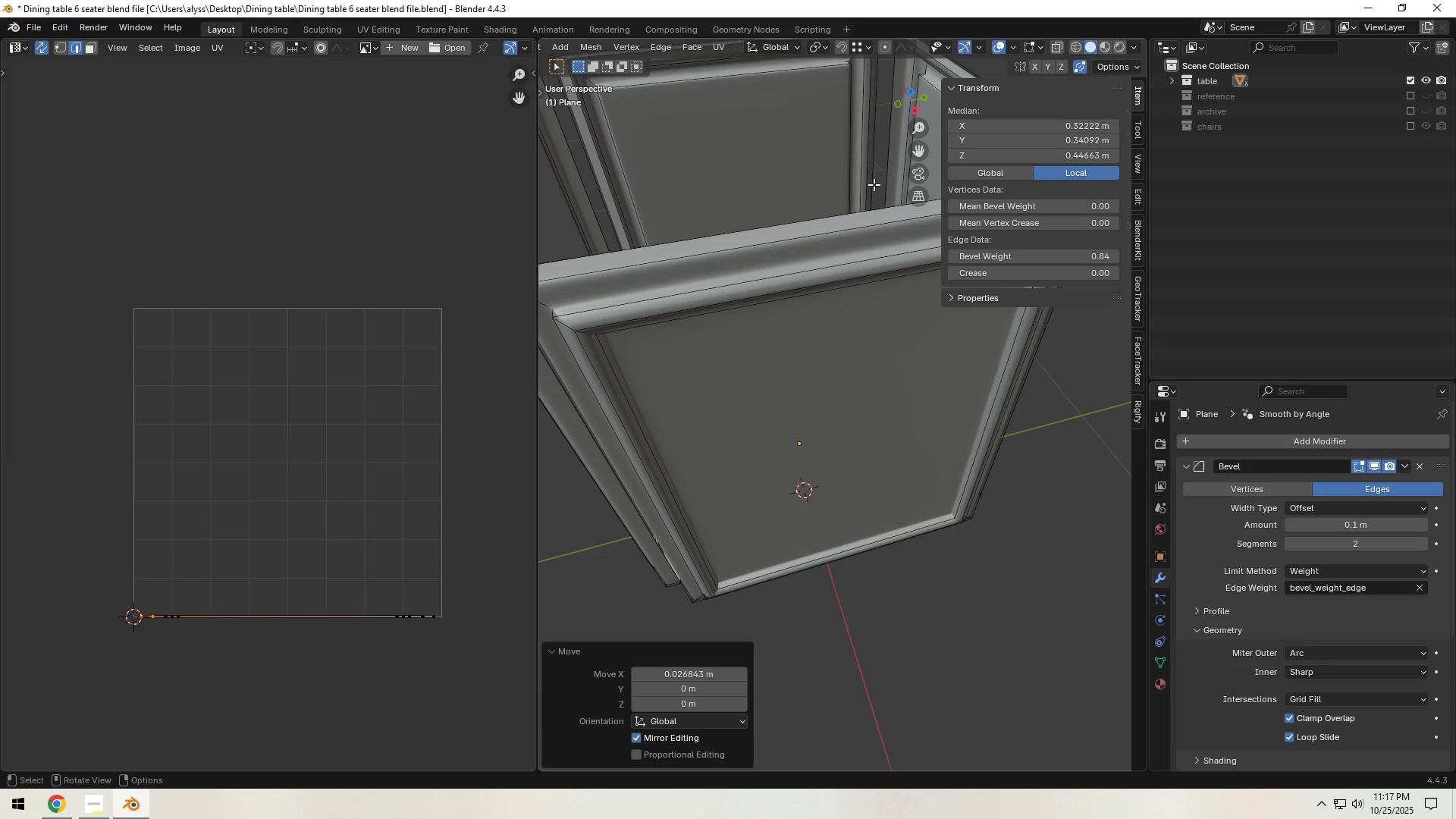 
hold_key(key=ShiftLeft, duration=0.5)
 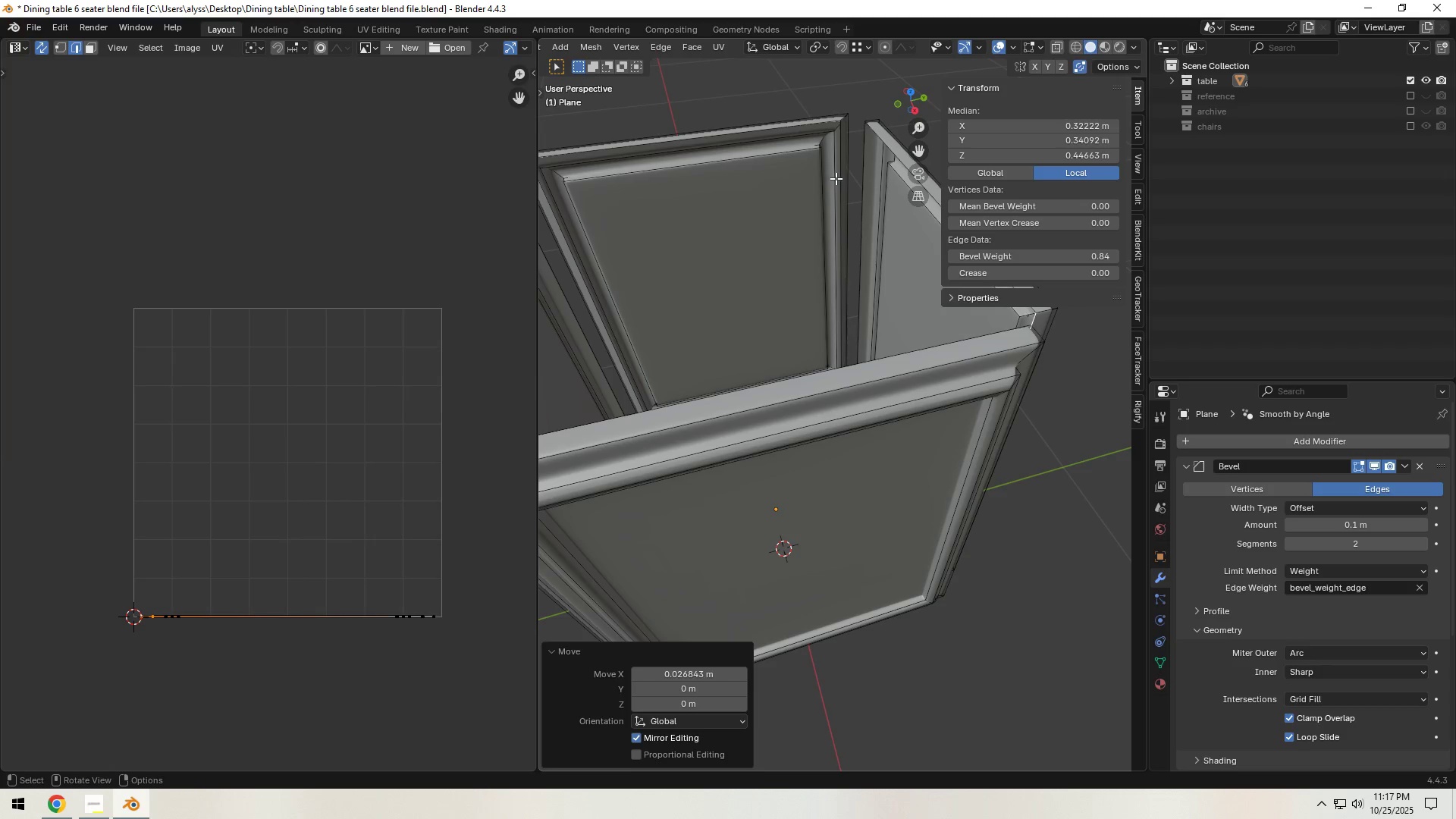 
left_click([839, 169])
 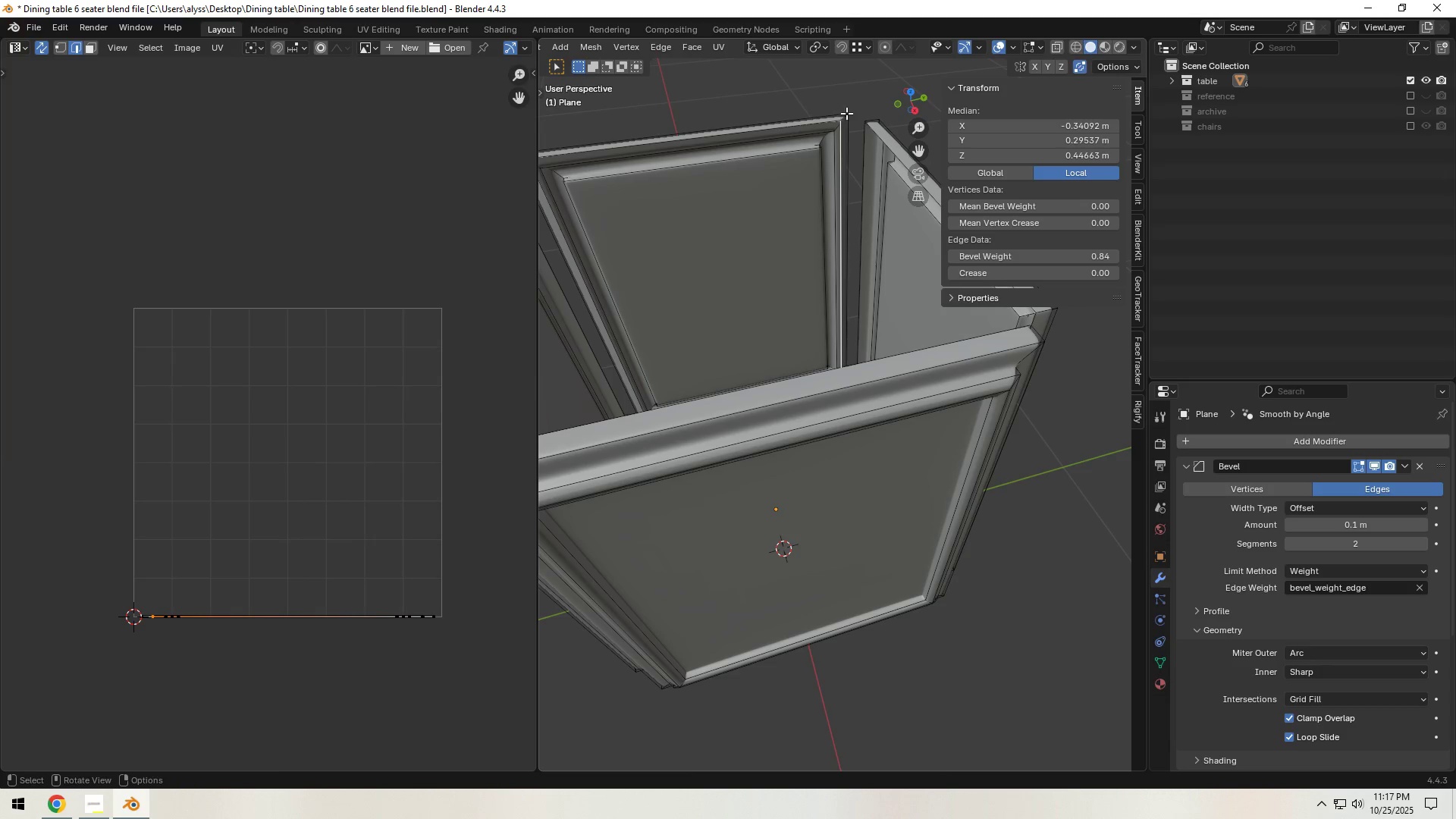 
type(gy)
 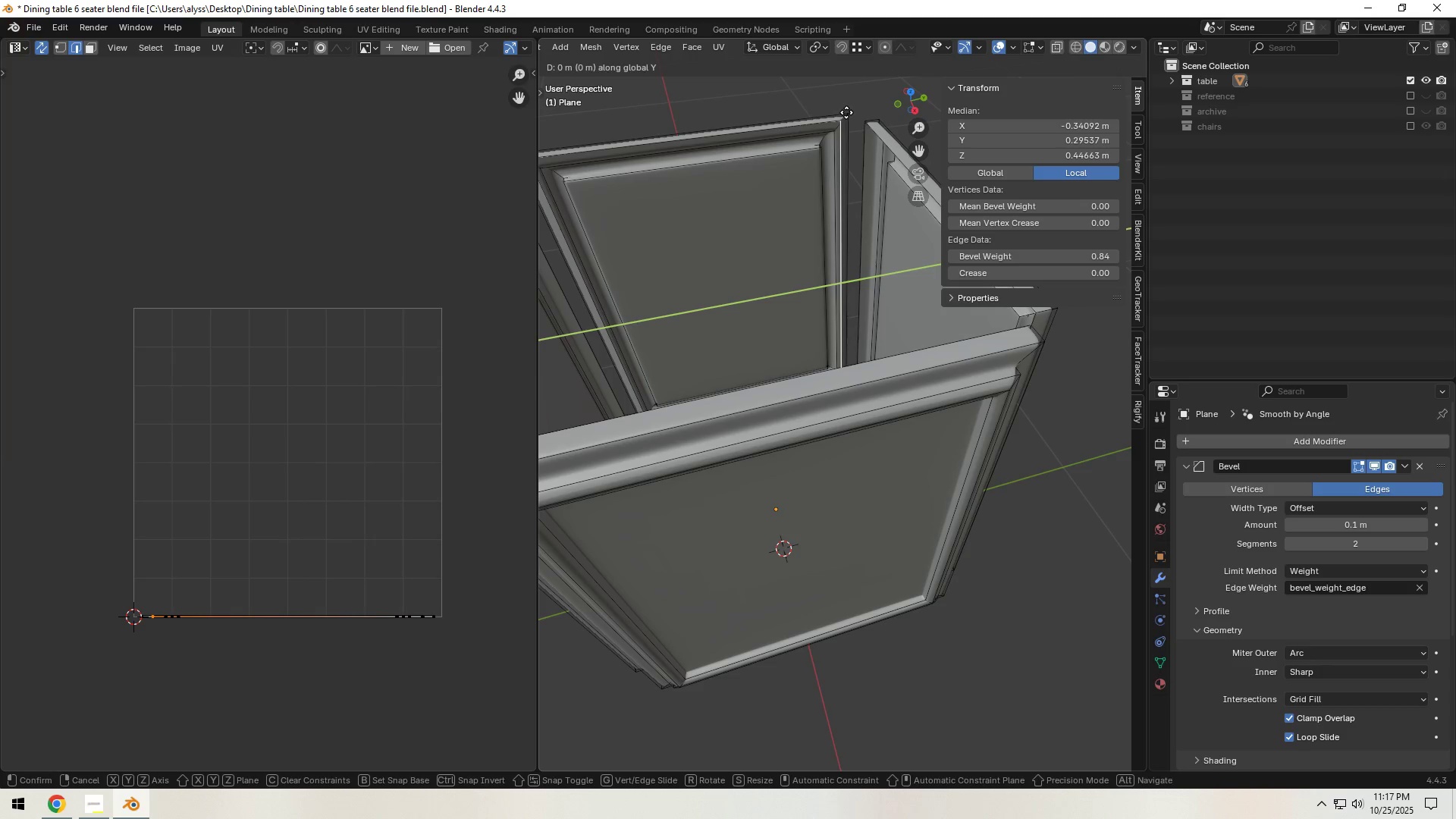 
hold_key(key=ControlLeft, duration=0.48)
left_click([846, 112])
 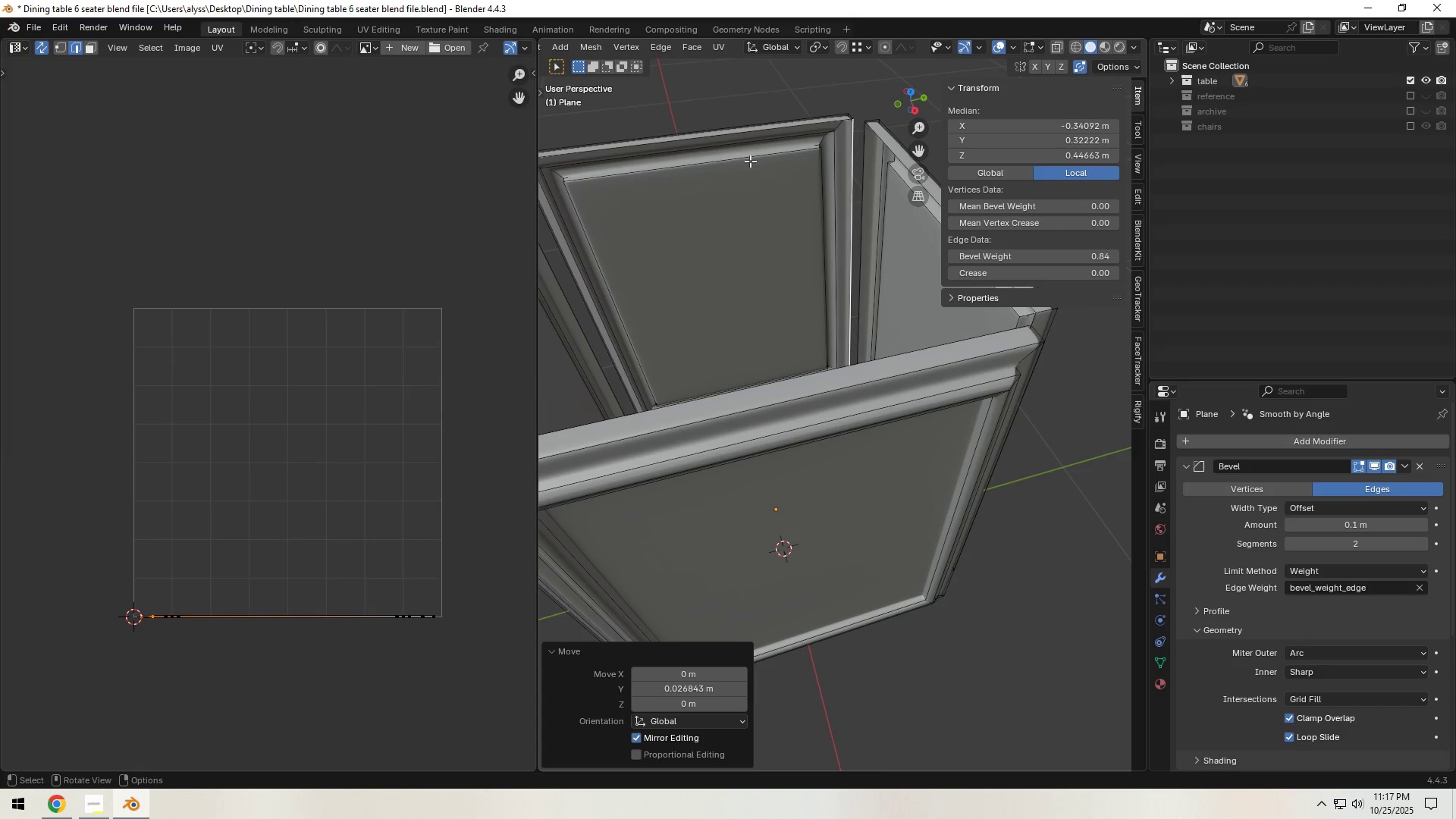 
hold_key(key=ShiftLeft, duration=0.42)
 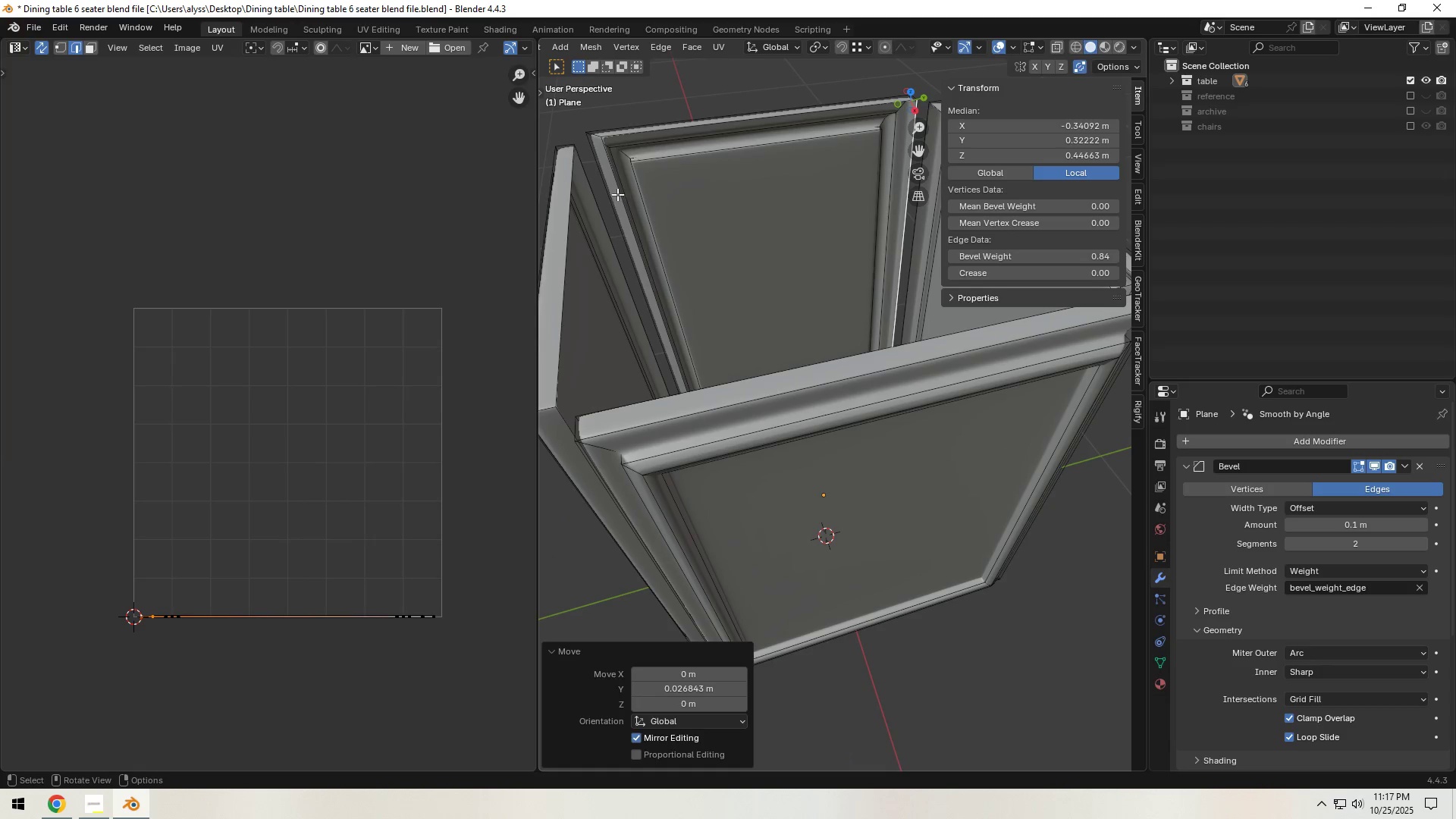 
left_click([617, 194])
 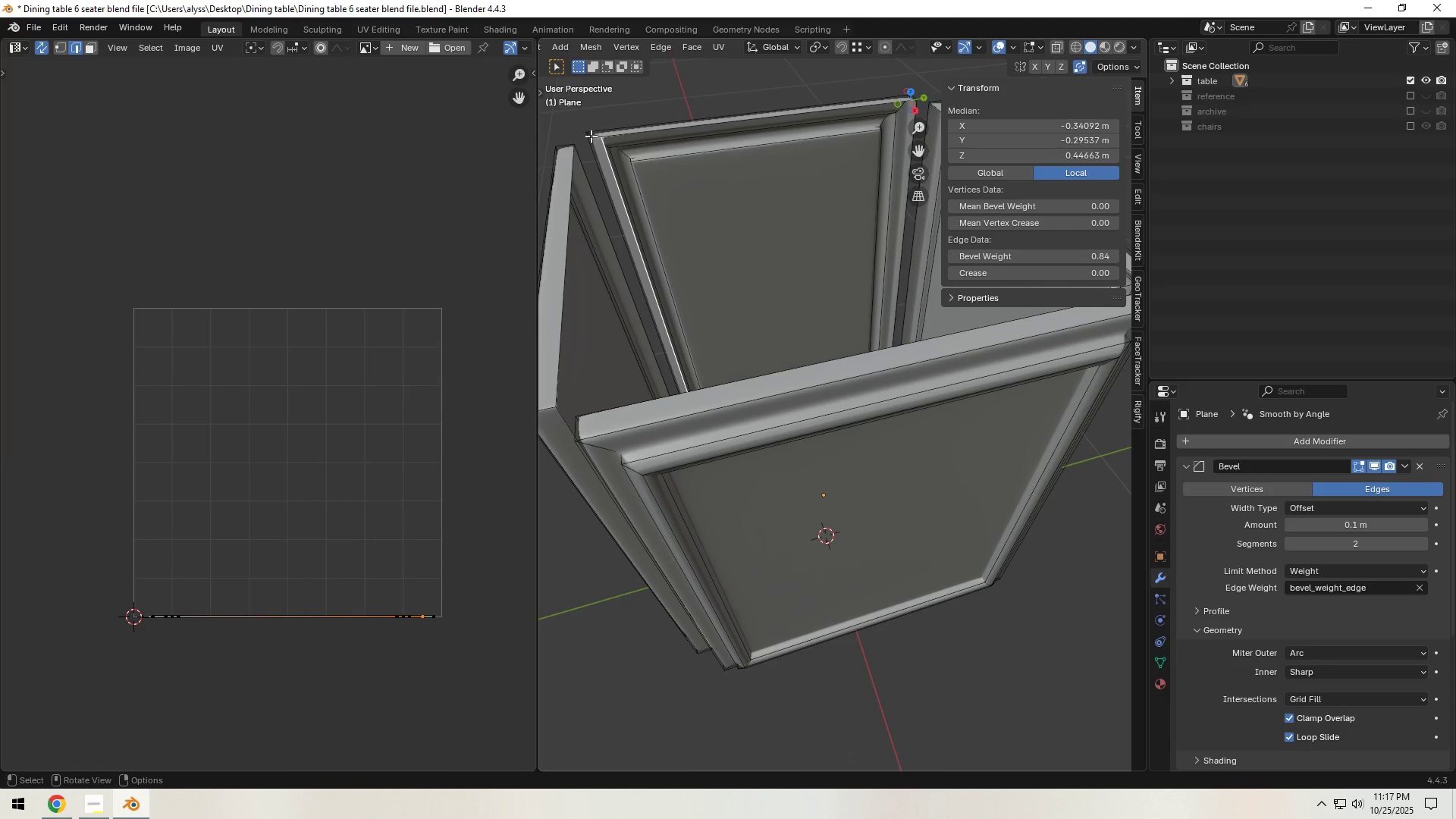 
type(gy)
 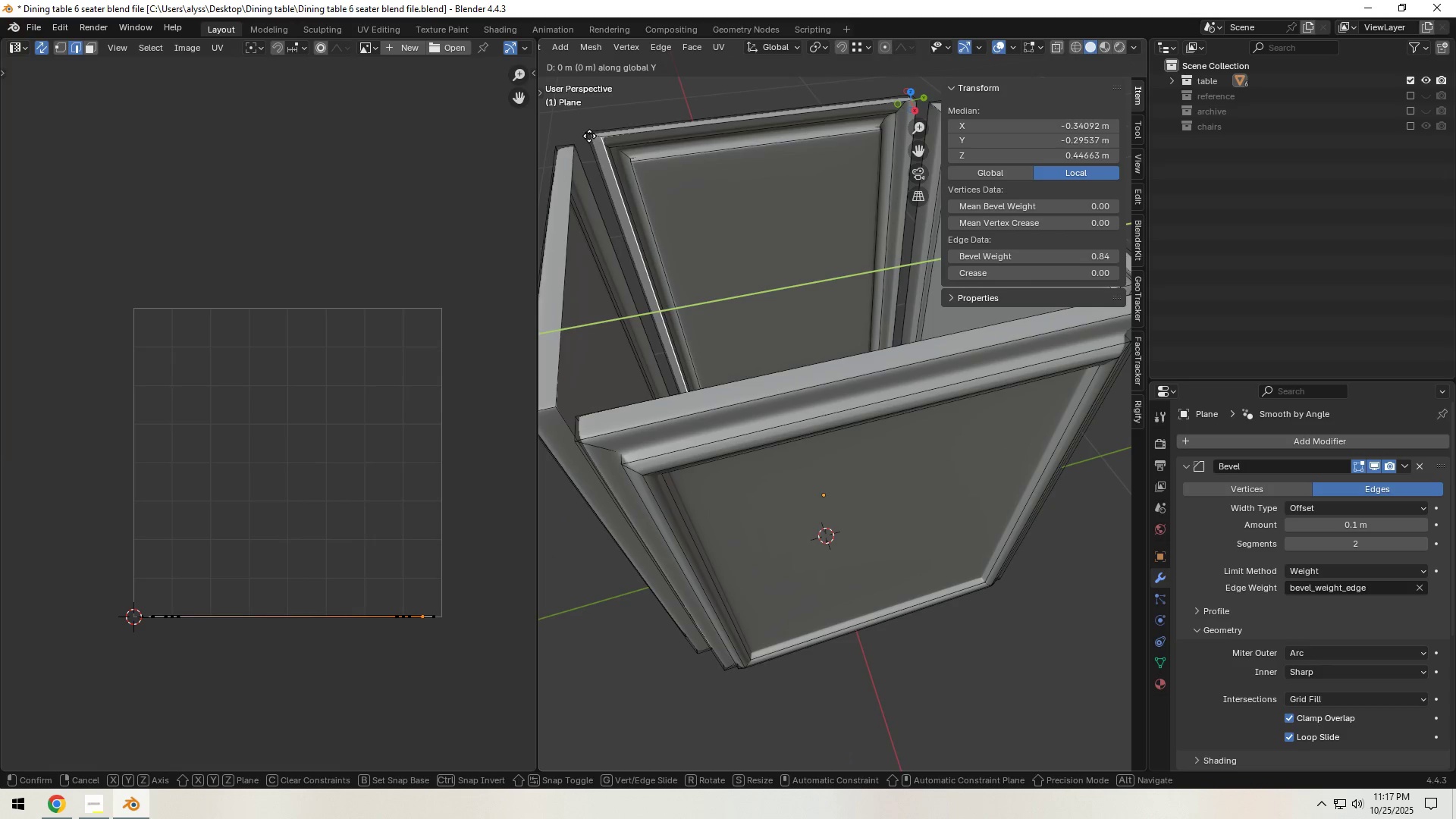 
hold_key(key=ControlLeft, duration=0.54)
left_click([588, 136])
 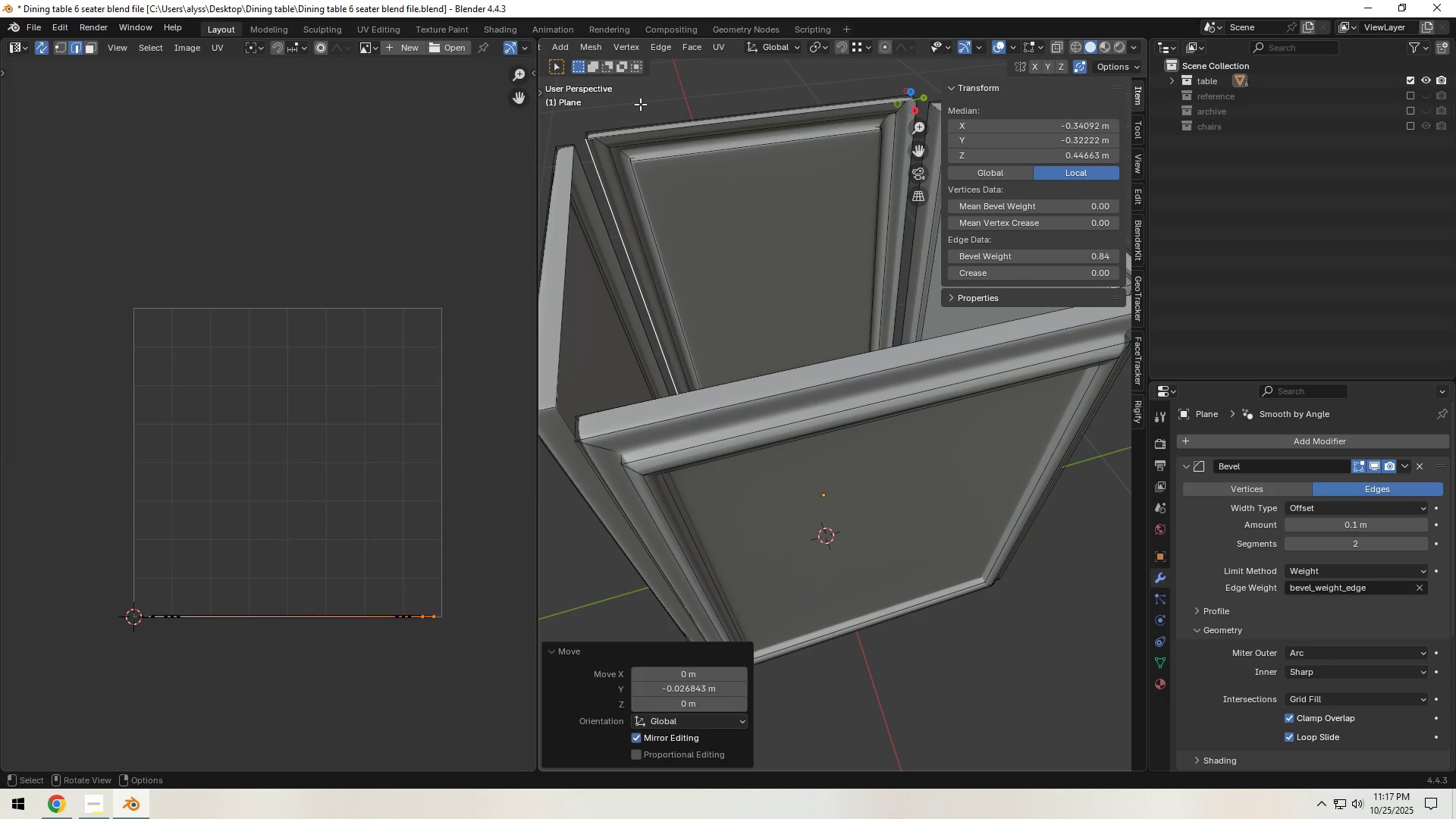 
double_click([642, 103])
 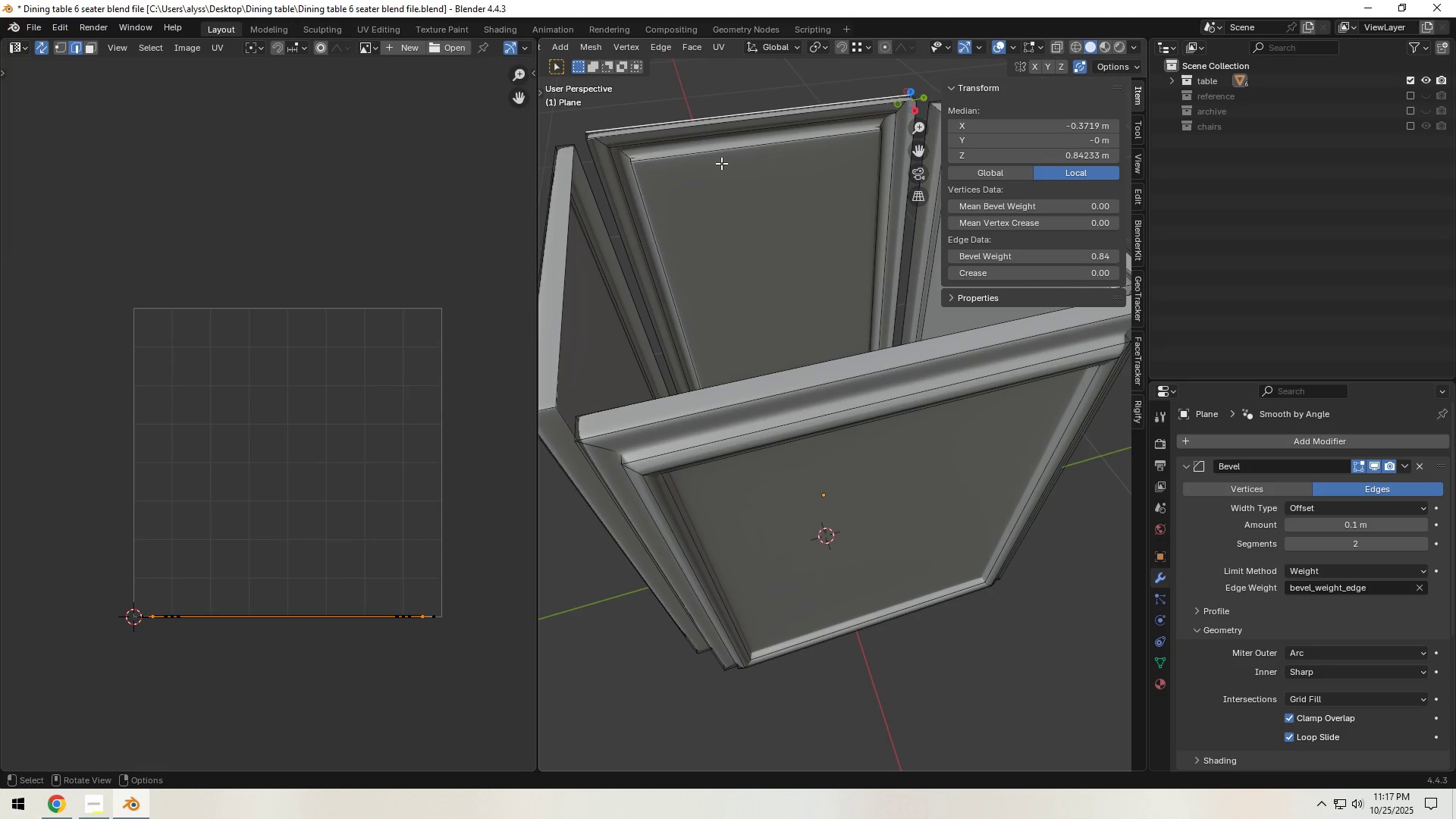 
key(Control+S)
 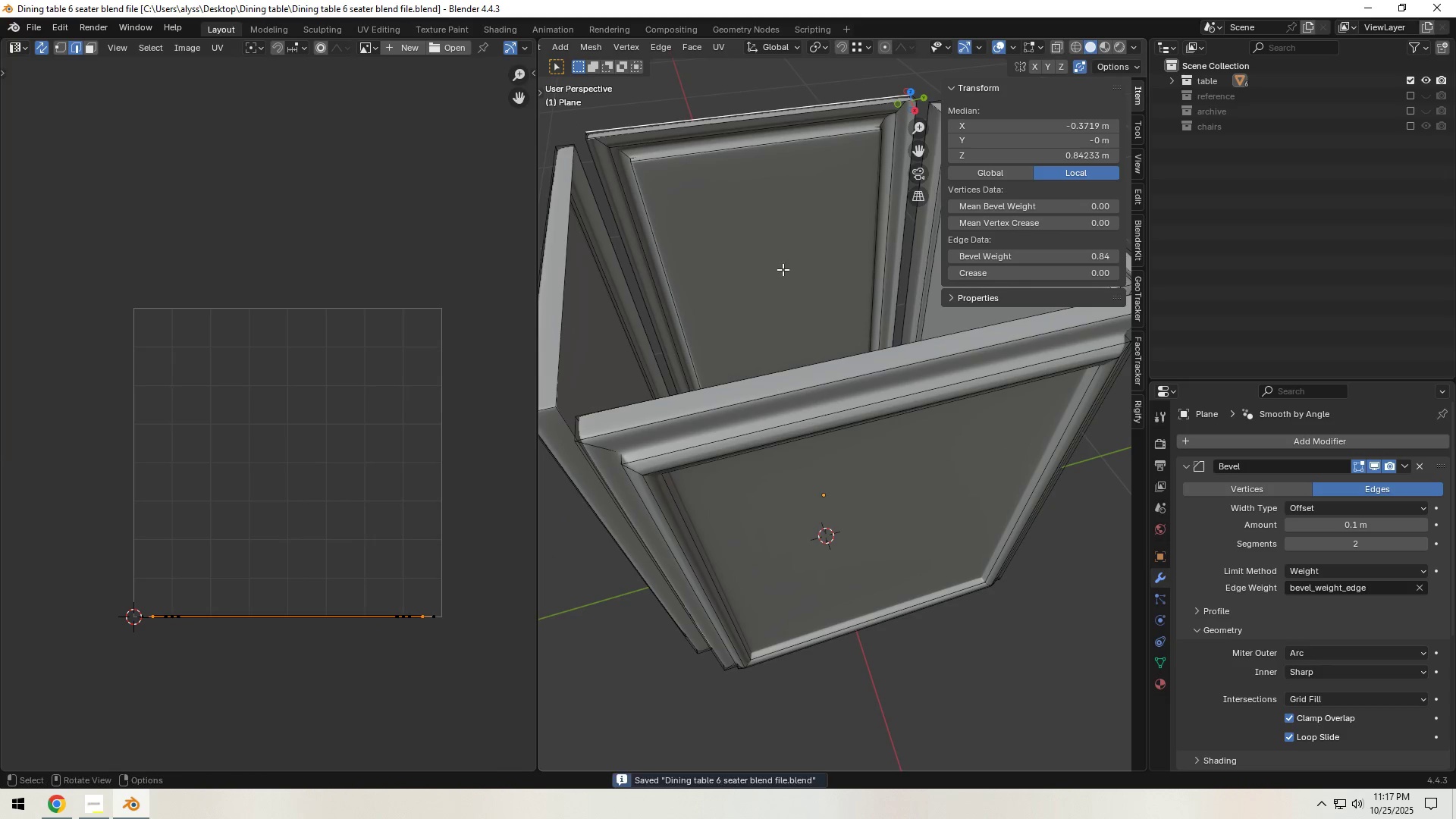 
scroll: coordinate [784, 276], scroll_direction: down, amount: 3.0
 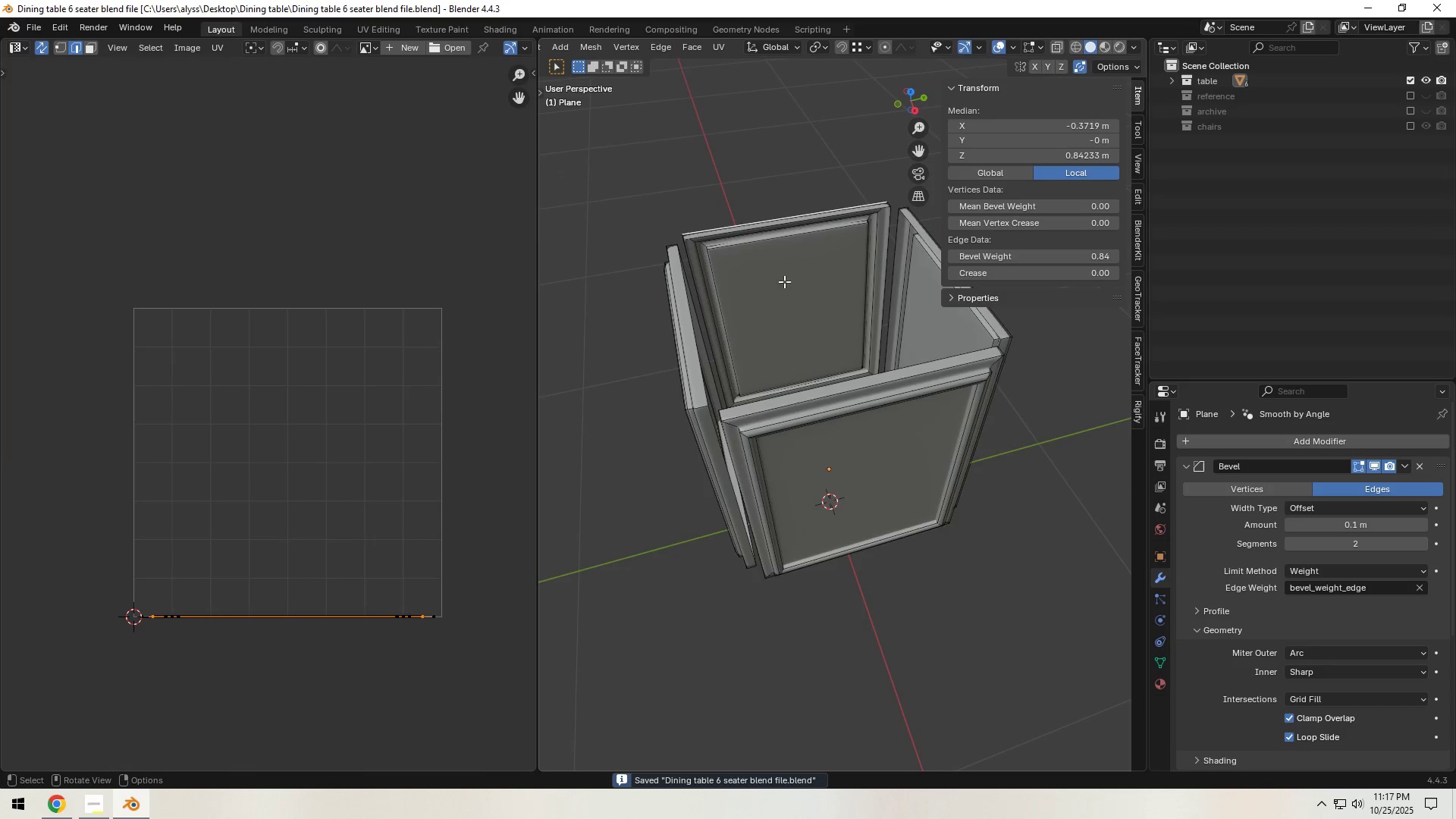 
key(Tab)
 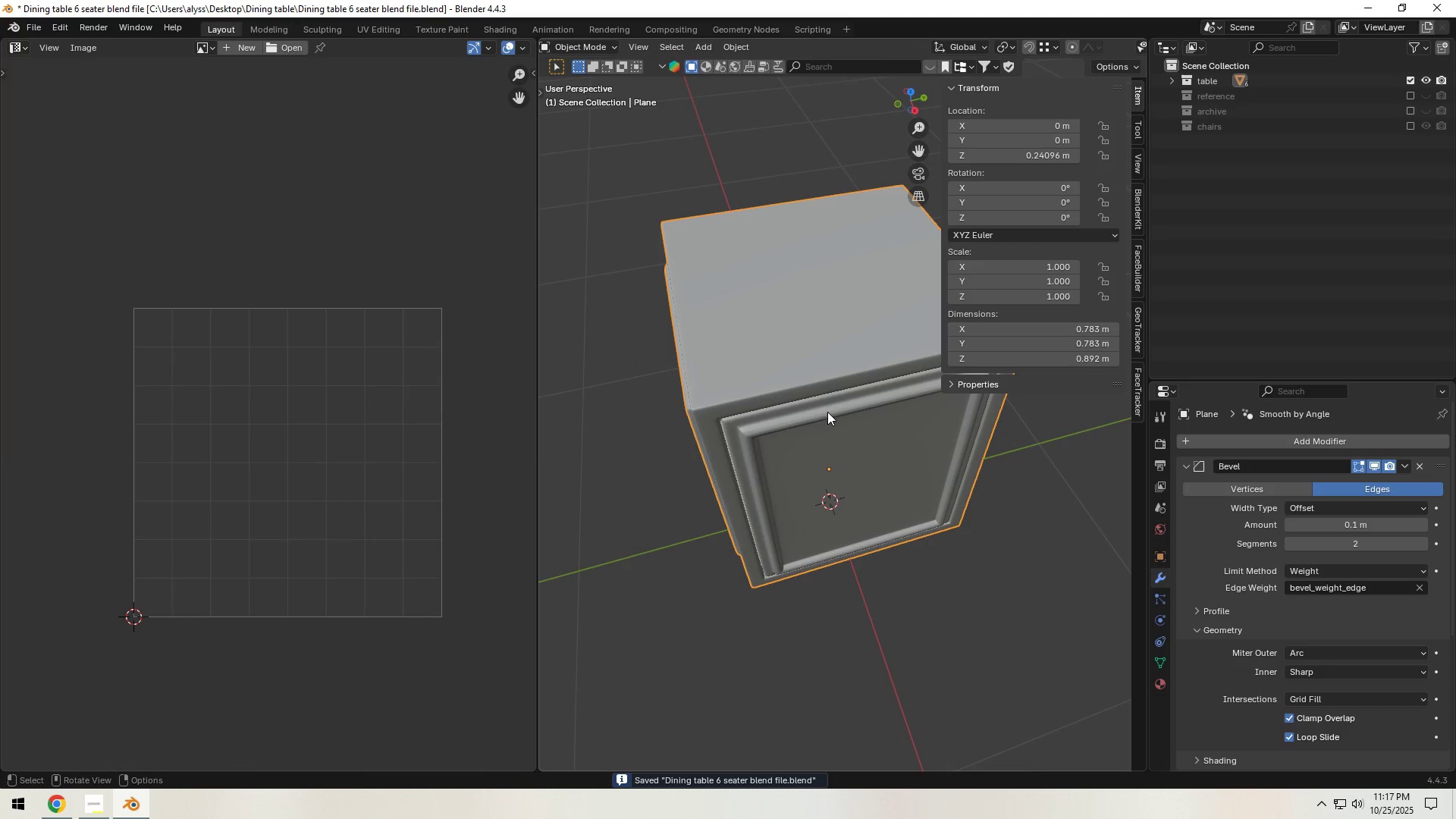 
left_click([827, 413])
 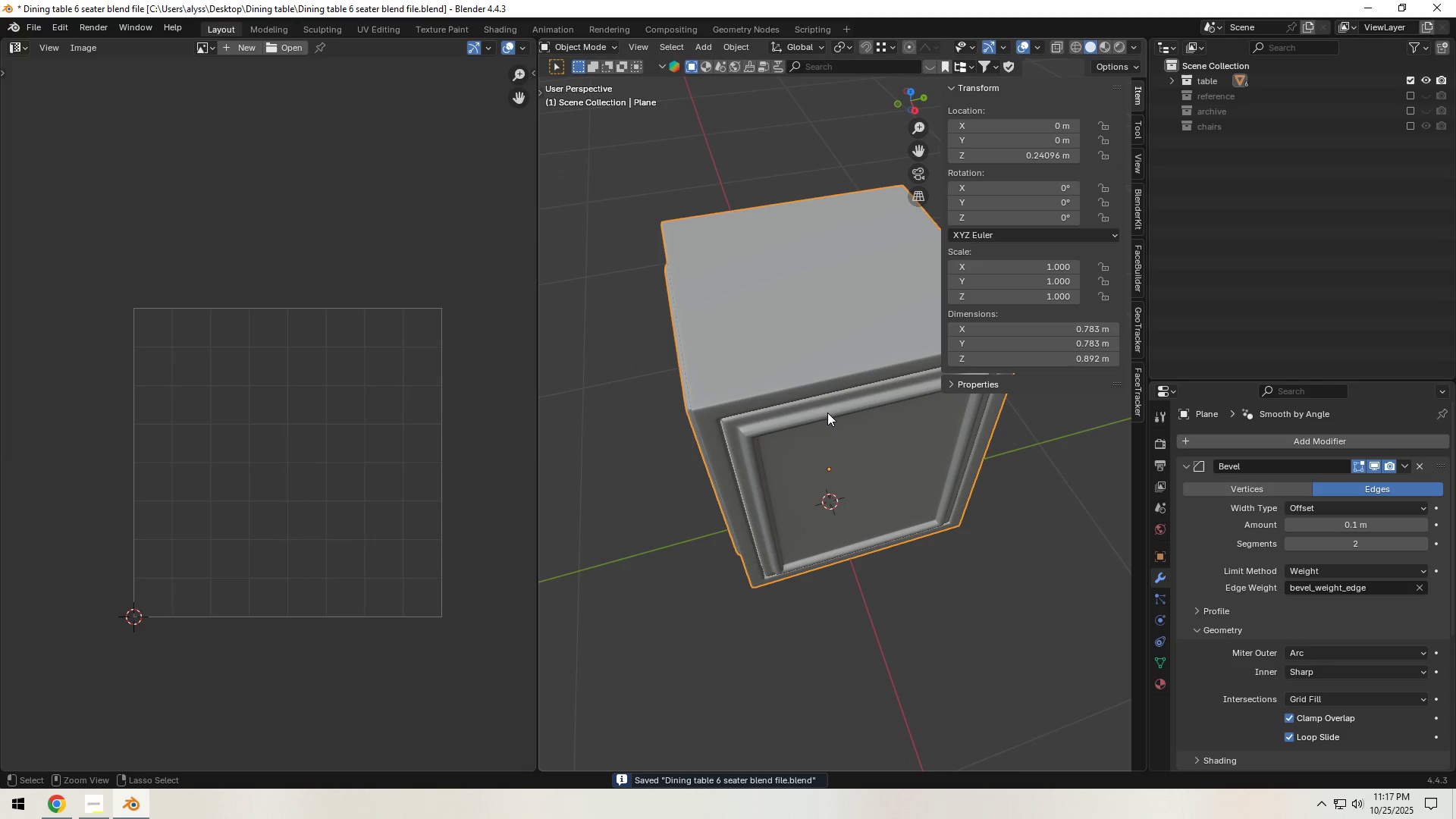 
key(Control+A)
 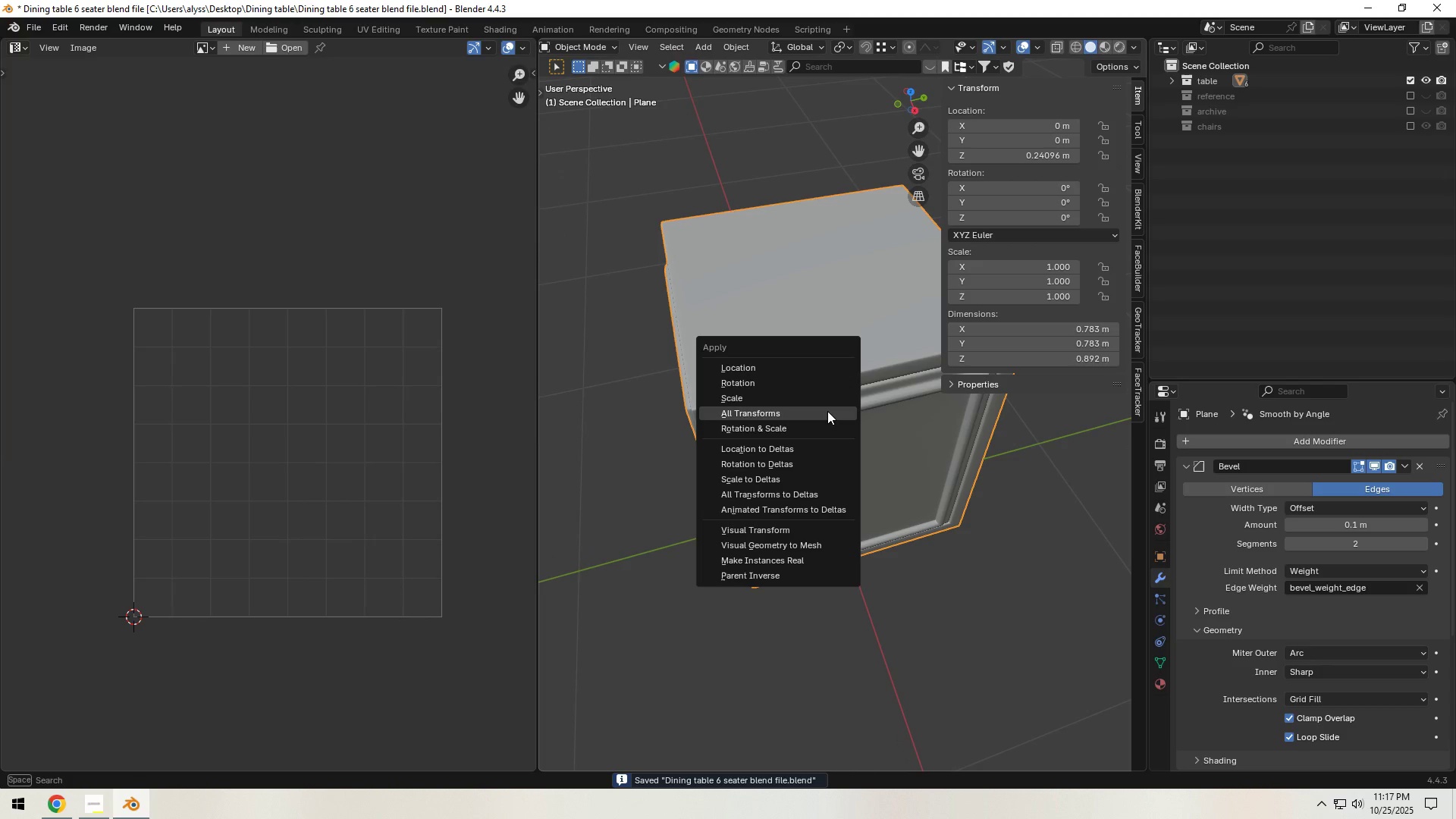 
left_click([827, 411])
 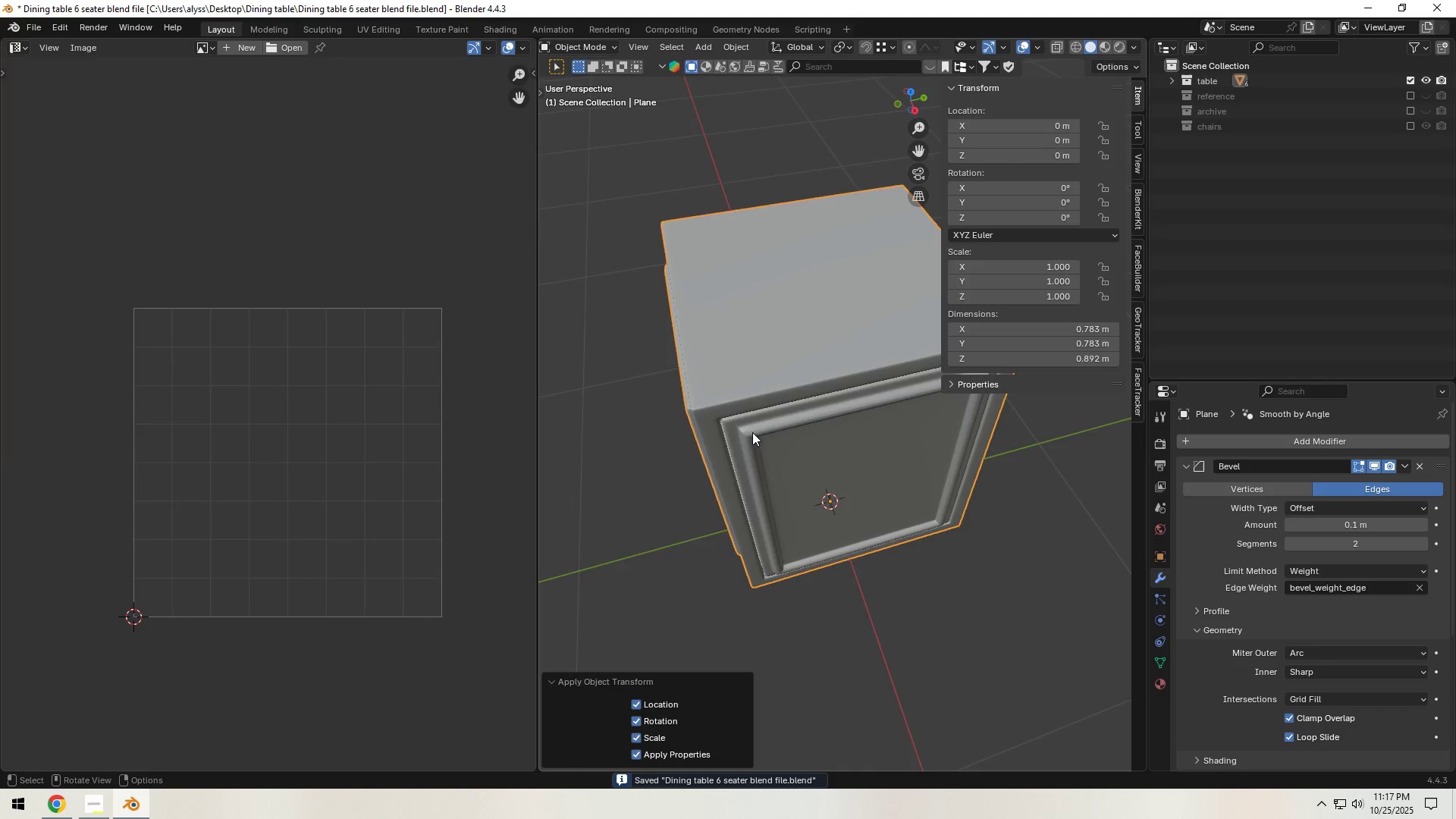 
scroll: coordinate [783, 348], scroll_direction: down, amount: 4.0
 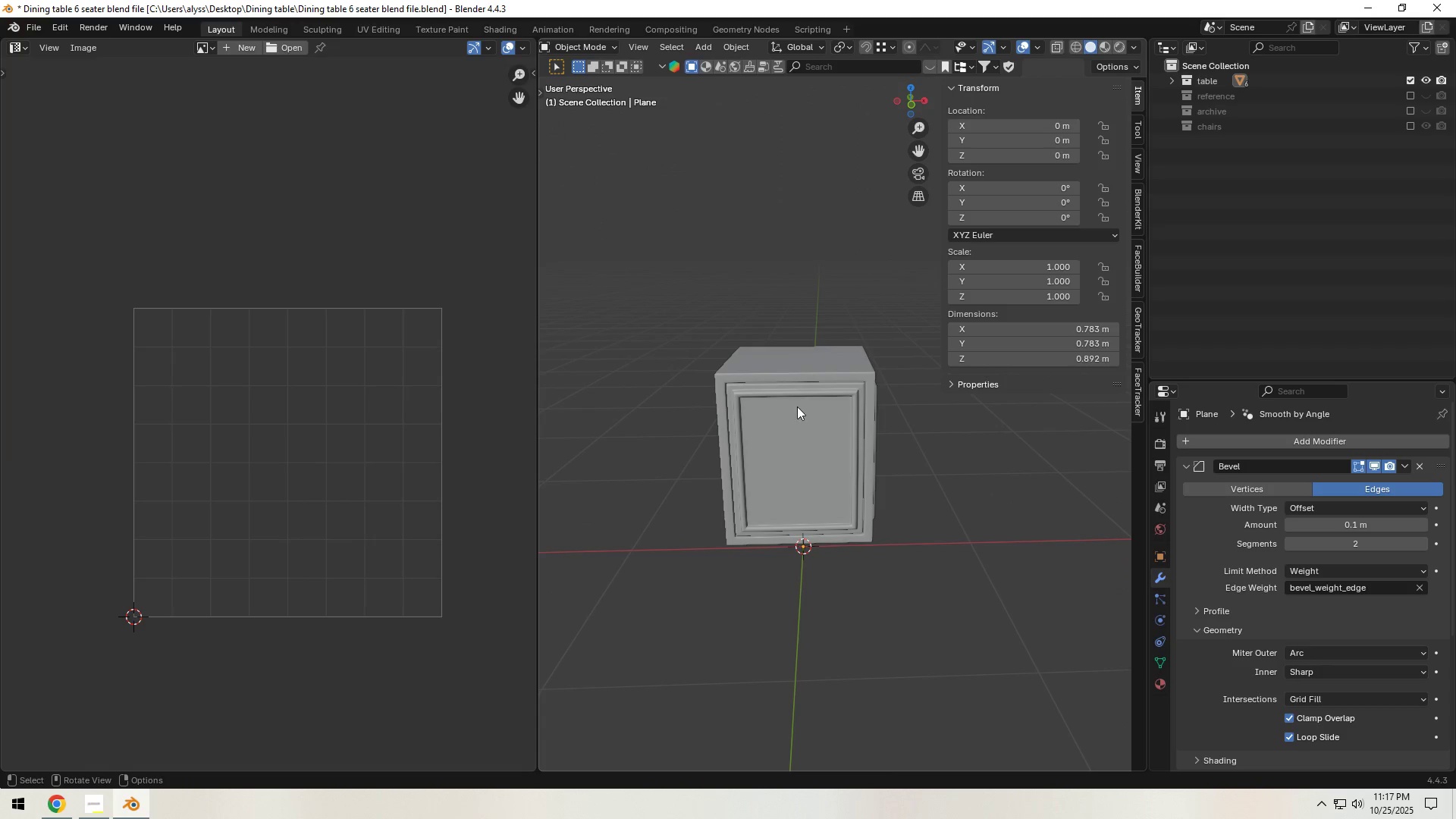 
left_click([799, 413])
 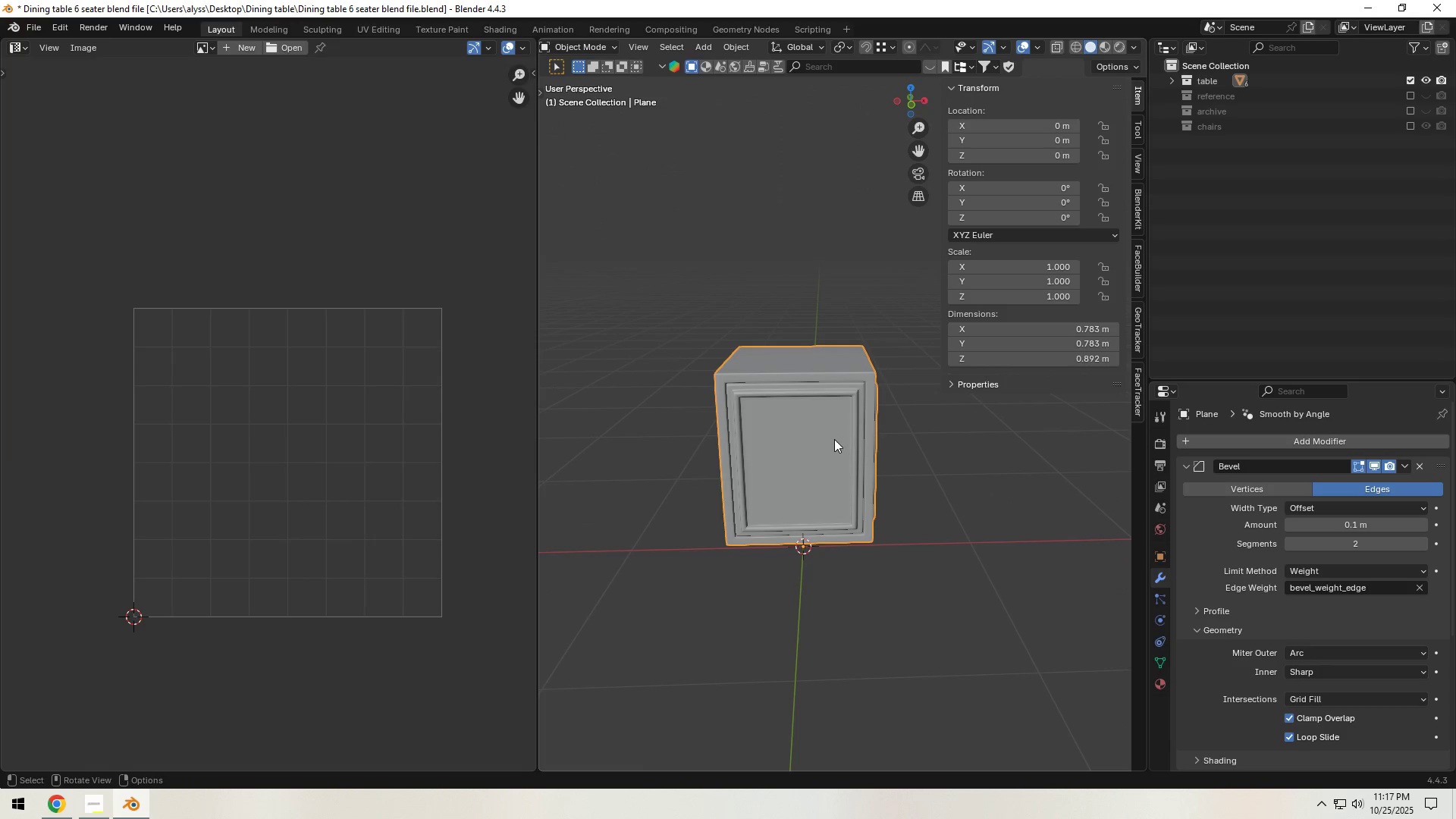 
key(Tab)
 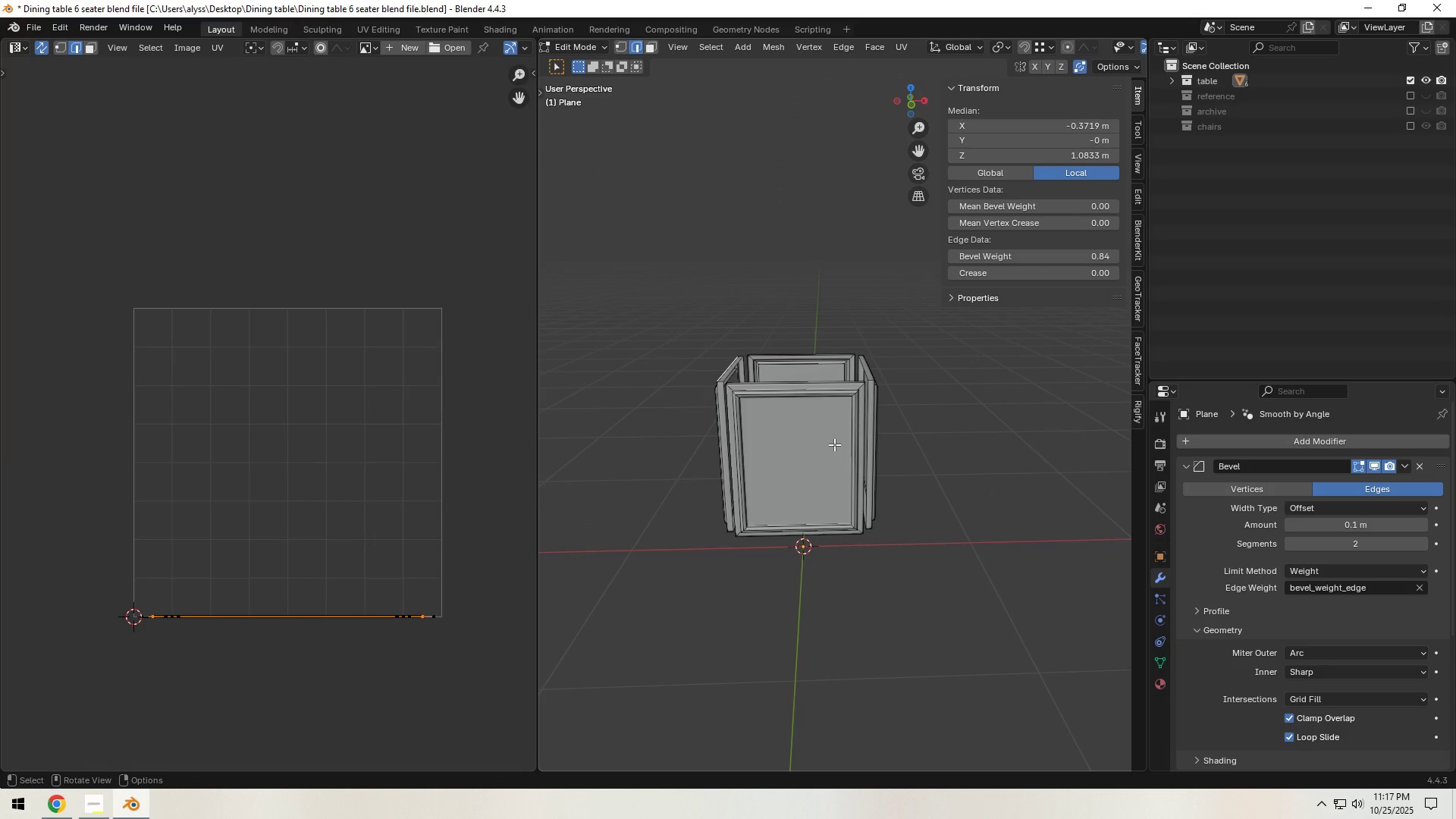 
scroll: coordinate [803, 458], scroll_direction: up, amount: 6.0
 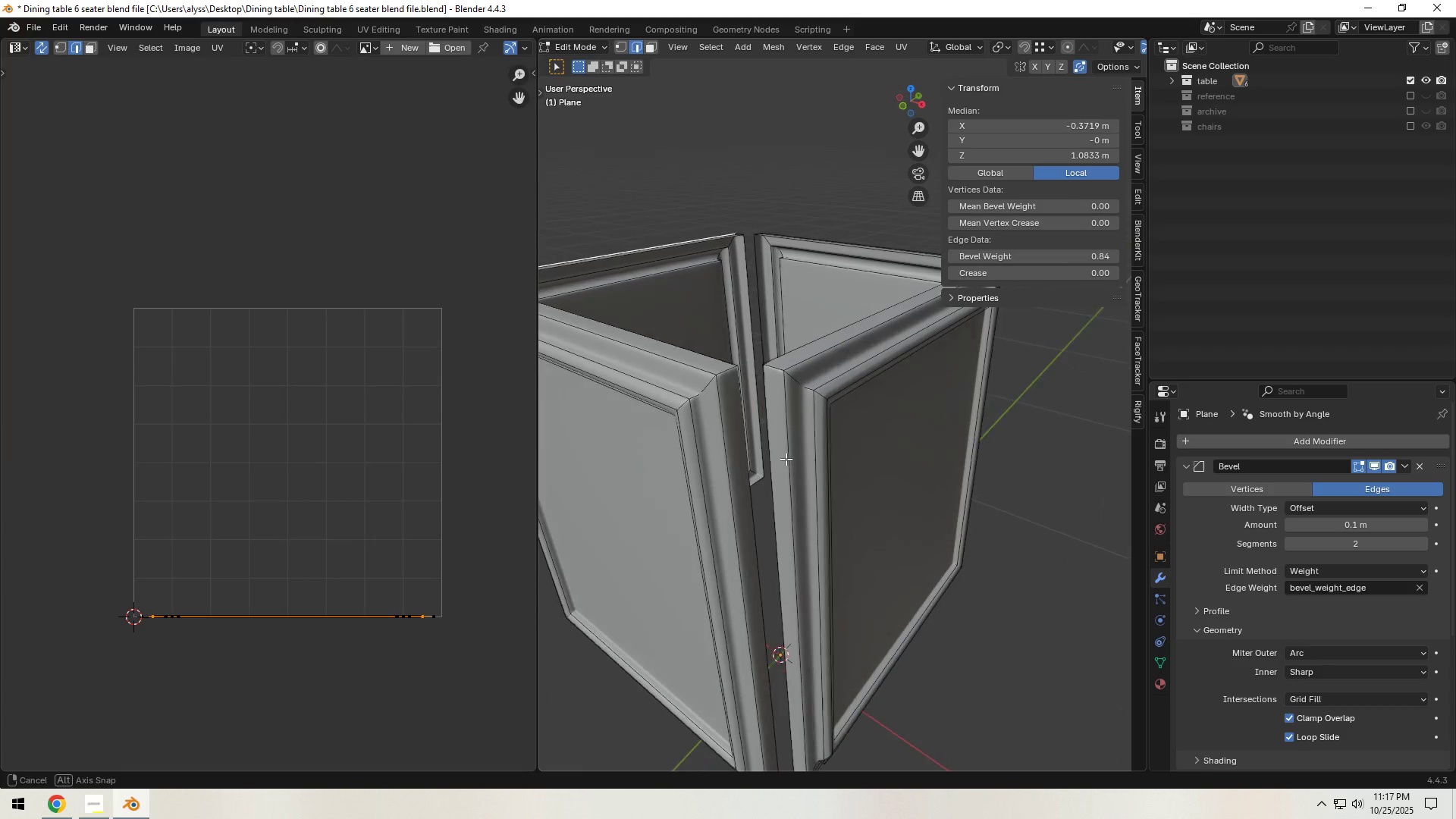 
hold_key(key=ShiftLeft, duration=0.45)
 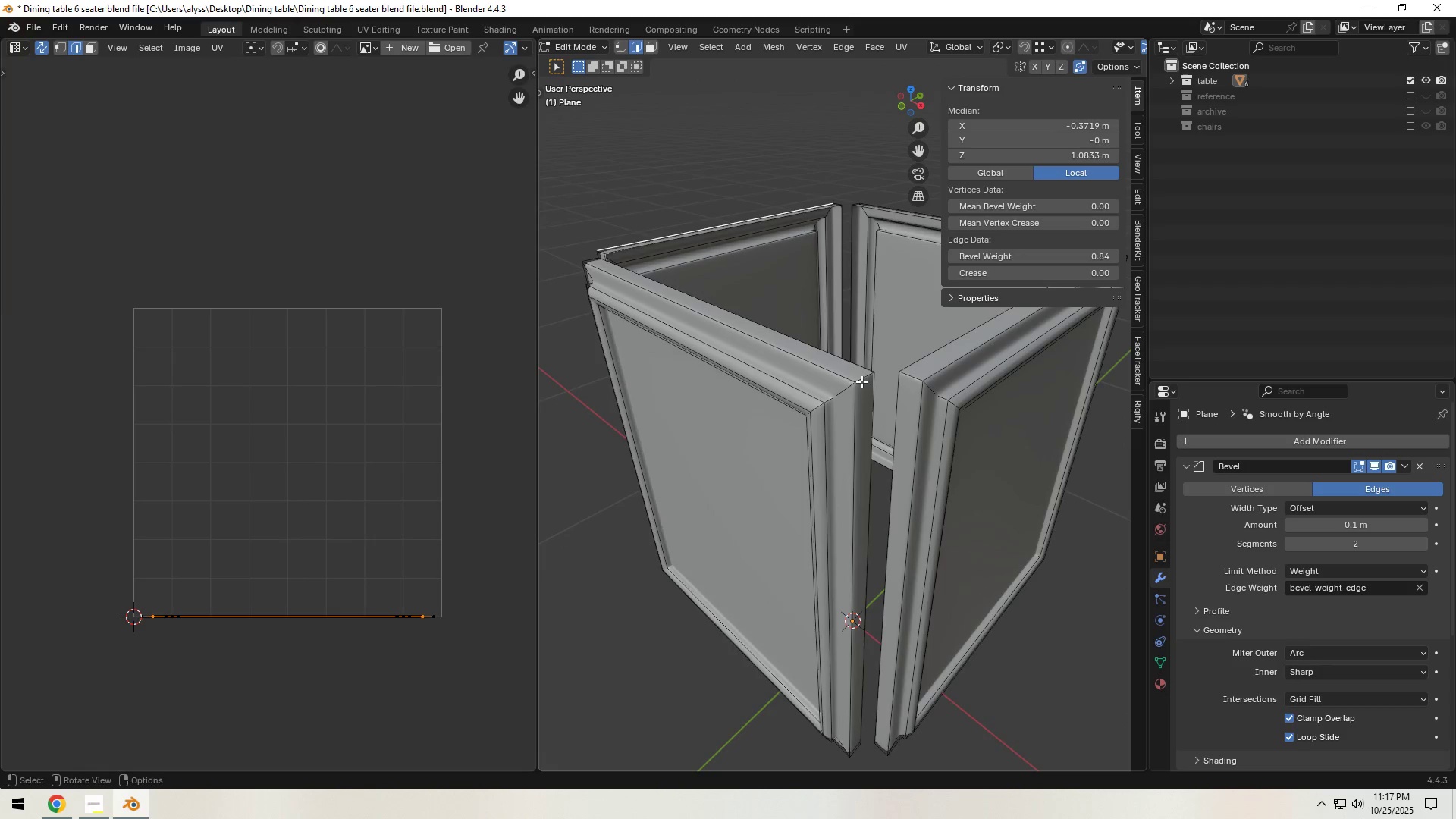 
left_click([863, 374])
 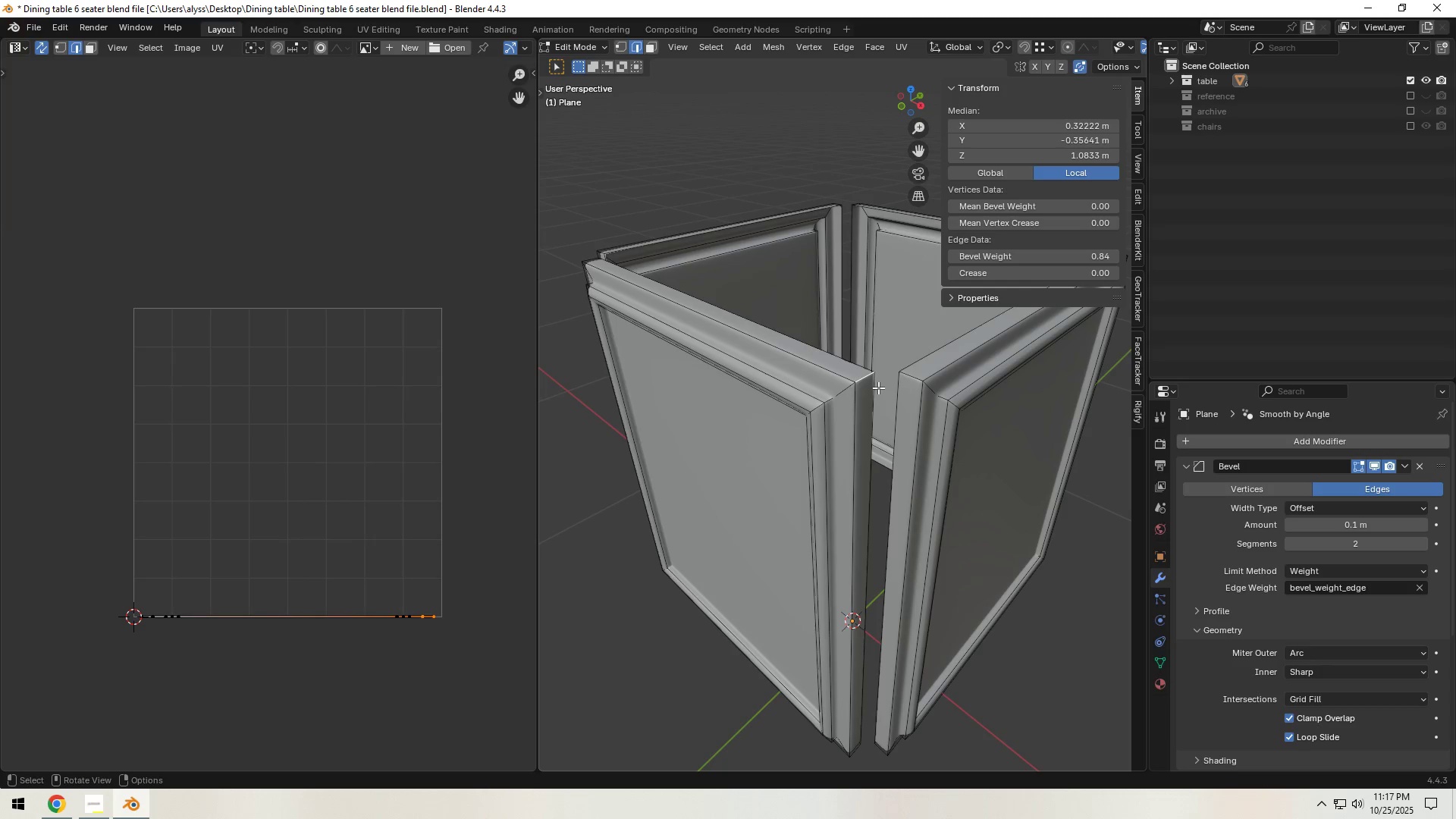 
hold_key(key=ShiftLeft, duration=1.5)
left_click([912, 376])
 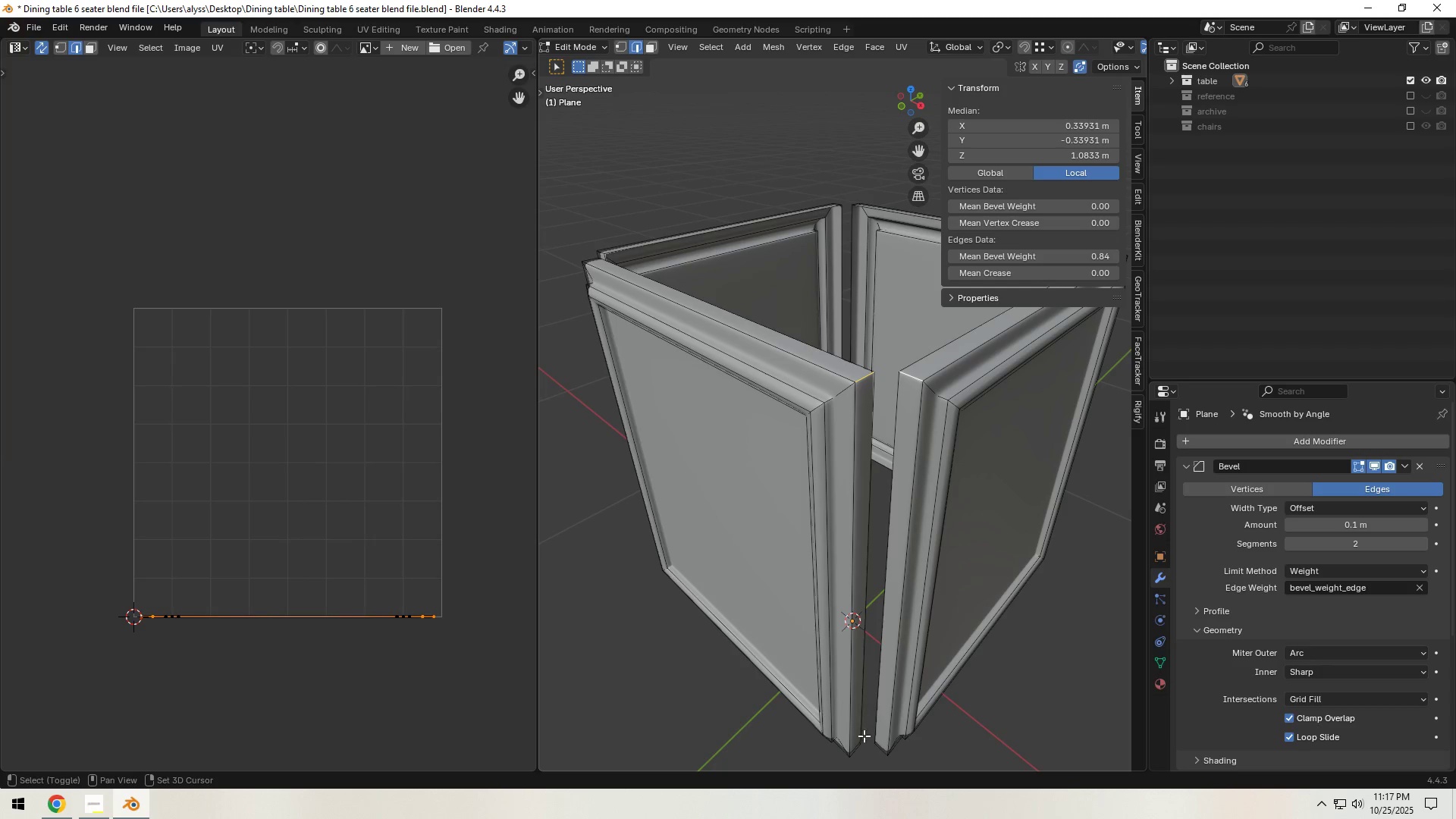 
hold_key(key=ShiftLeft, duration=1.36)
left_click([879, 752])
 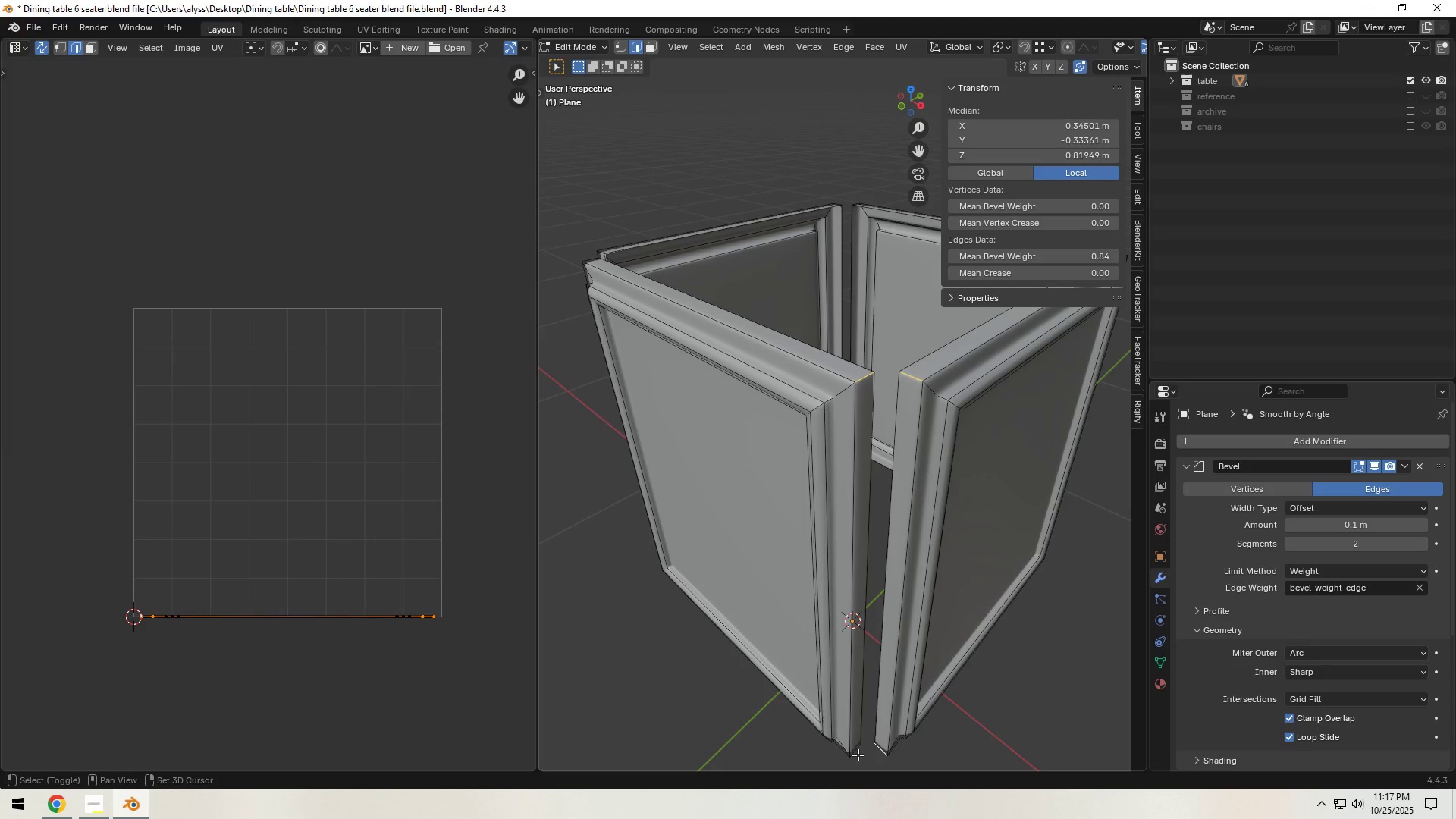 
left_click([858, 755])
 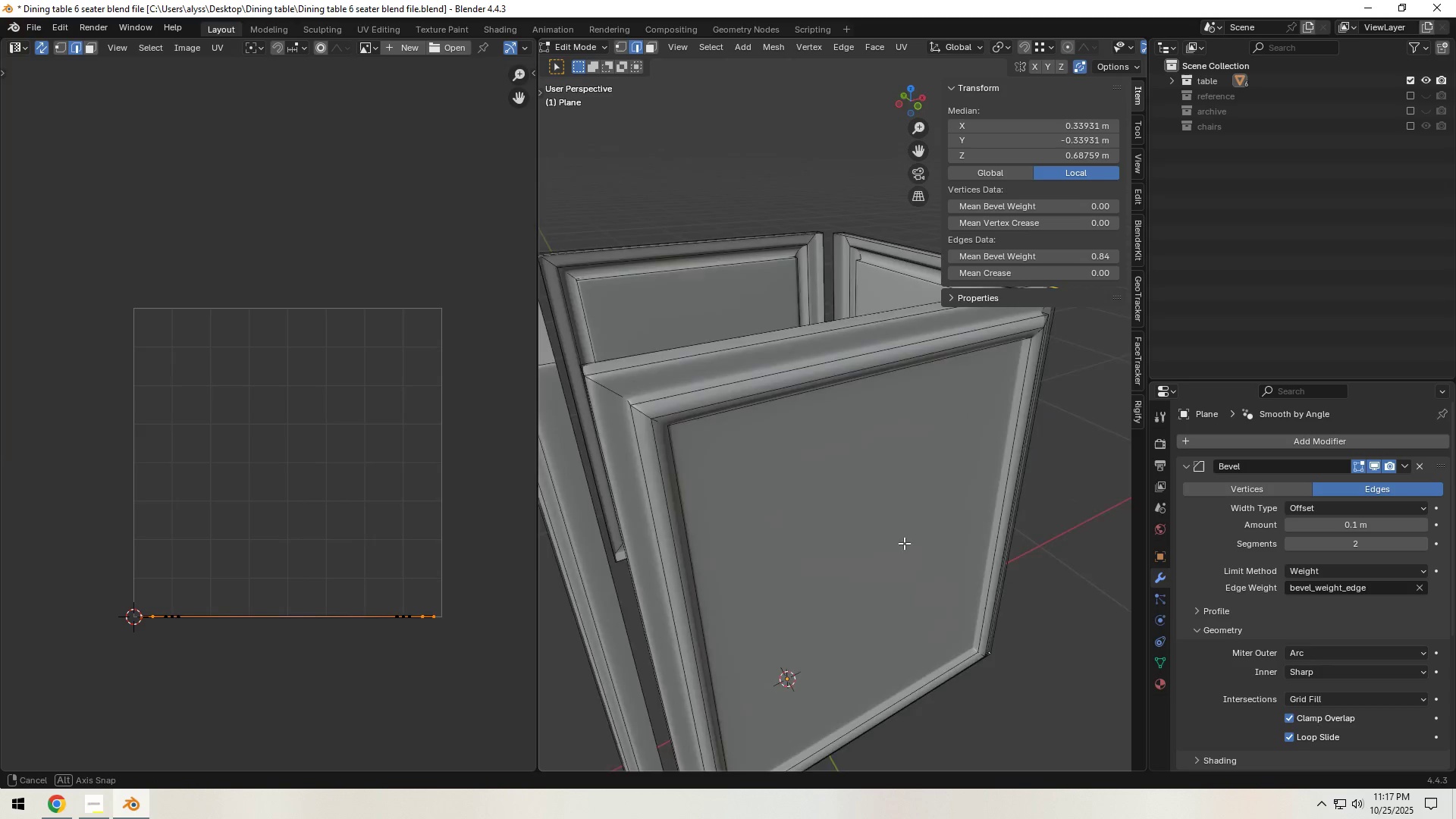 
hold_key(key=ShiftLeft, duration=0.77)
left_click([764, 406])
 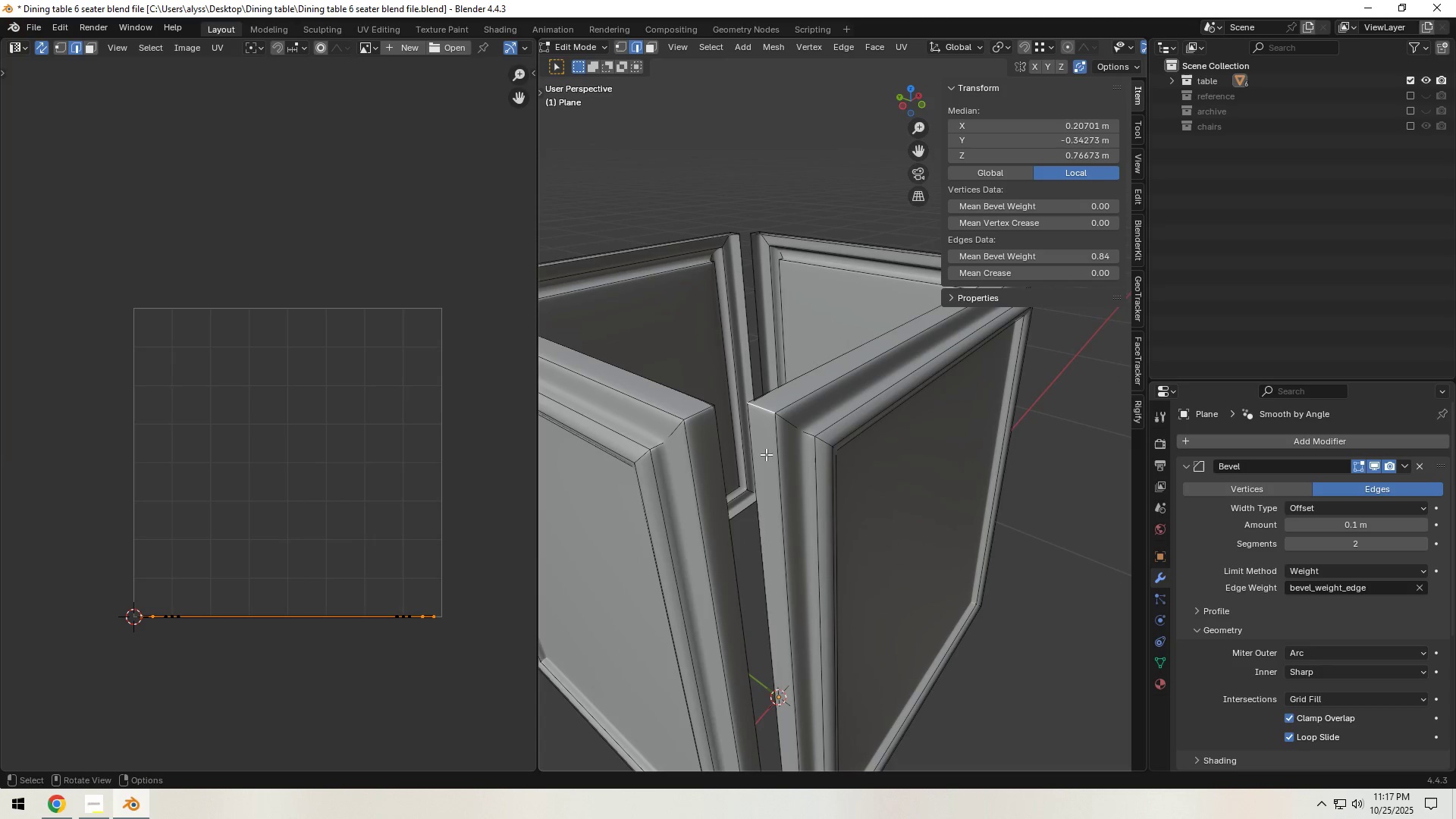 
hold_key(key=ShiftLeft, duration=0.51)
left_click([695, 416])
 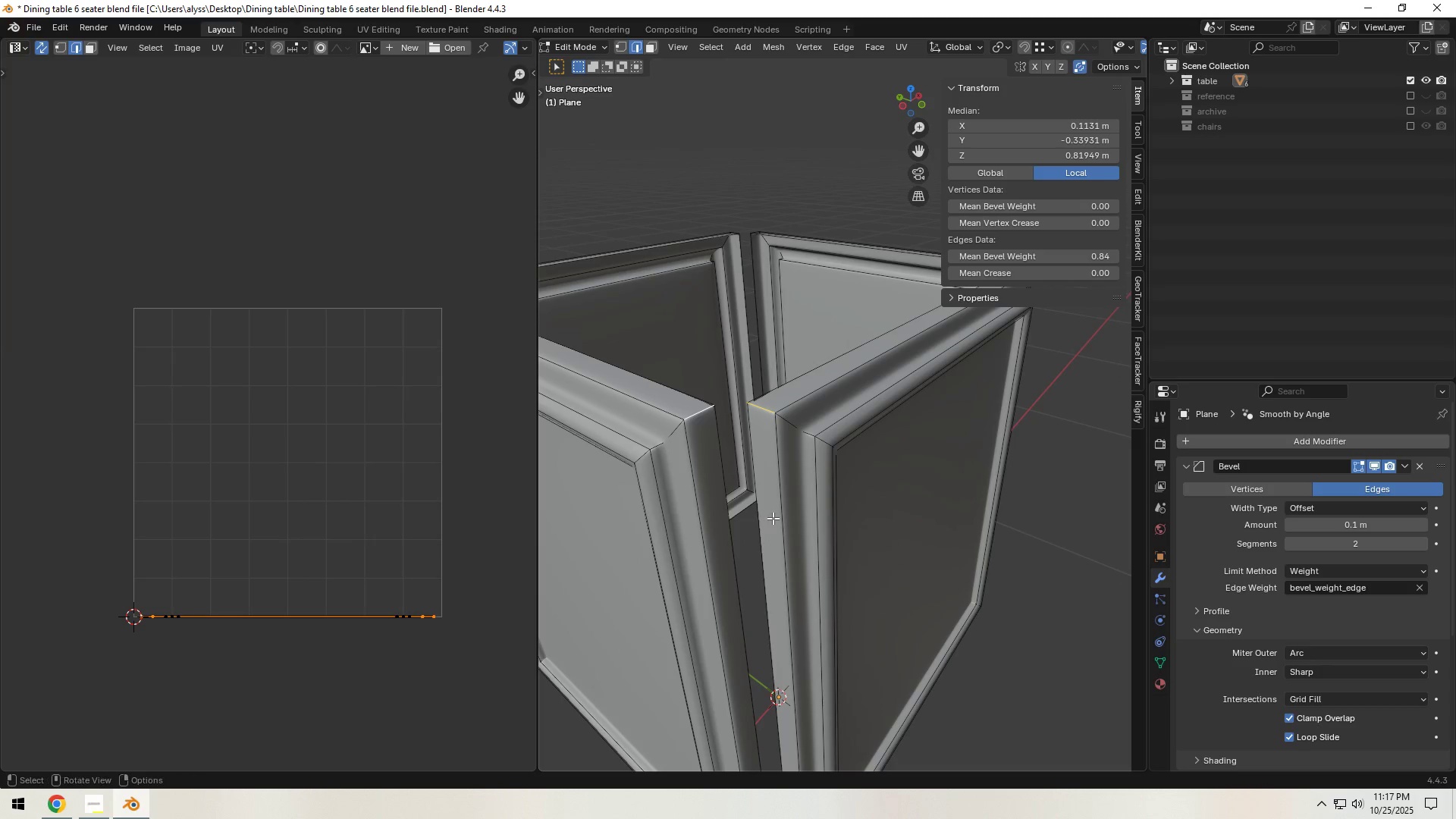 
hold_key(key=ShiftLeft, duration=1.5)
left_click([805, 746])
 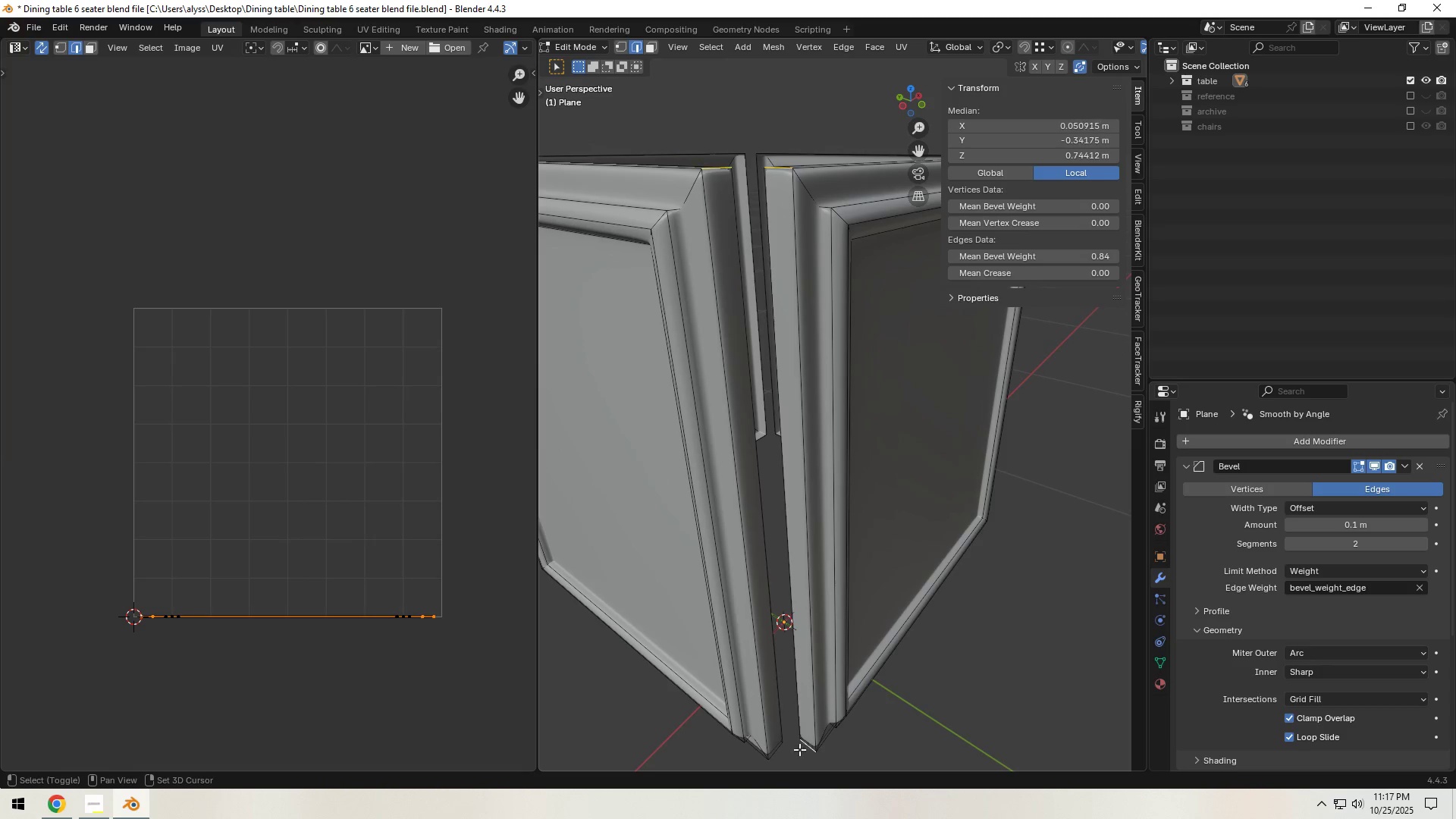 
hold_key(key=ShiftLeft, duration=0.76)
left_click([777, 752])
 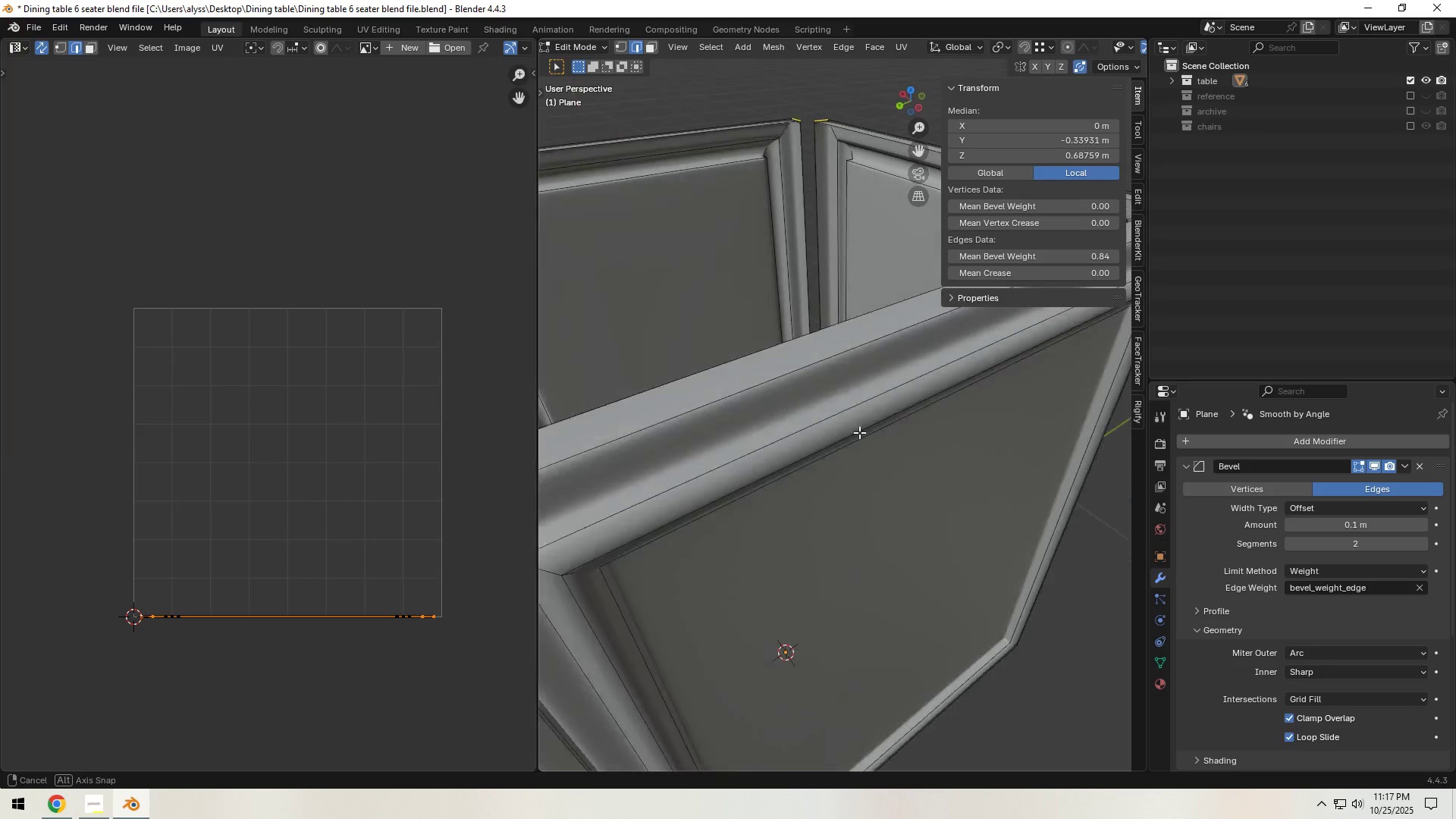 
scroll: coordinate [879, 435], scroll_direction: down, amount: 1.0
 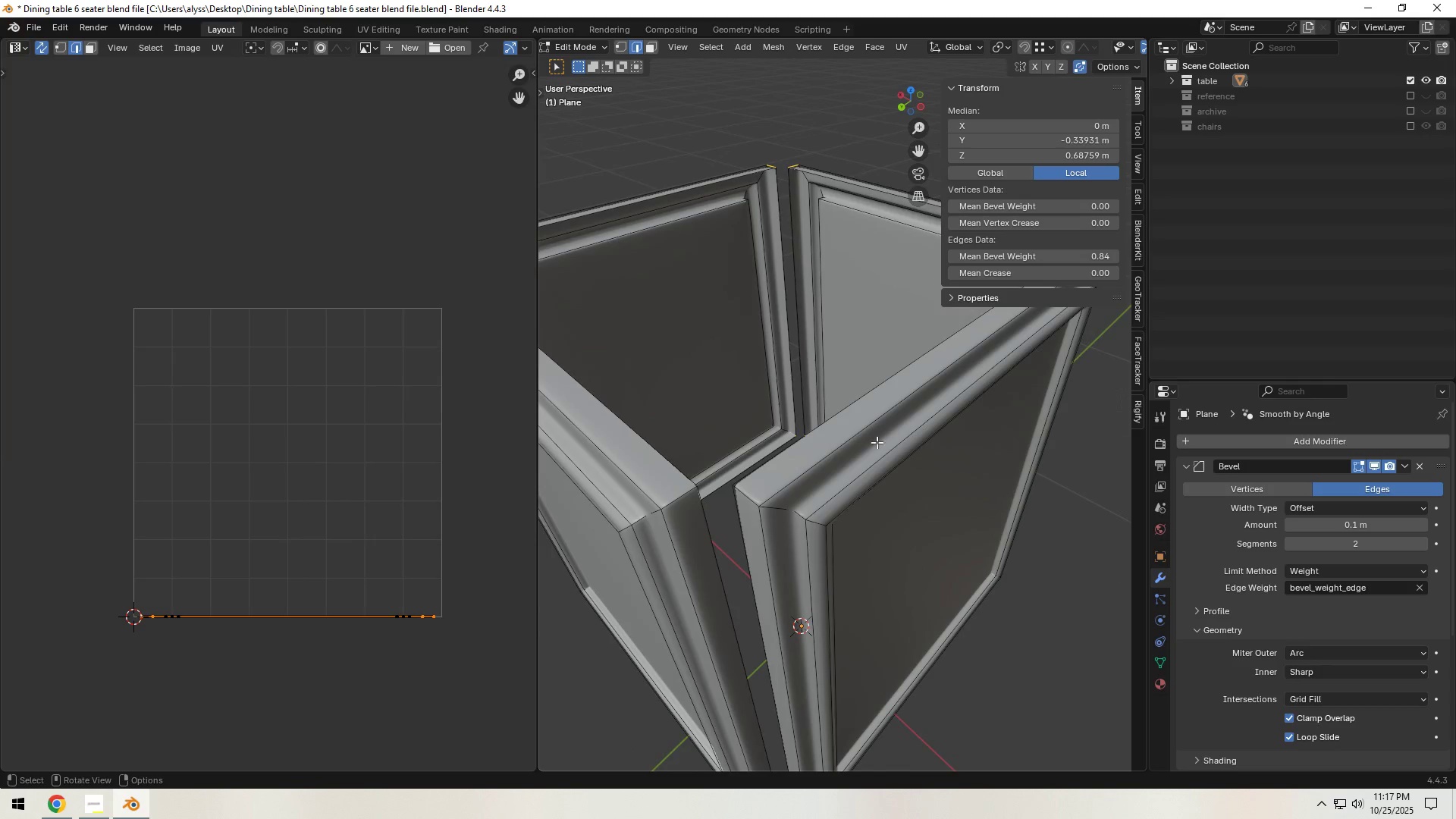 
hold_key(key=ShiftLeft, duration=1.18)
 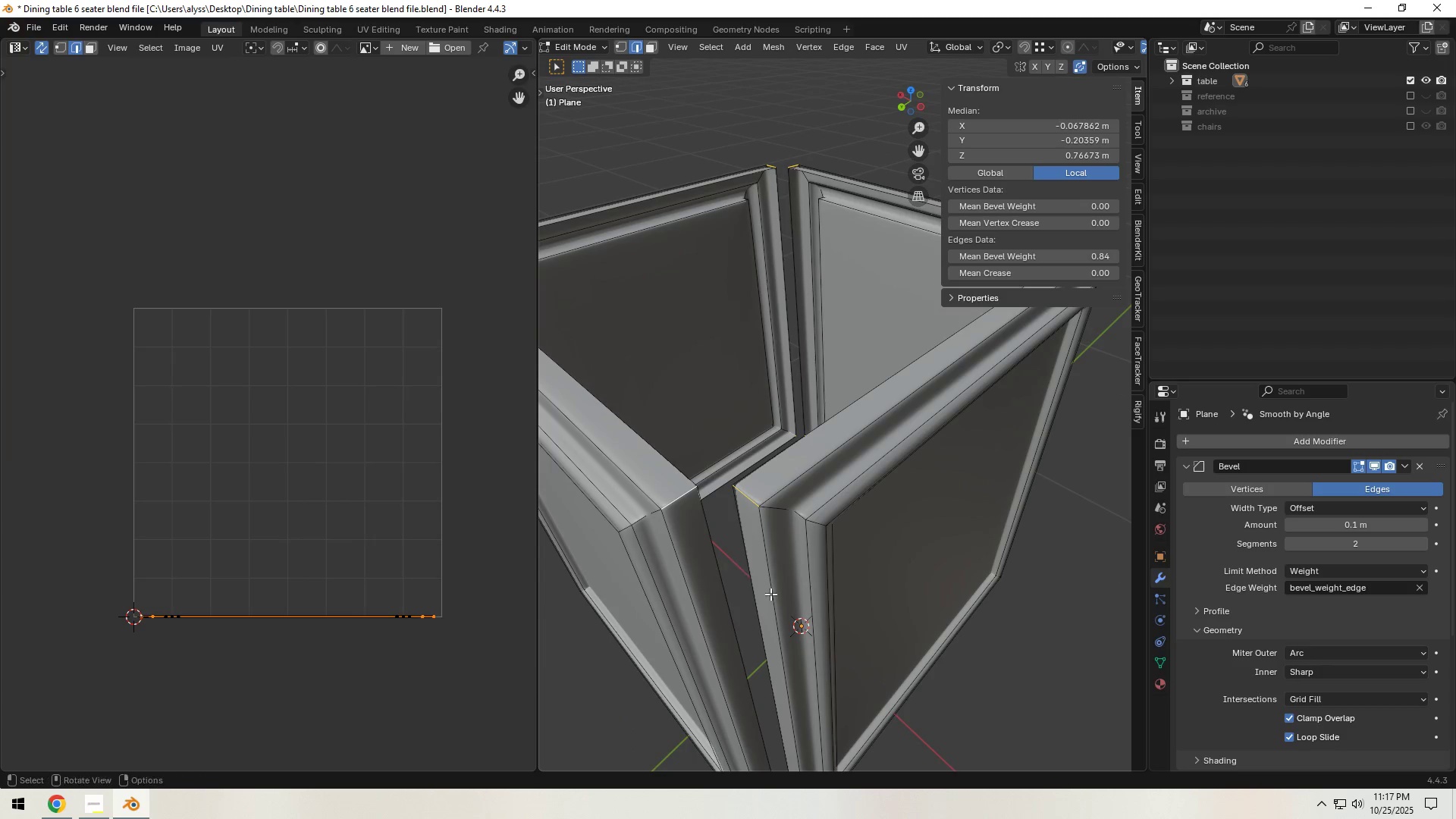 
hold_key(key=ShiftLeft, duration=1.5)
 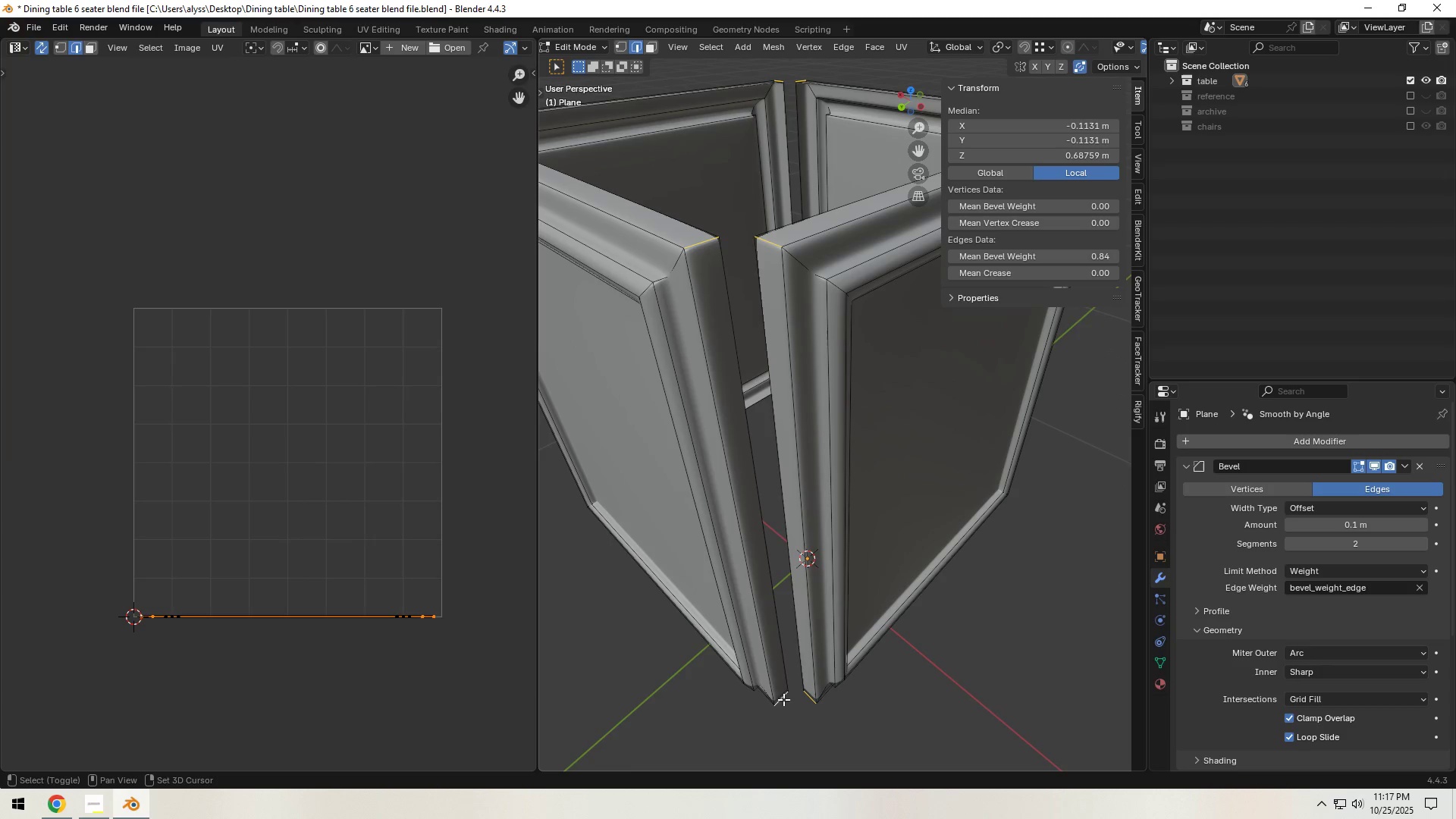 
hold_key(key=ShiftLeft, duration=0.68)
left_click([783, 699])
 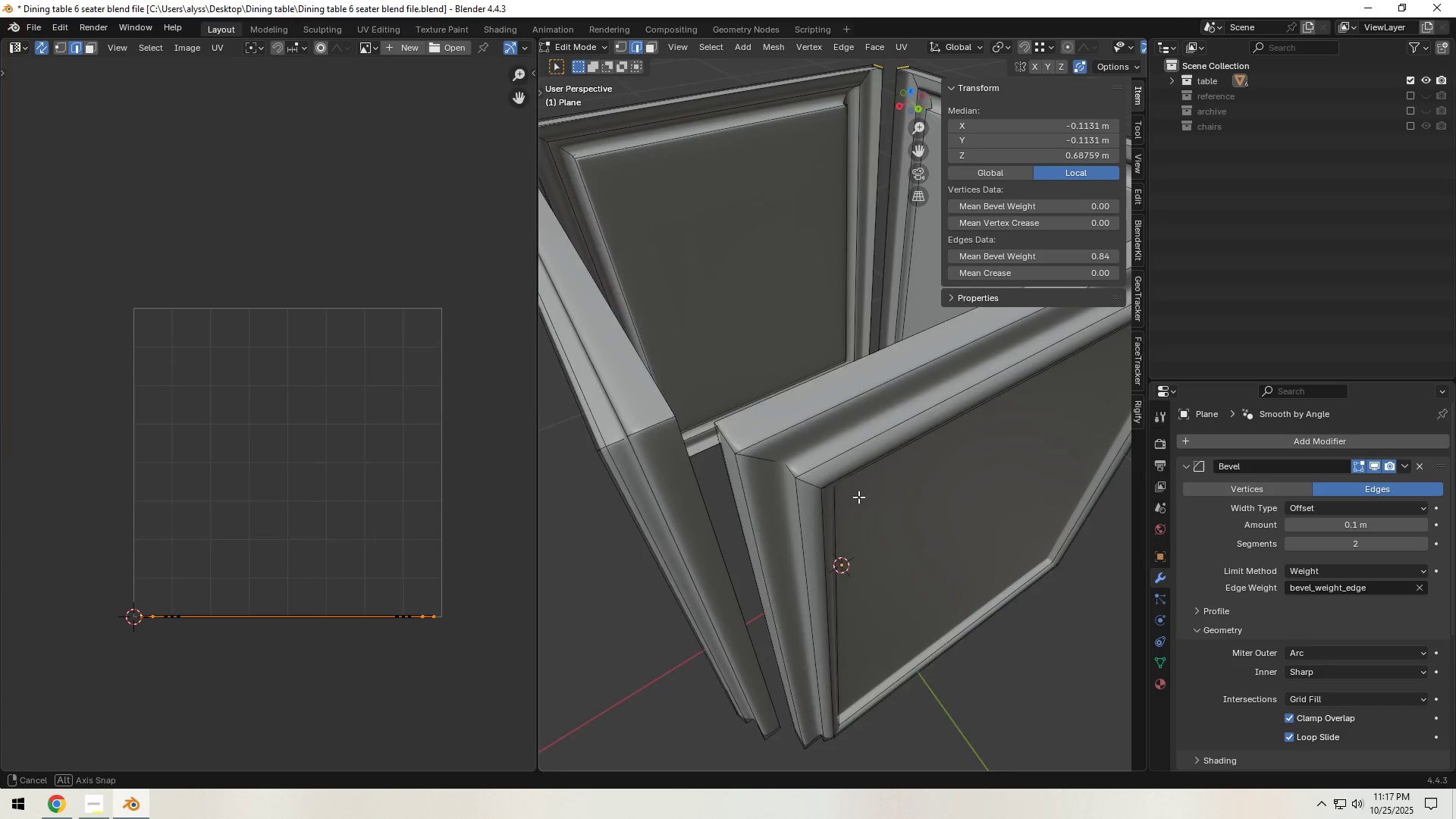 
hold_key(key=ShiftLeft, duration=1.5)
left_click([875, 443])
 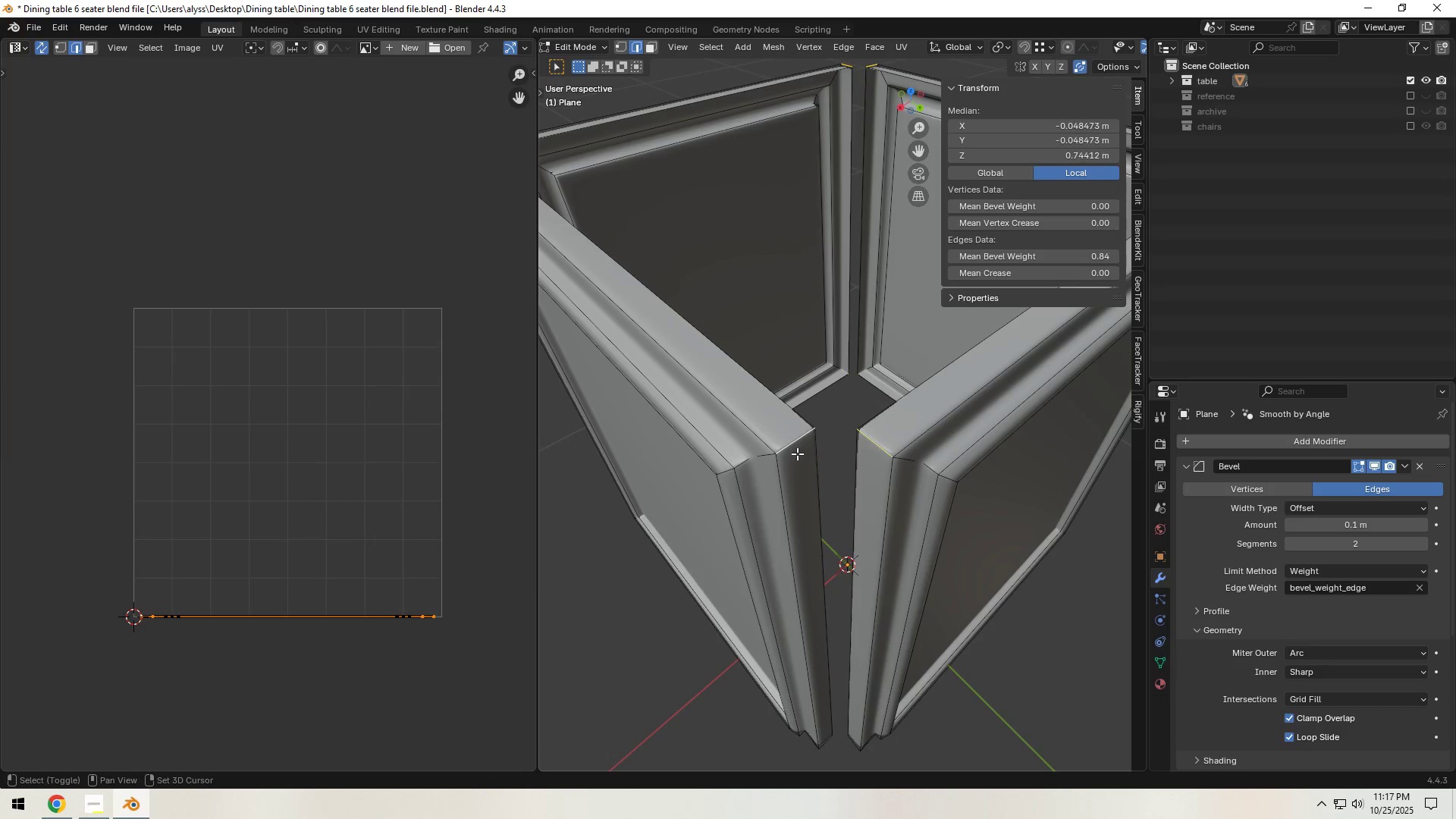 
double_click([796, 446])
 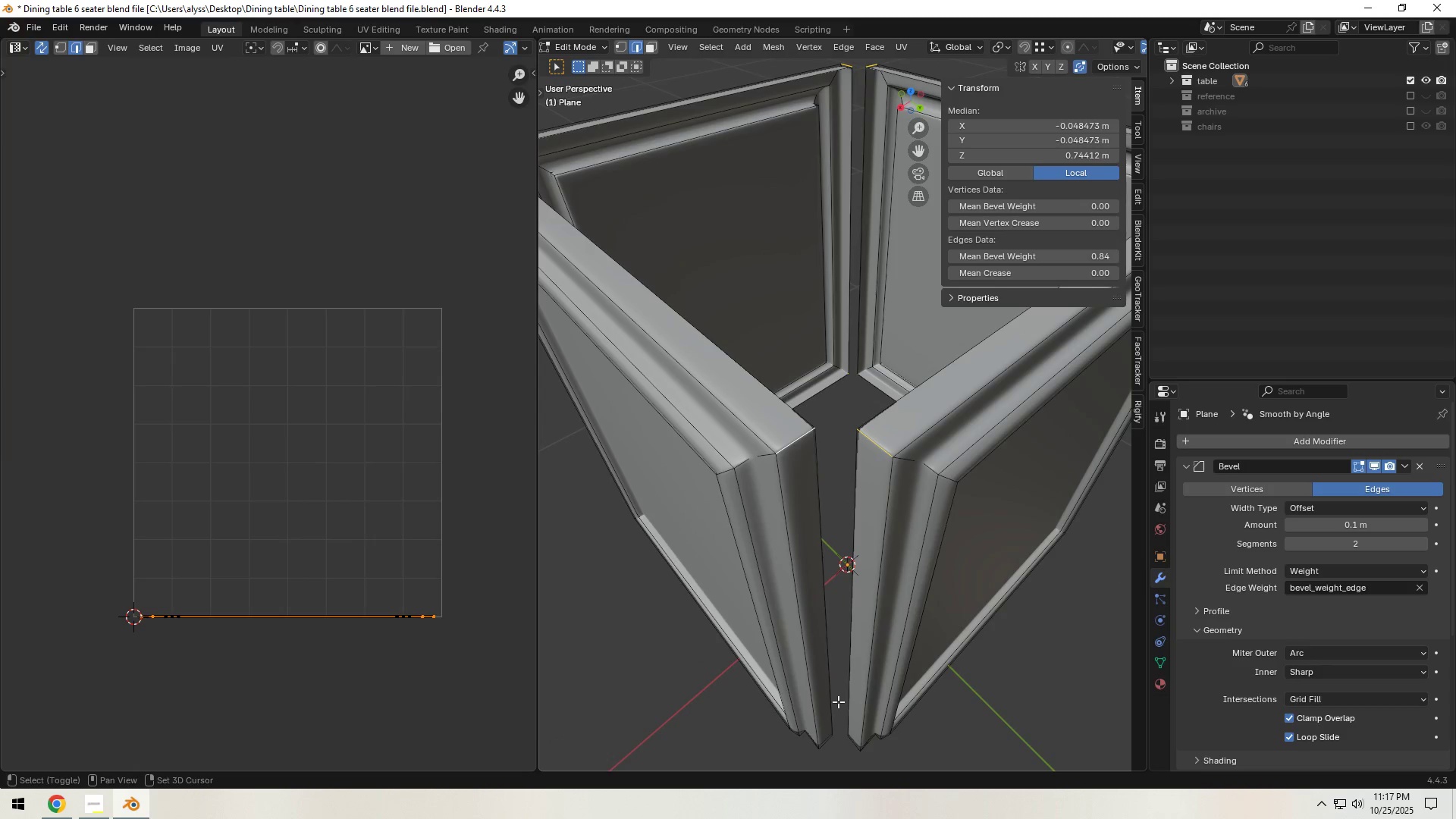 
hold_key(key=ShiftLeft, duration=1.09)
left_click([849, 743])
 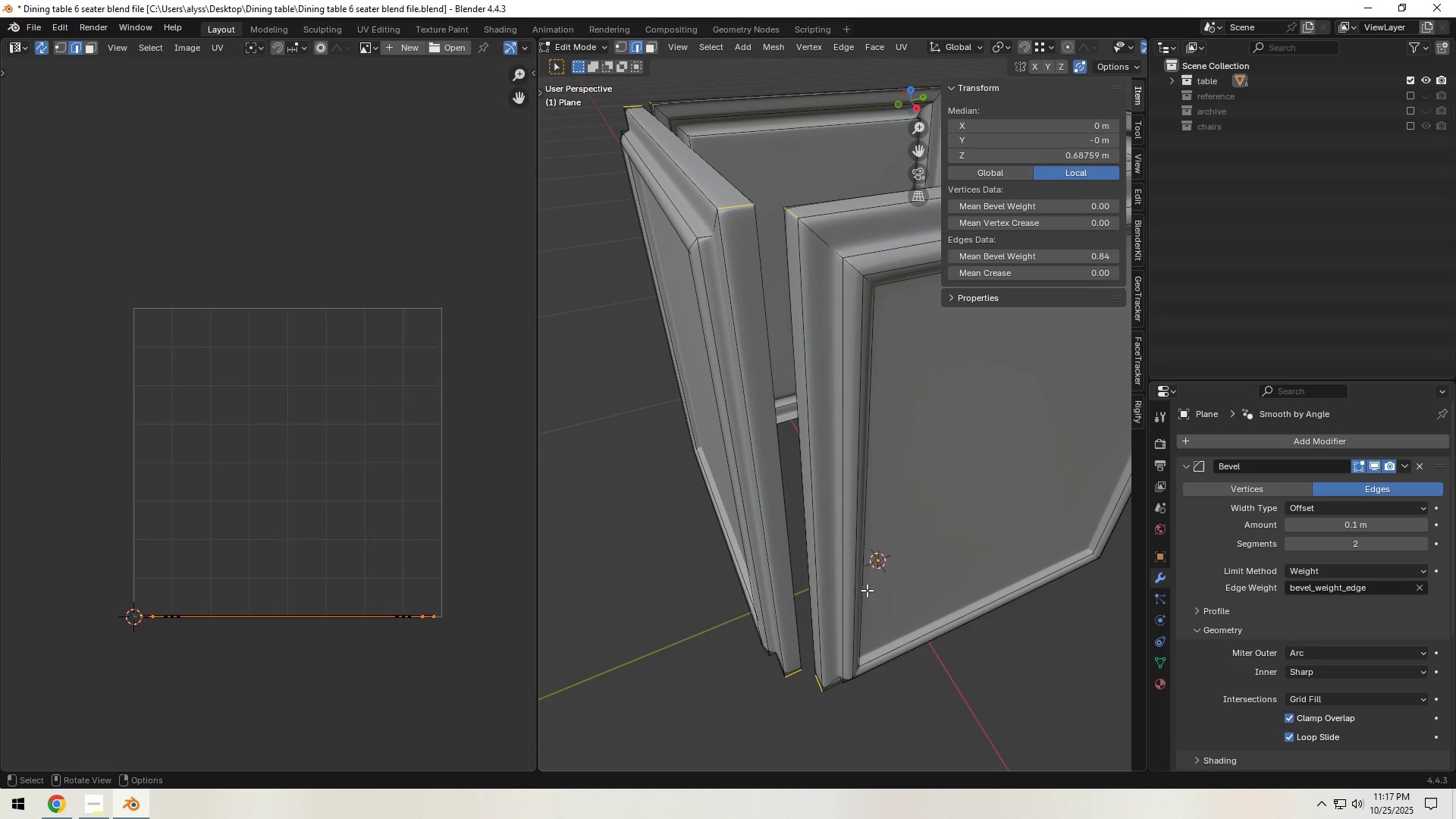 
key(Control+E)
 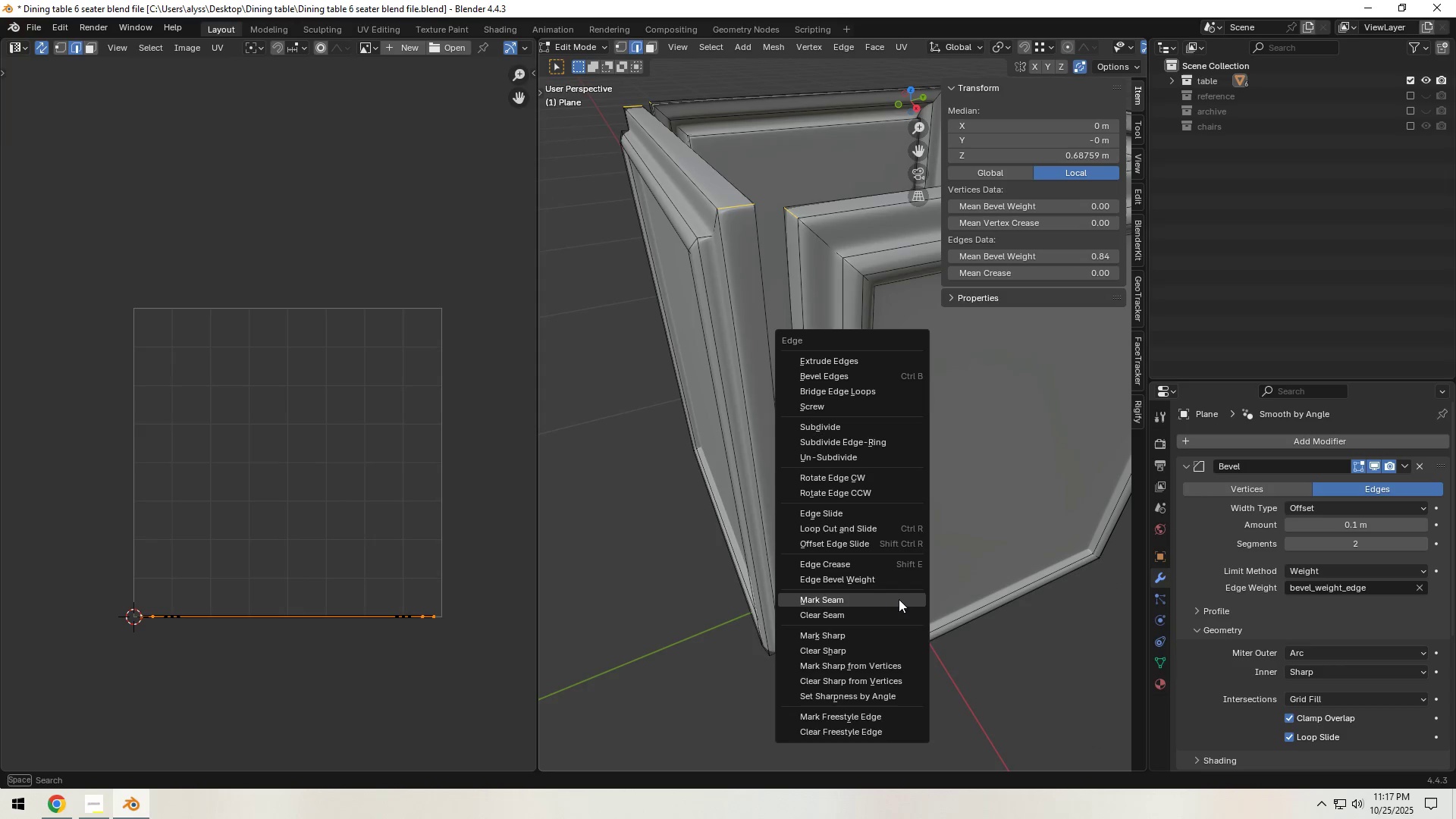 
left_click([899, 599])
 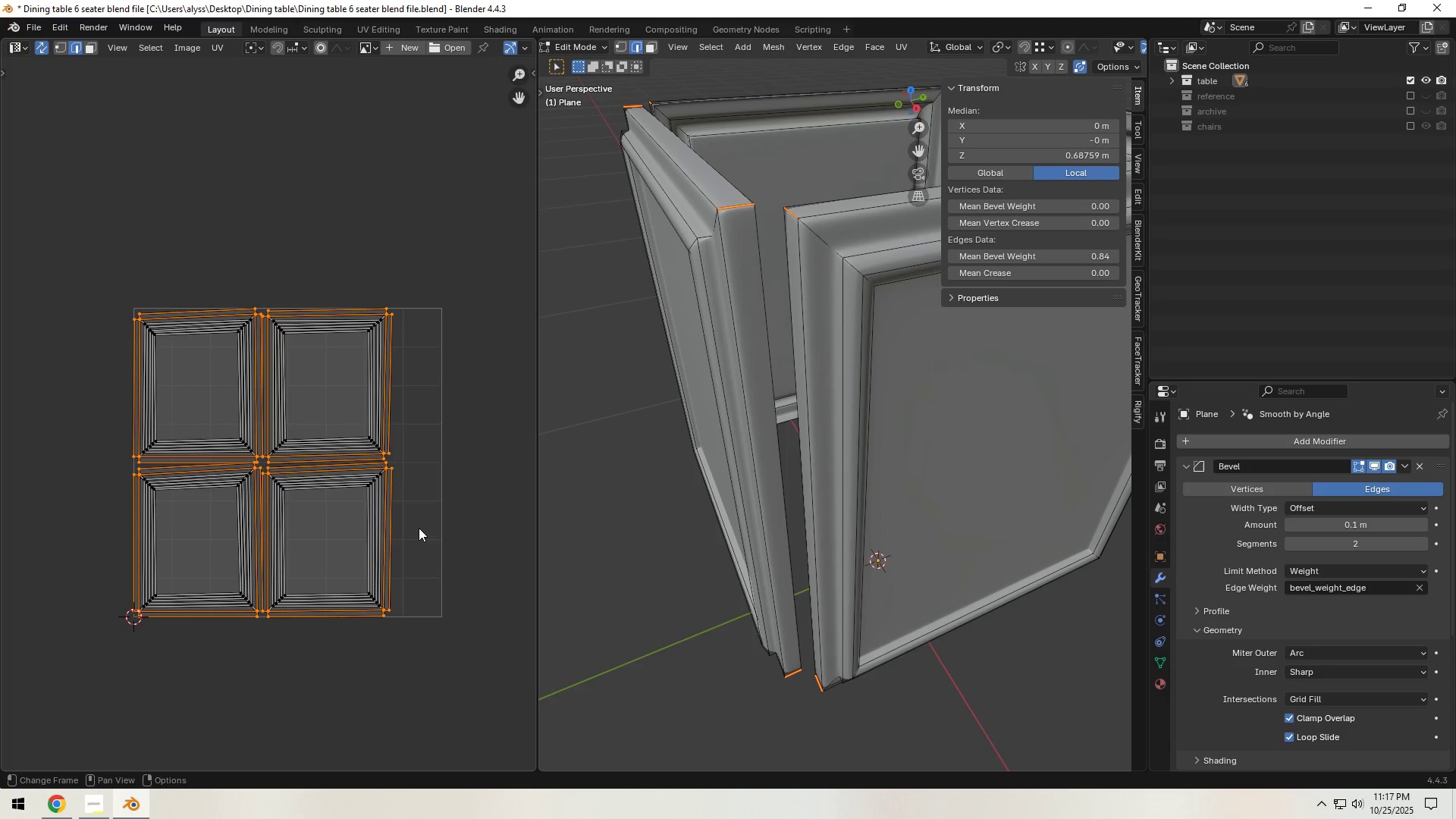 
left_click([466, 506])
 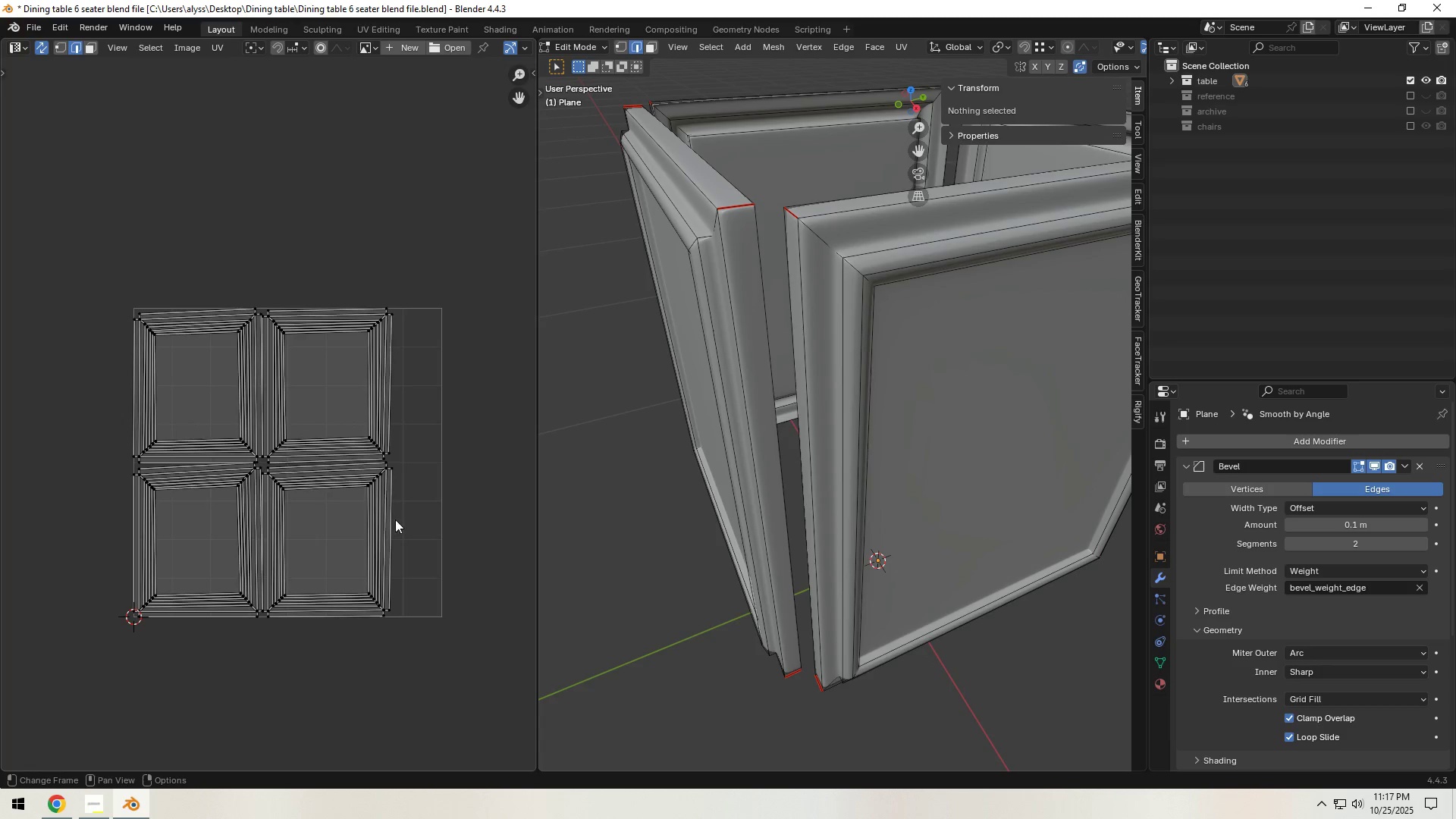 
scroll: coordinate [395, 519], scroll_direction: up, amount: 5.0
 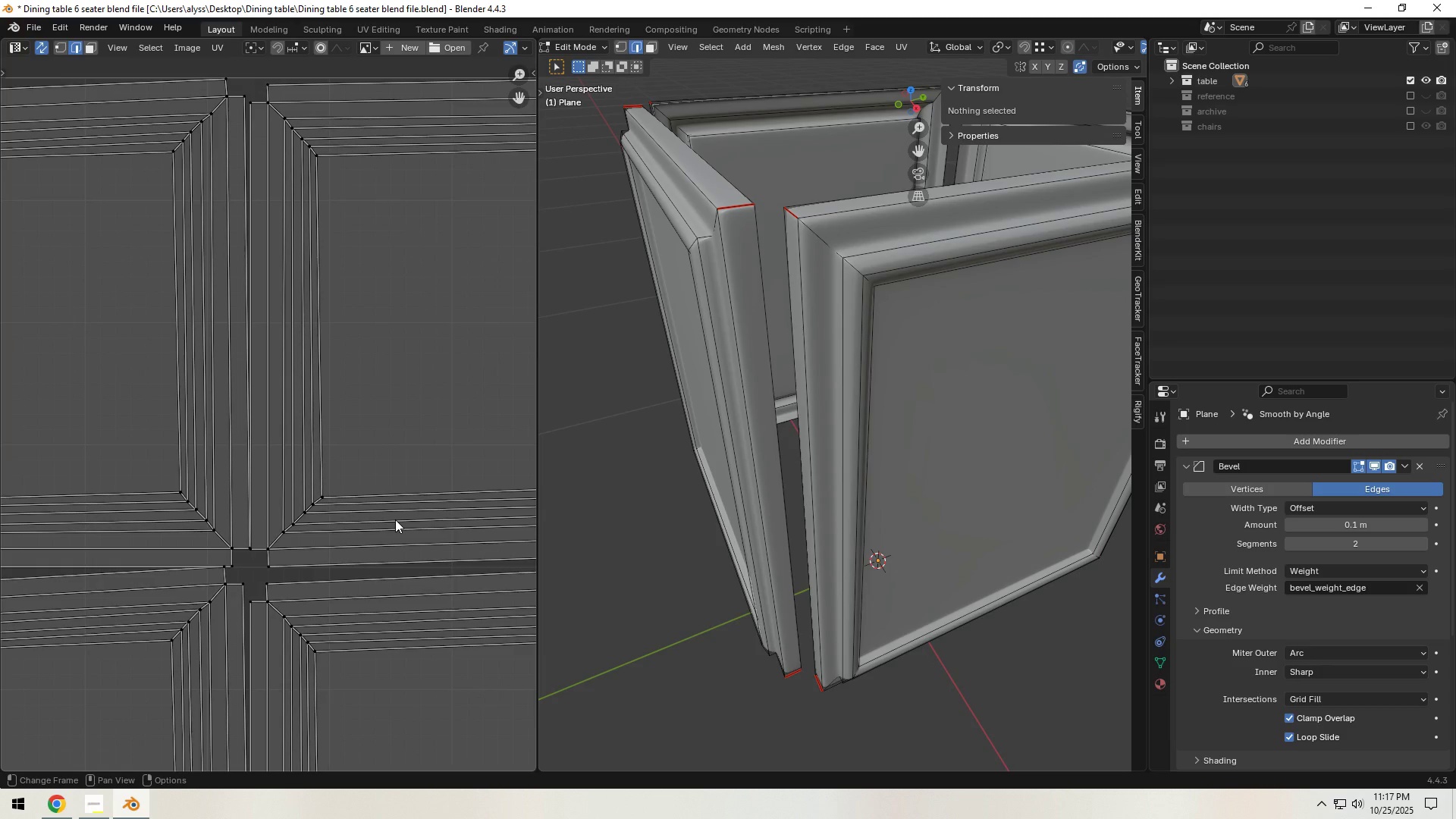 
scroll: coordinate [1012, 485], scroll_direction: down, amount: 10.0
 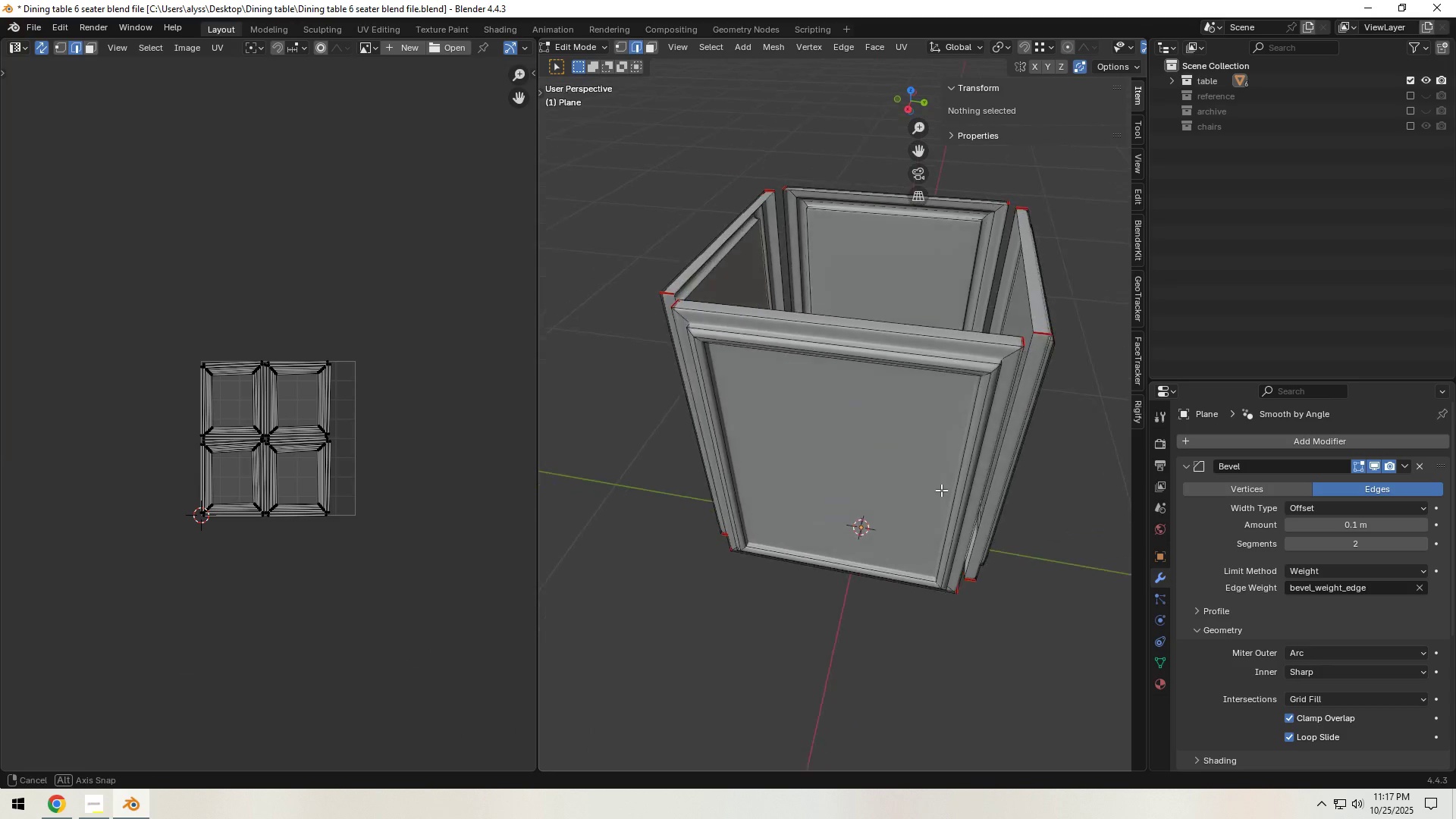 
key(Tab)
 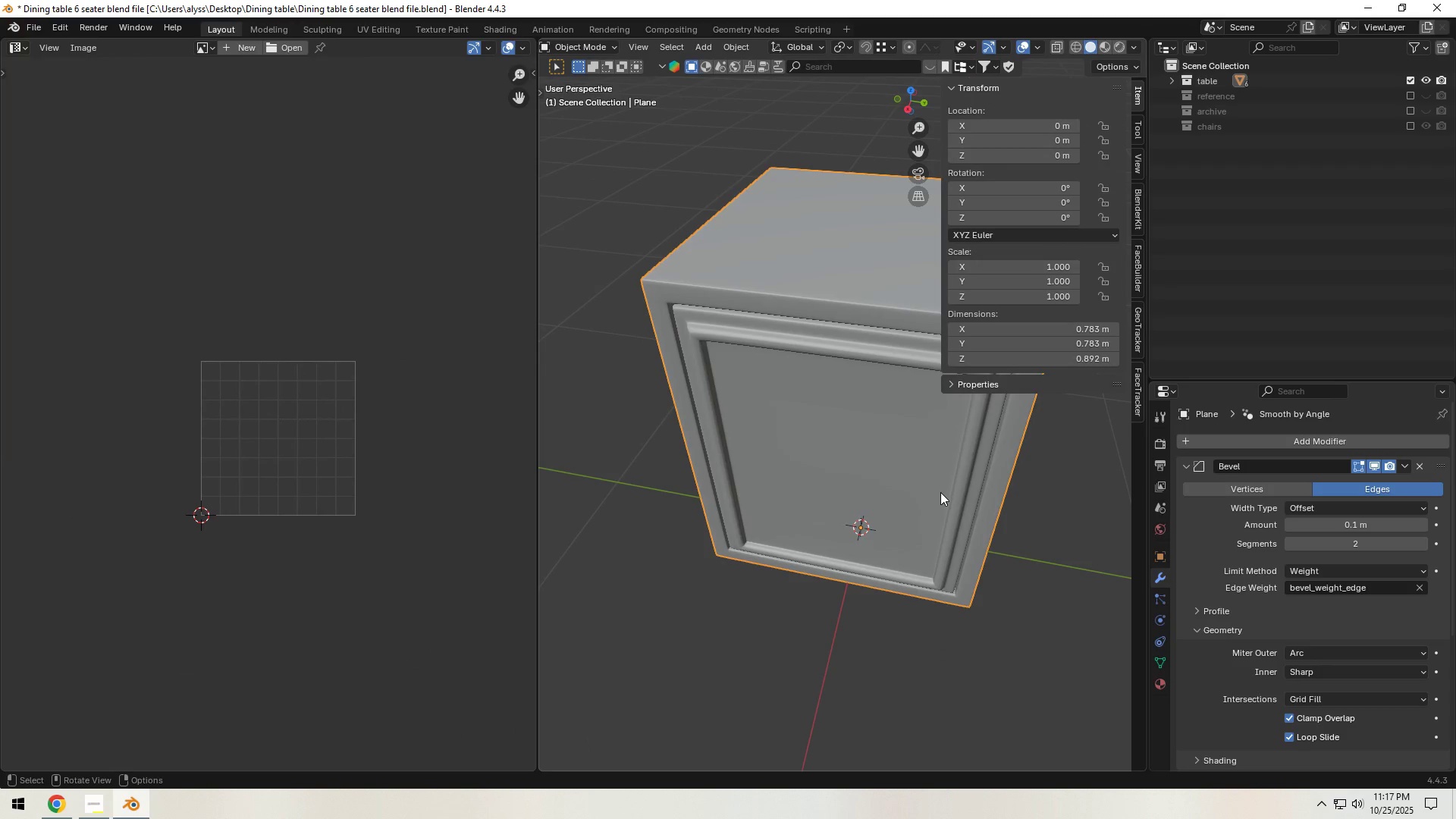 
key(Control+S)
 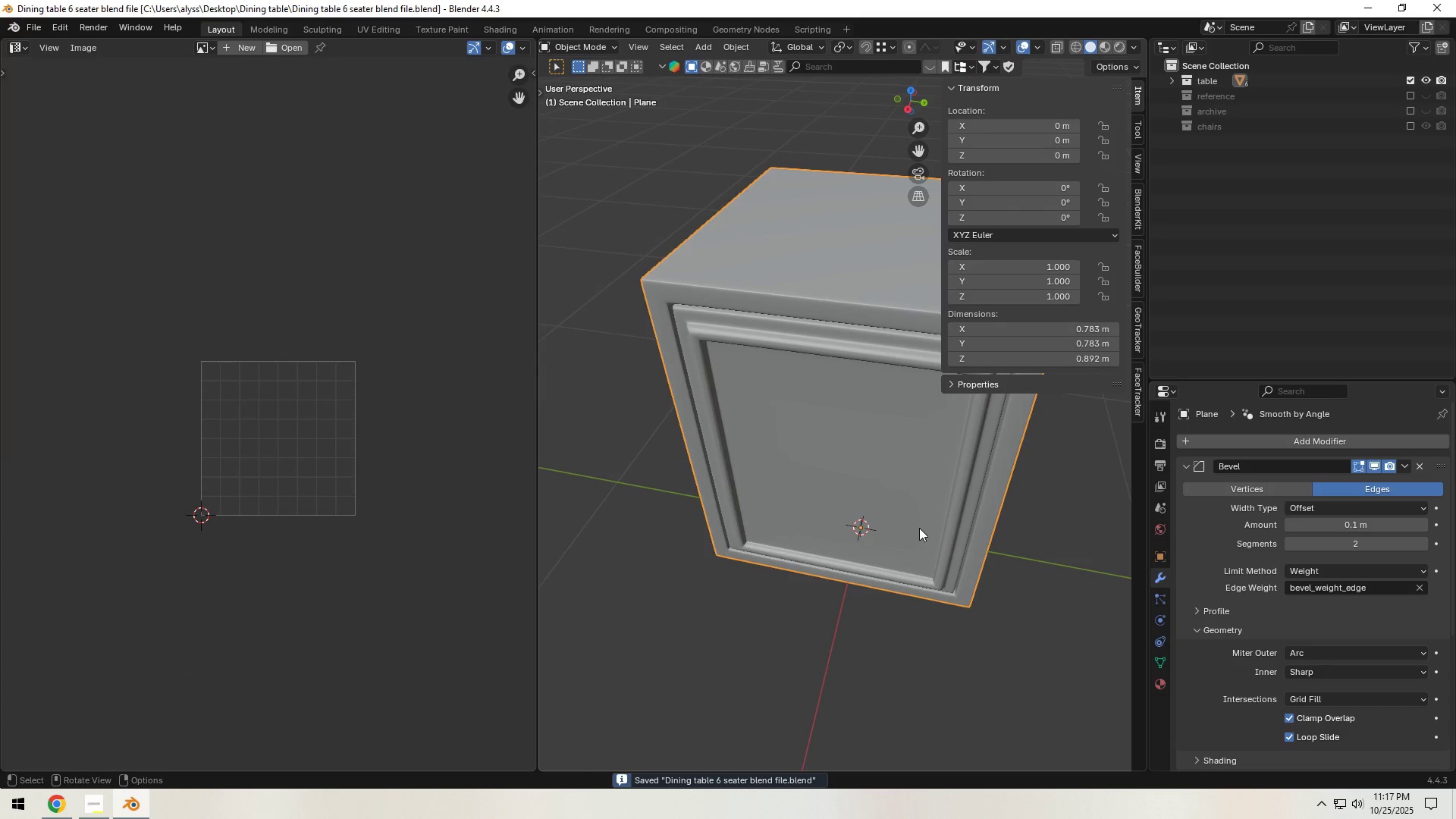 
key(Tab)
 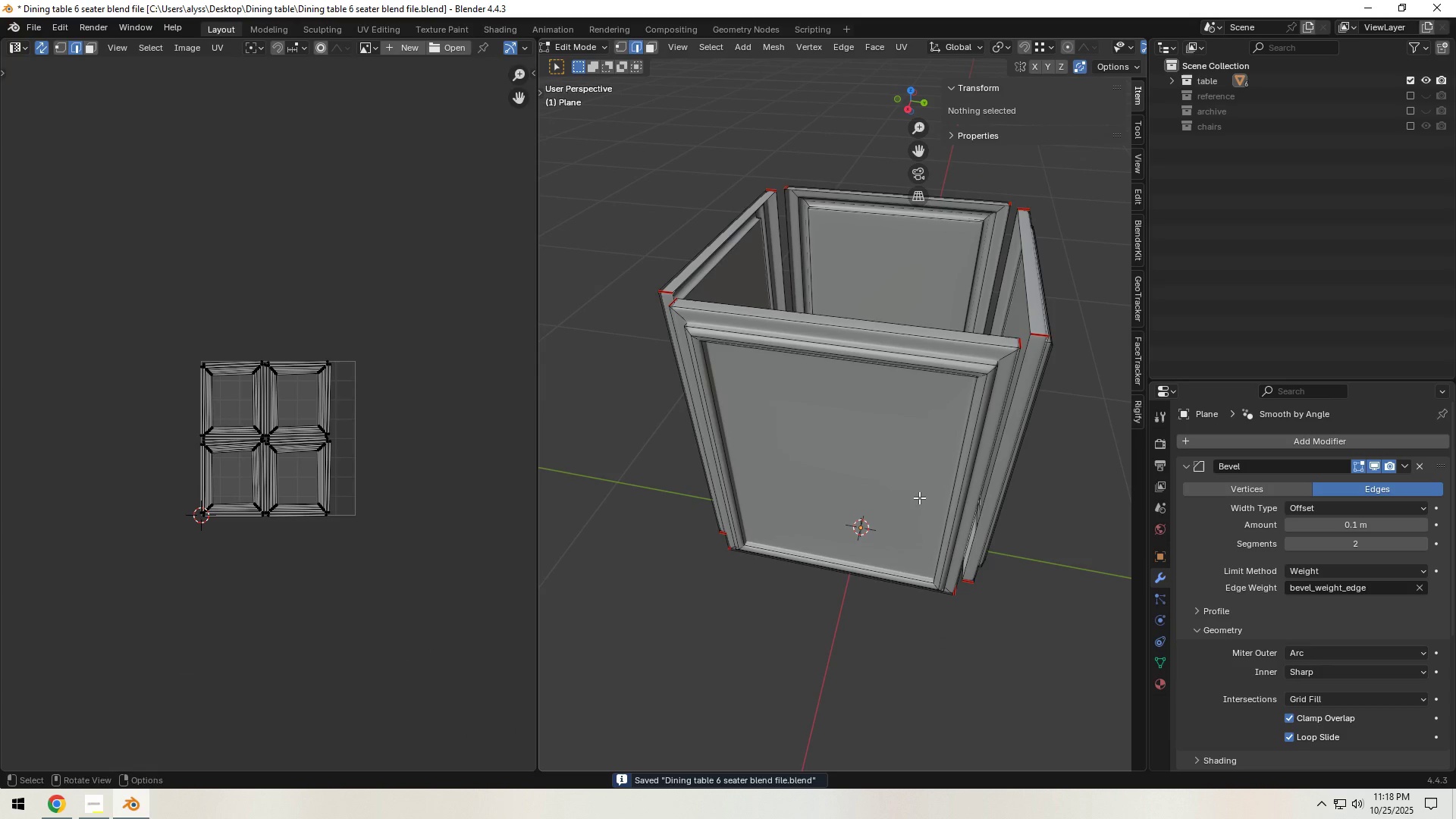 
hold_key(key=AltLeft, duration=0.79)
 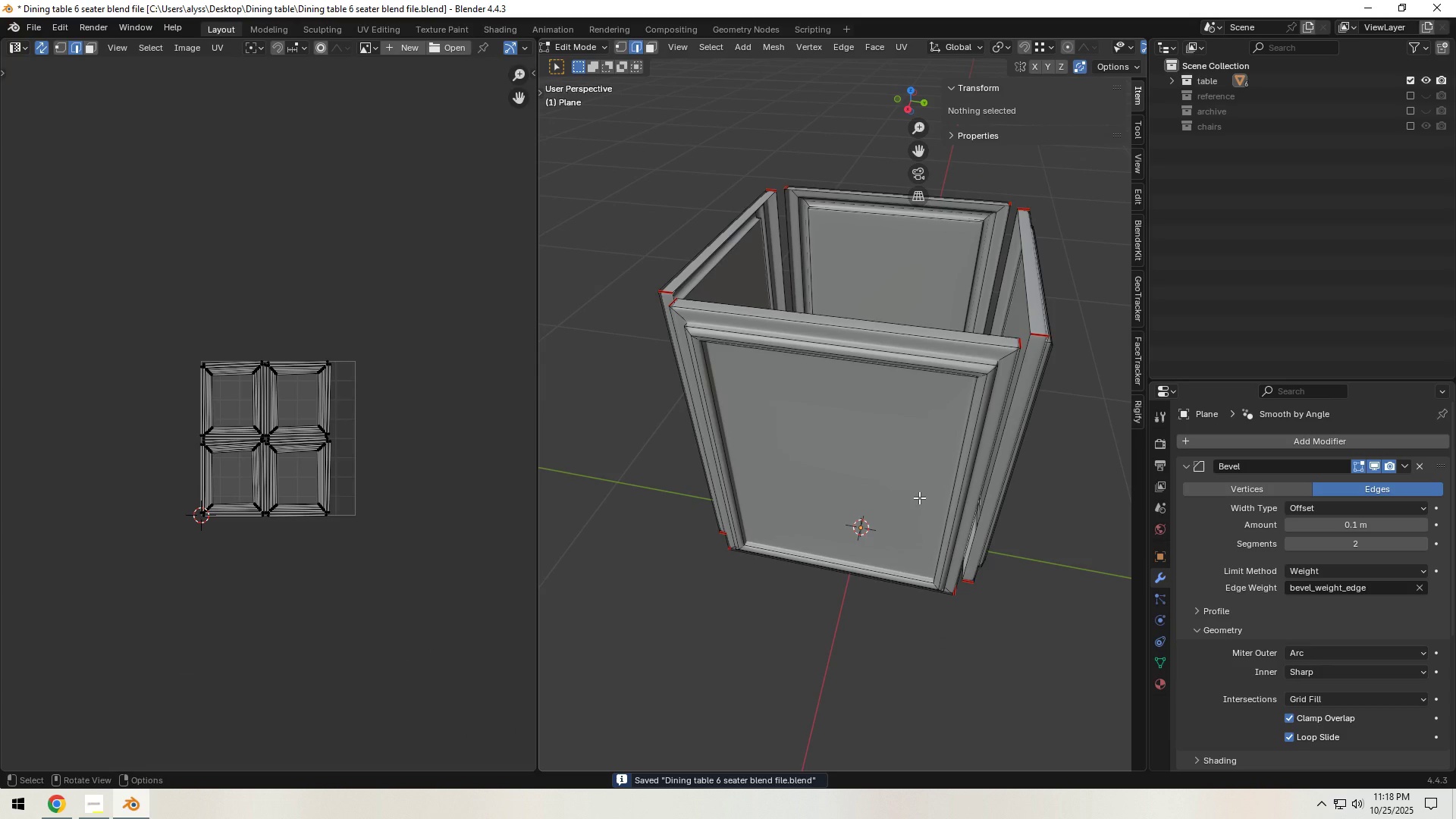 
key(Alt+H)
 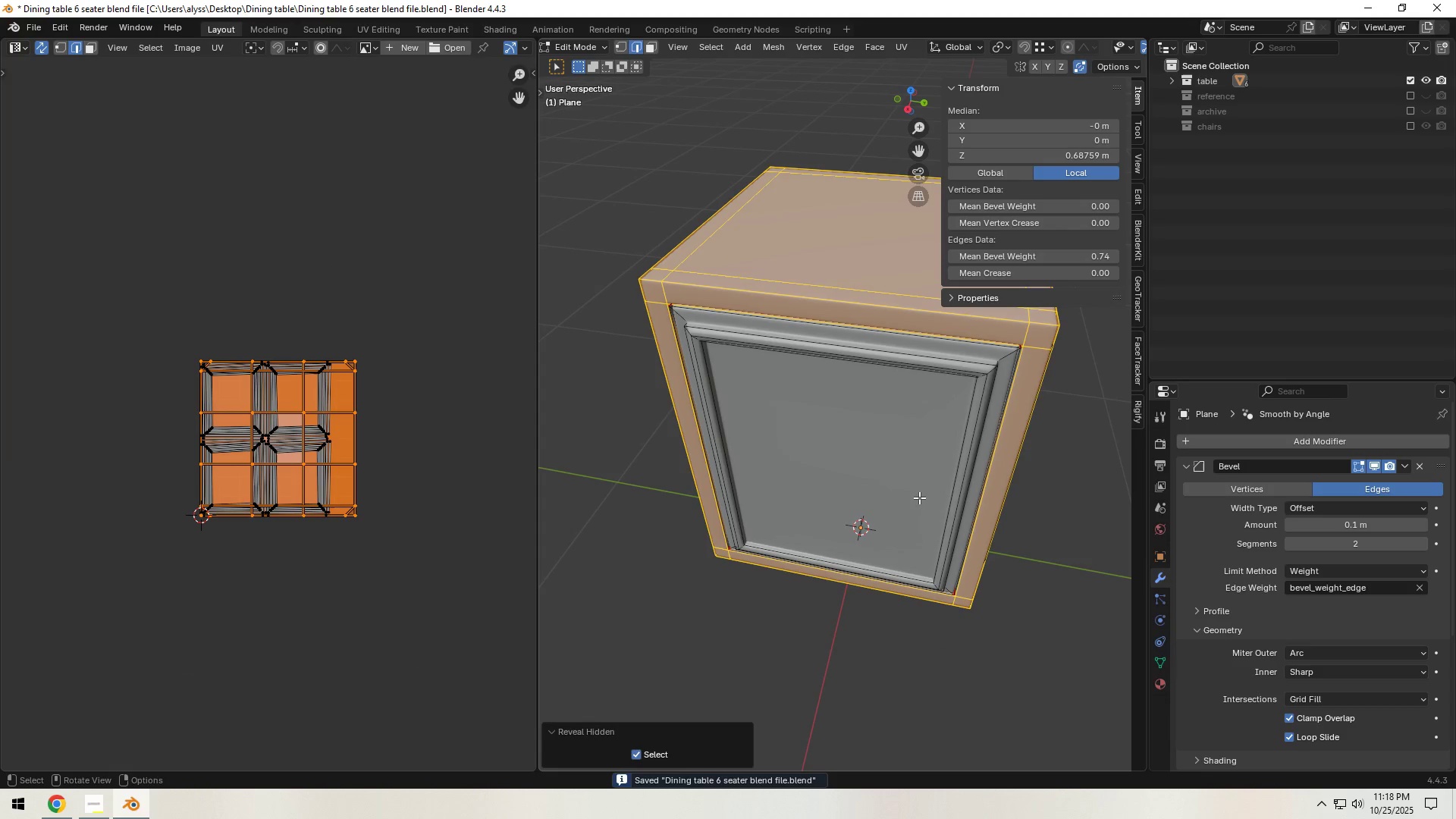 
key(Shift+H)
 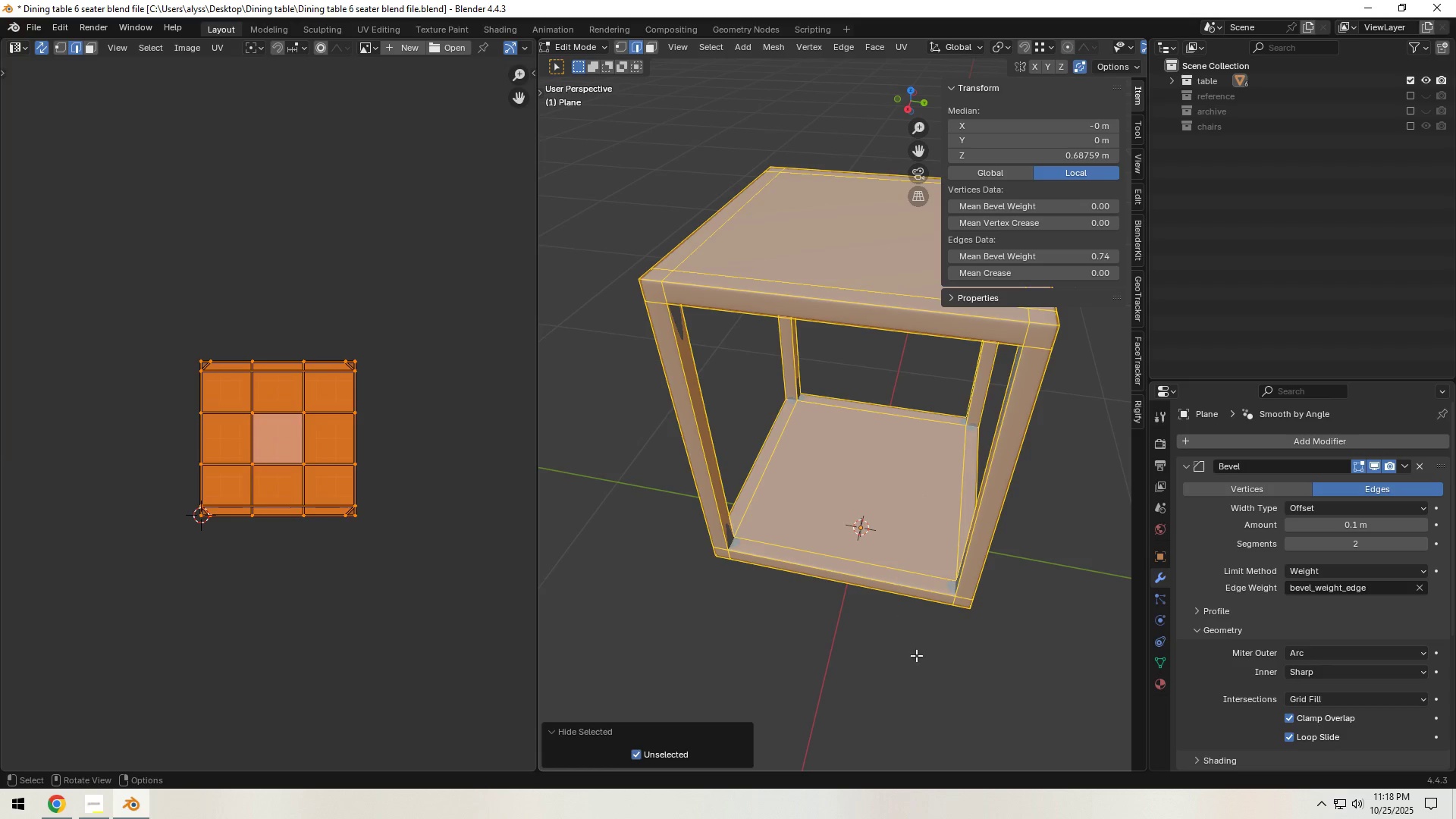 
left_click([901, 681])
 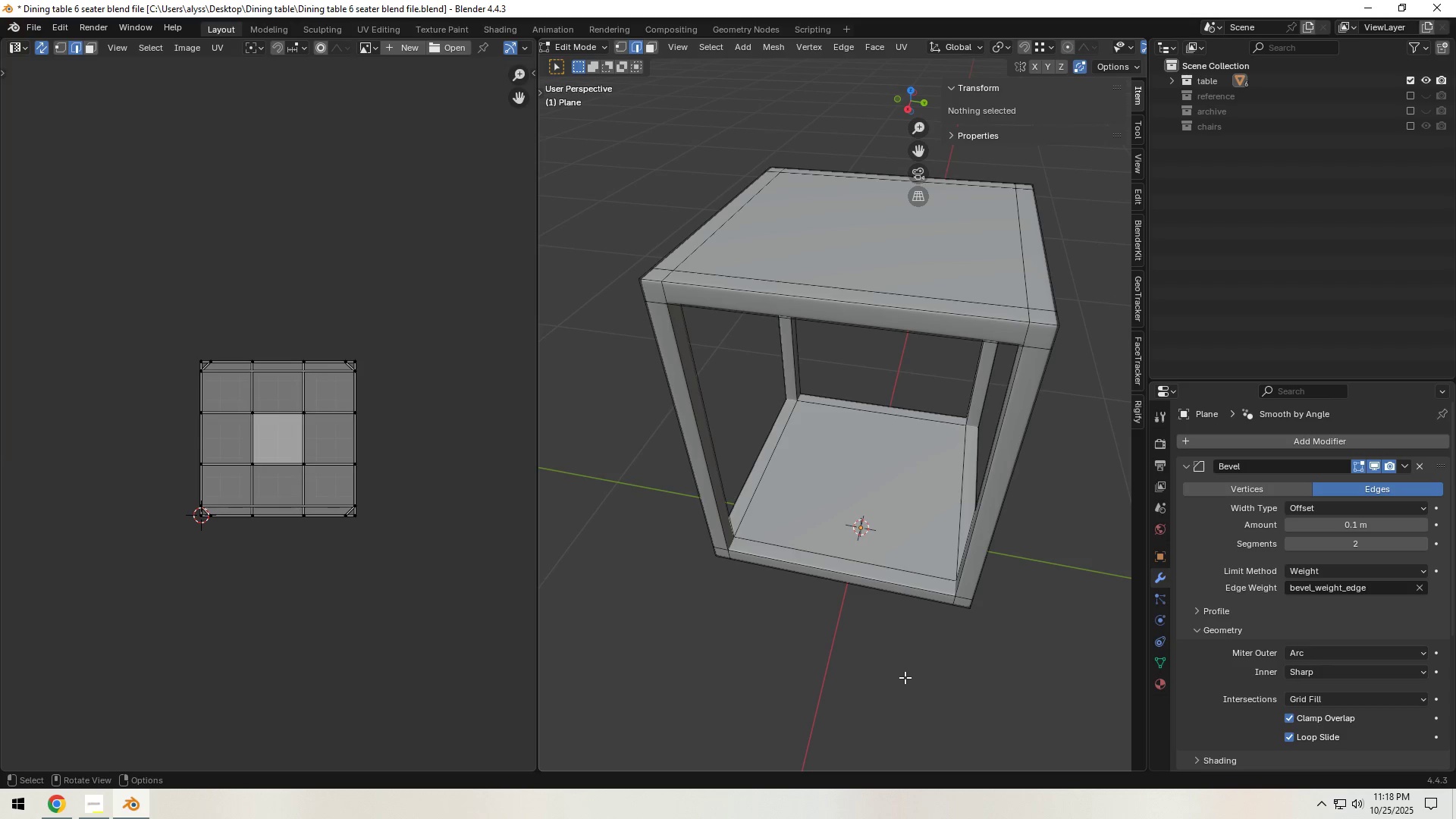 
scroll: coordinate [905, 675], scroll_direction: down, amount: 1.0
 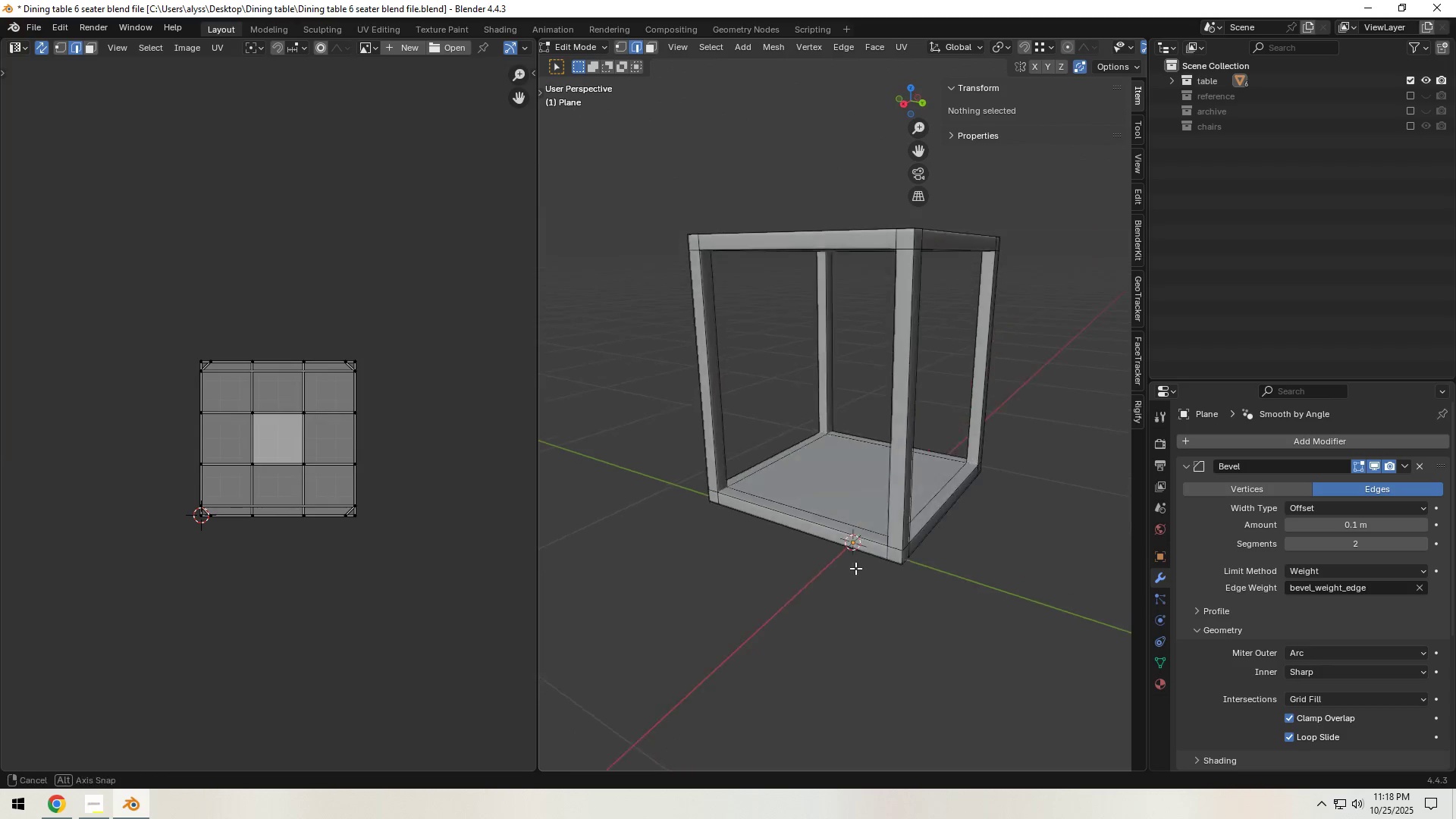 
hold_key(key=ShiftLeft, duration=0.32)
 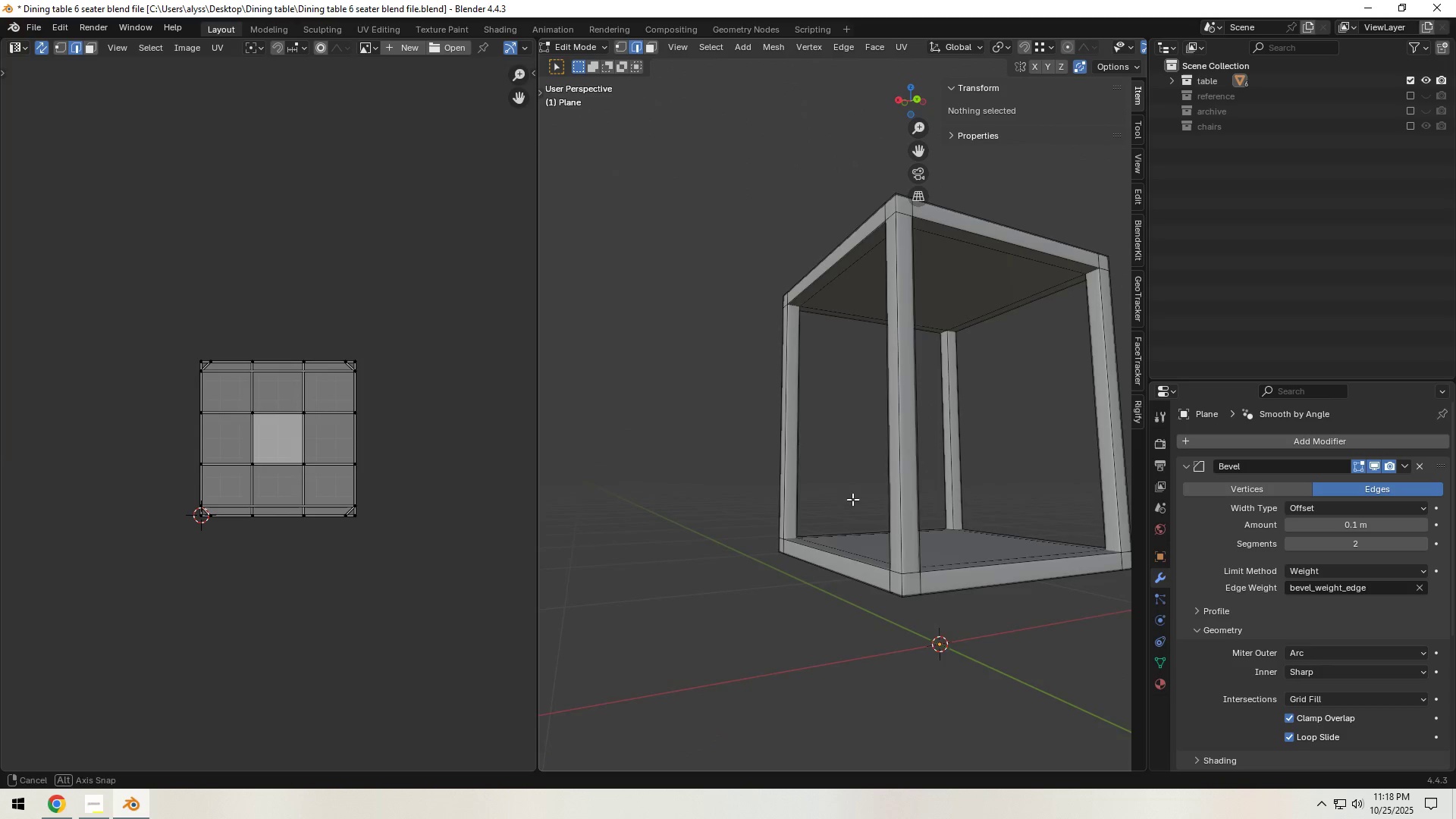 
hold_key(key=ShiftLeft, duration=0.41)
 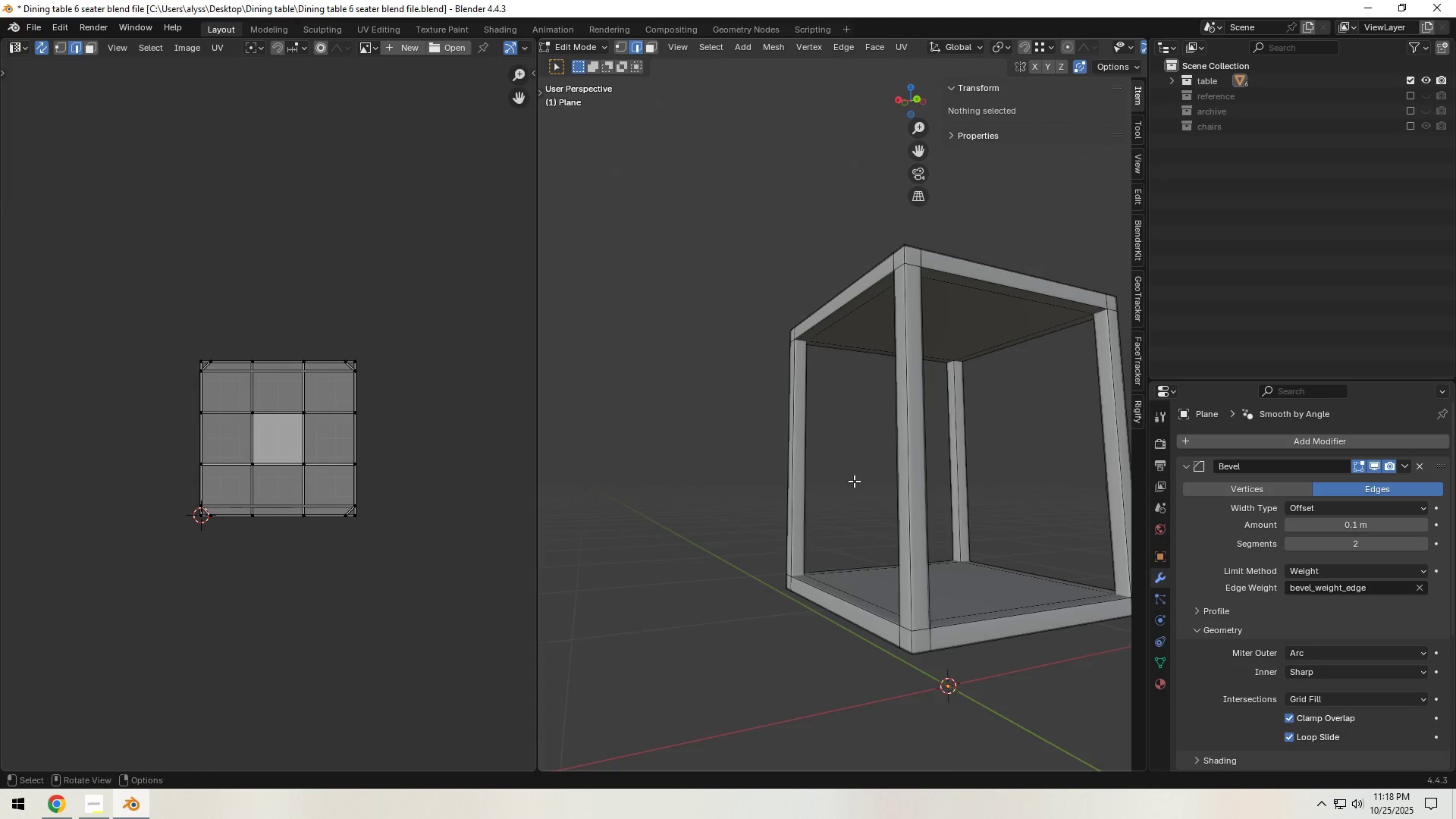 
scroll: coordinate [755, 370], scroll_direction: up, amount: 4.0
 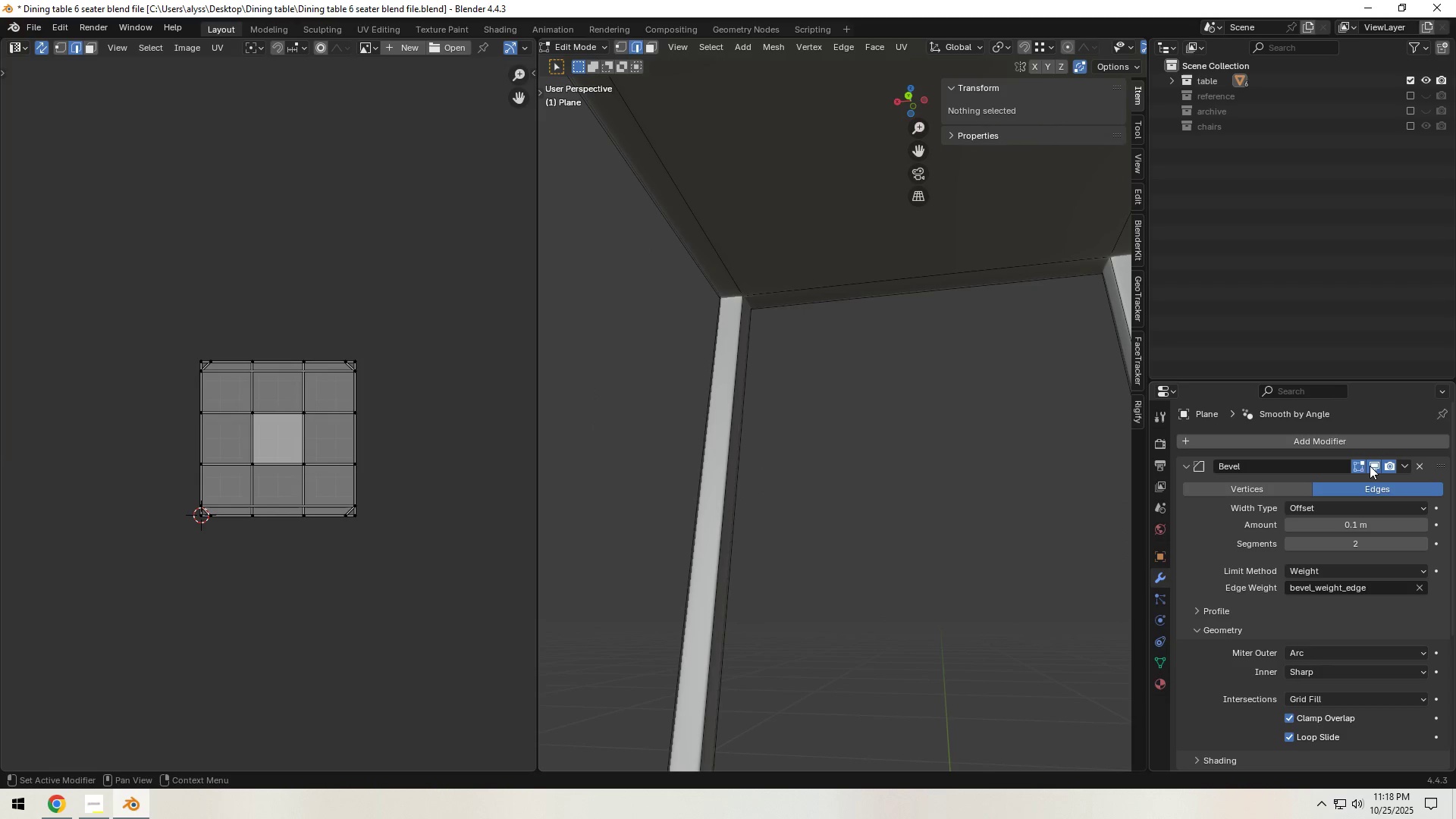 
left_click([1373, 463])
 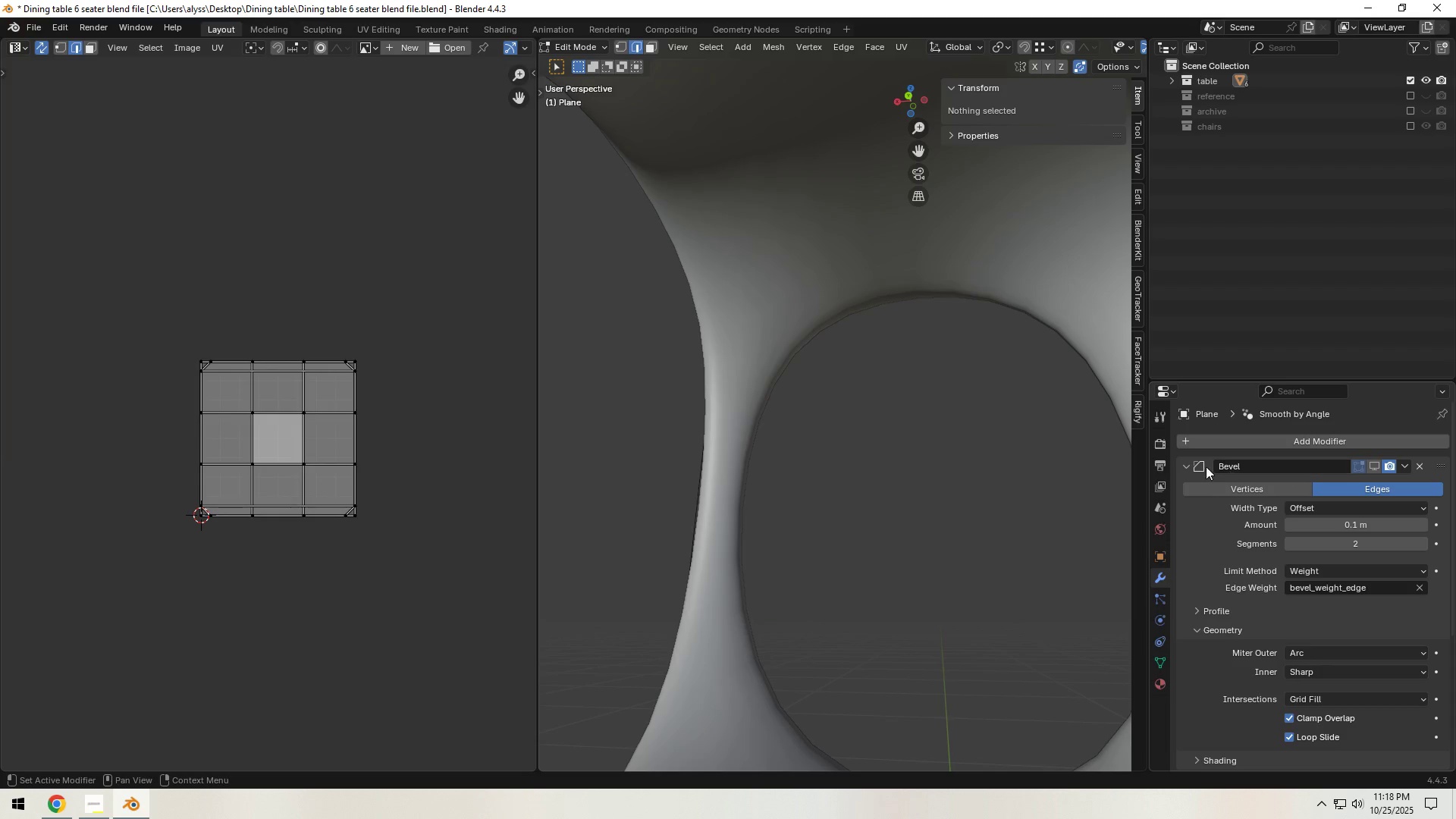 
left_click([1181, 466])
 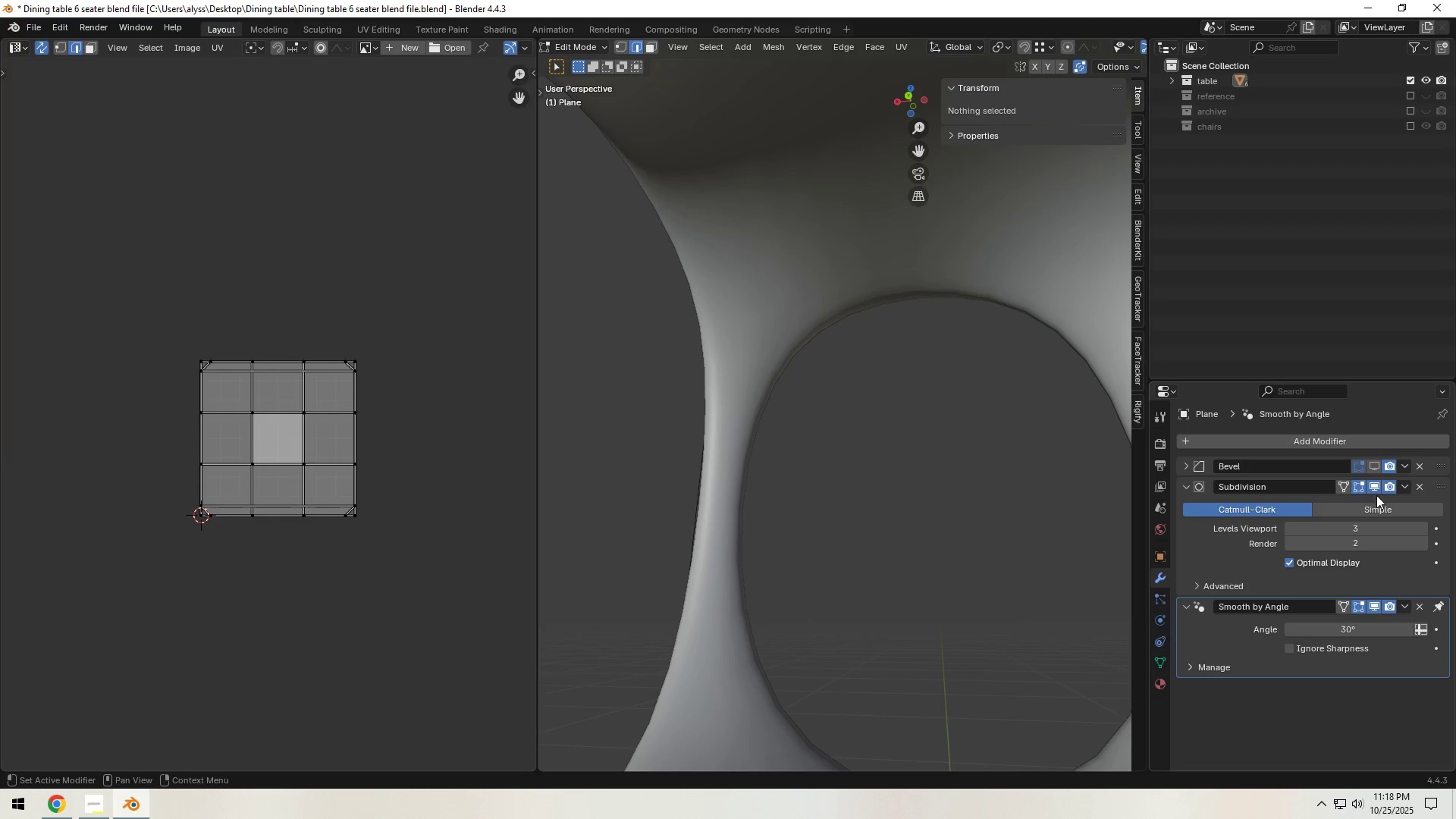 
left_click([1378, 491])
 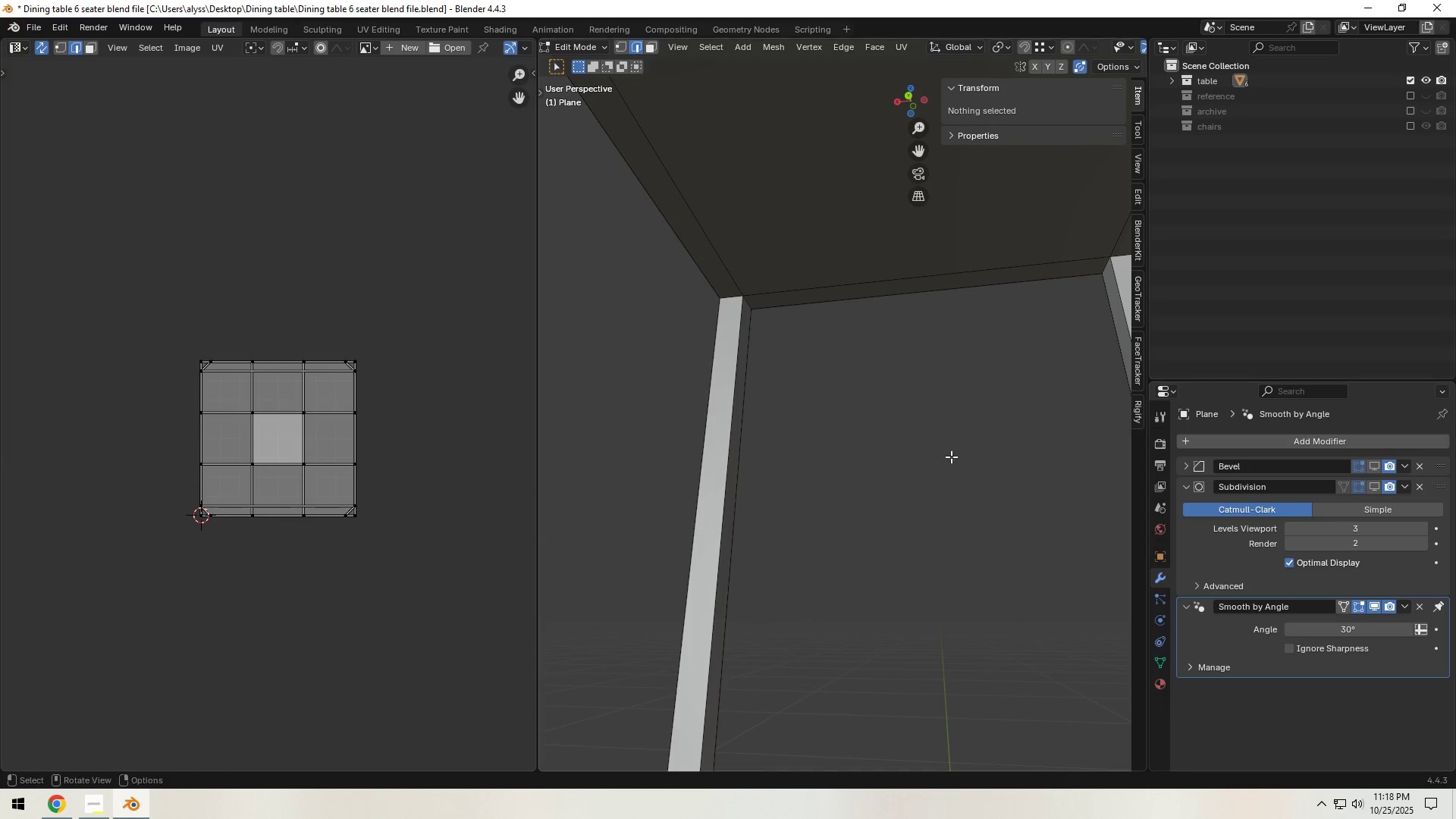 
left_click([913, 439])
 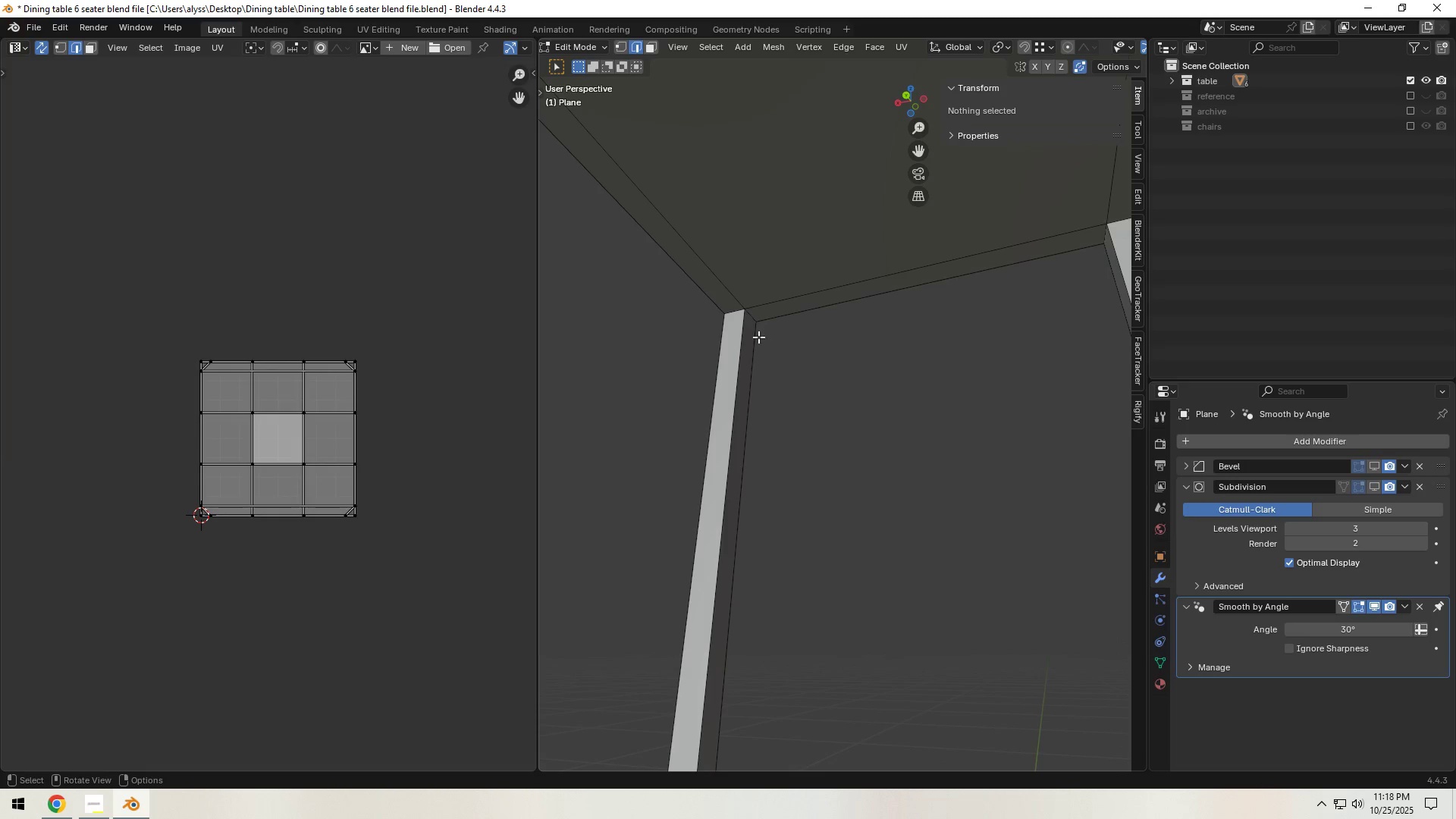 
key(2)
 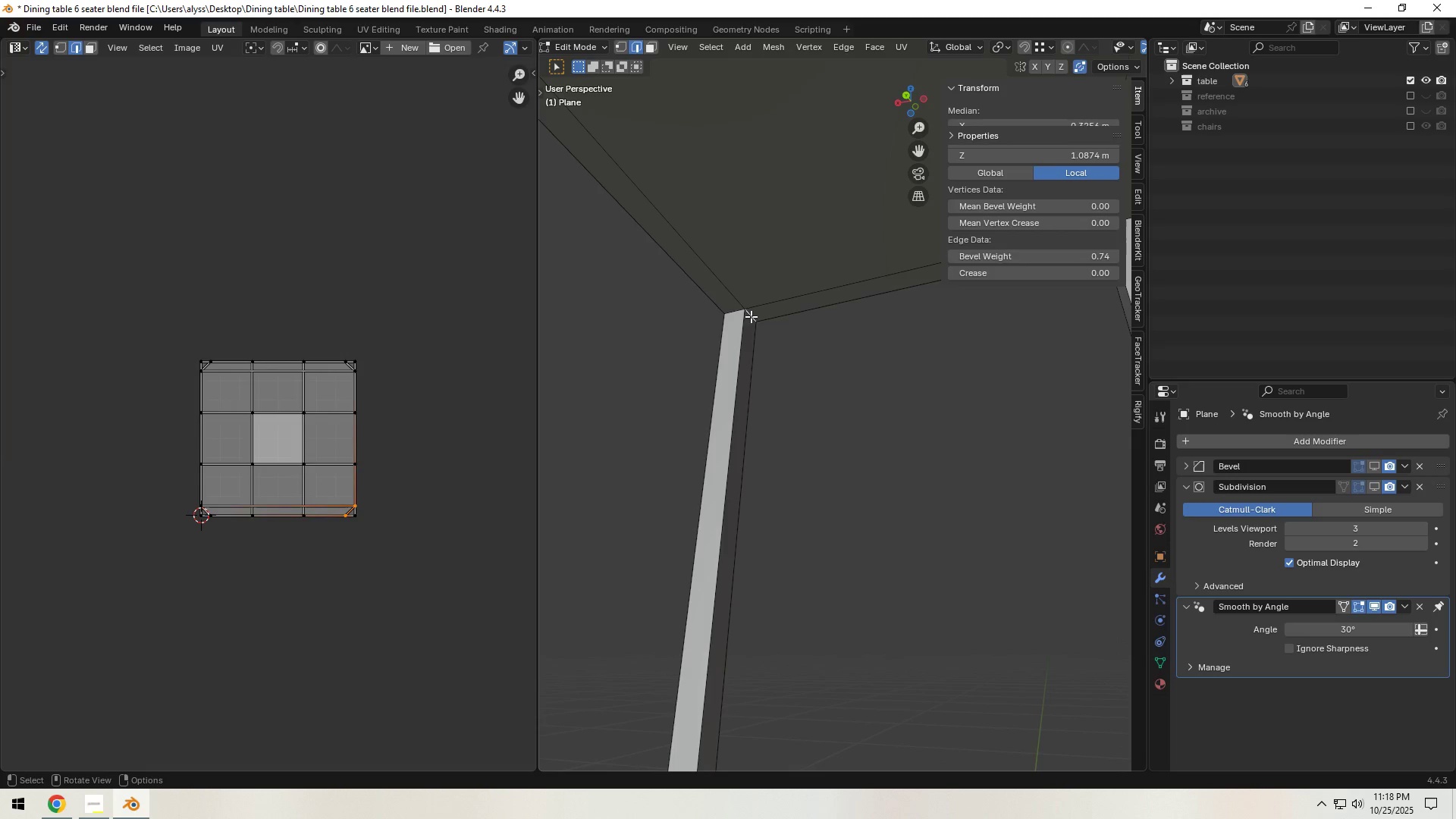 
left_click([750, 316])
 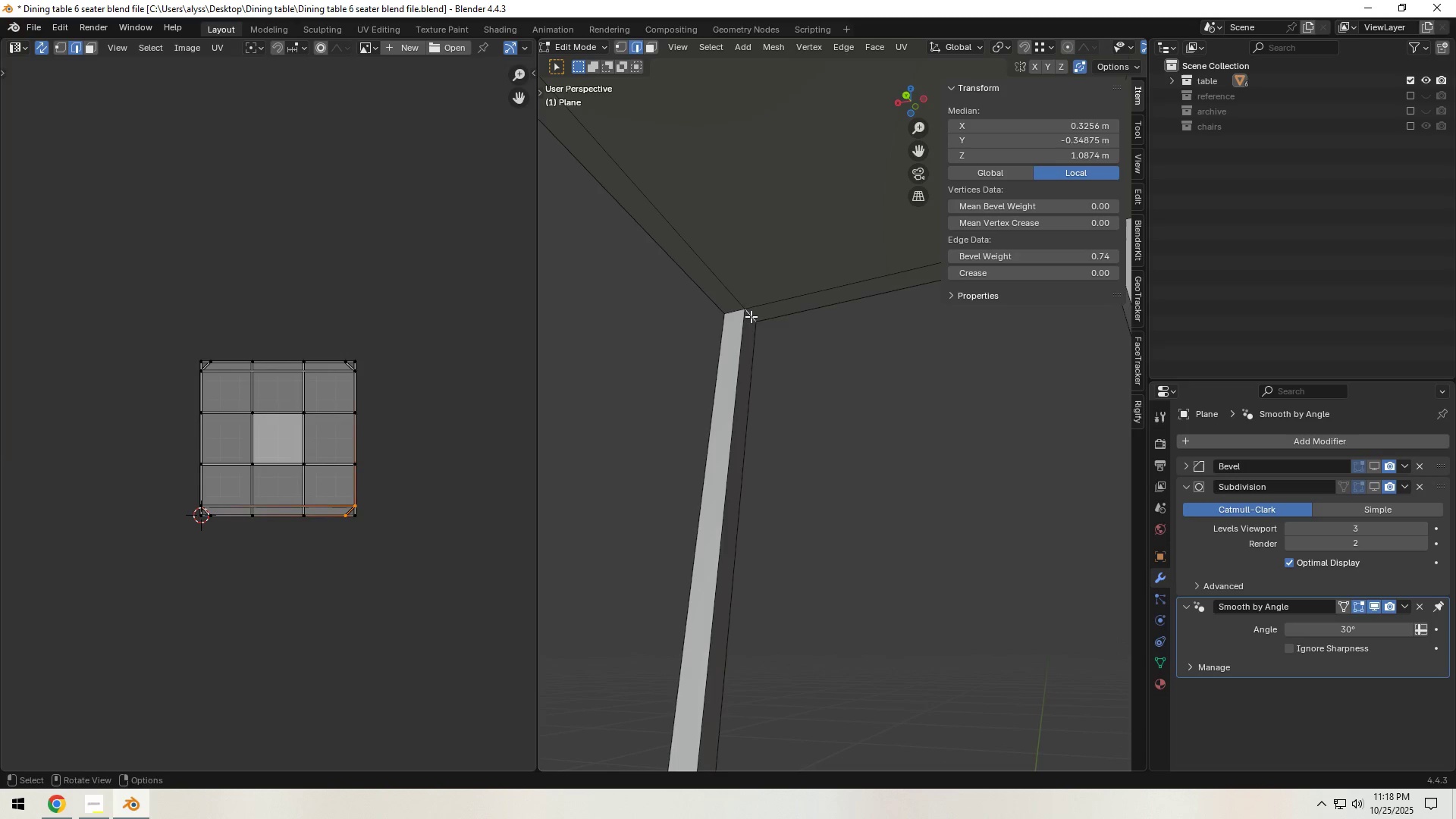 
hold_key(key=ShiftLeft, duration=1.09)
left_click([736, 312])
 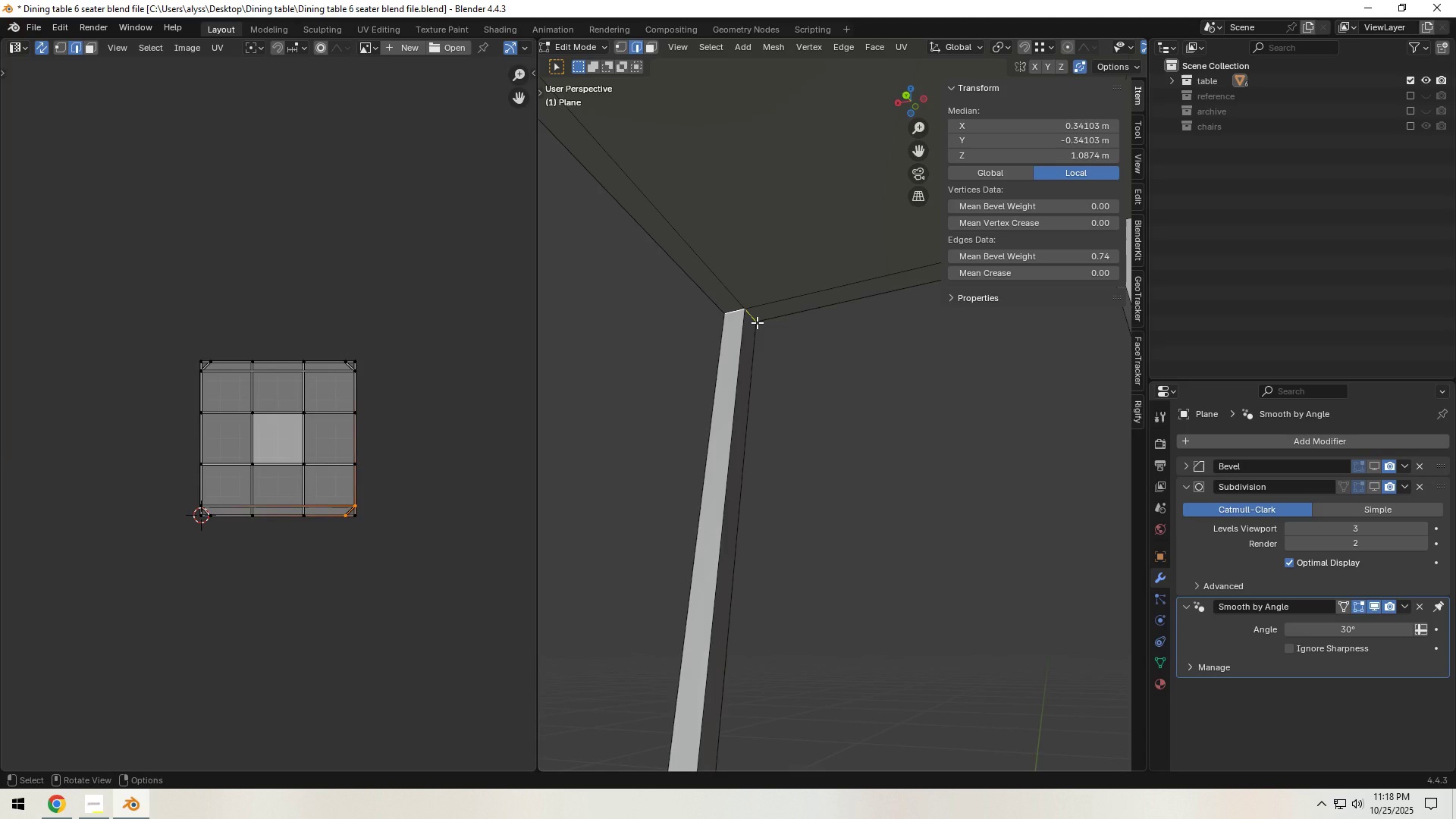 
key(Control+E)
 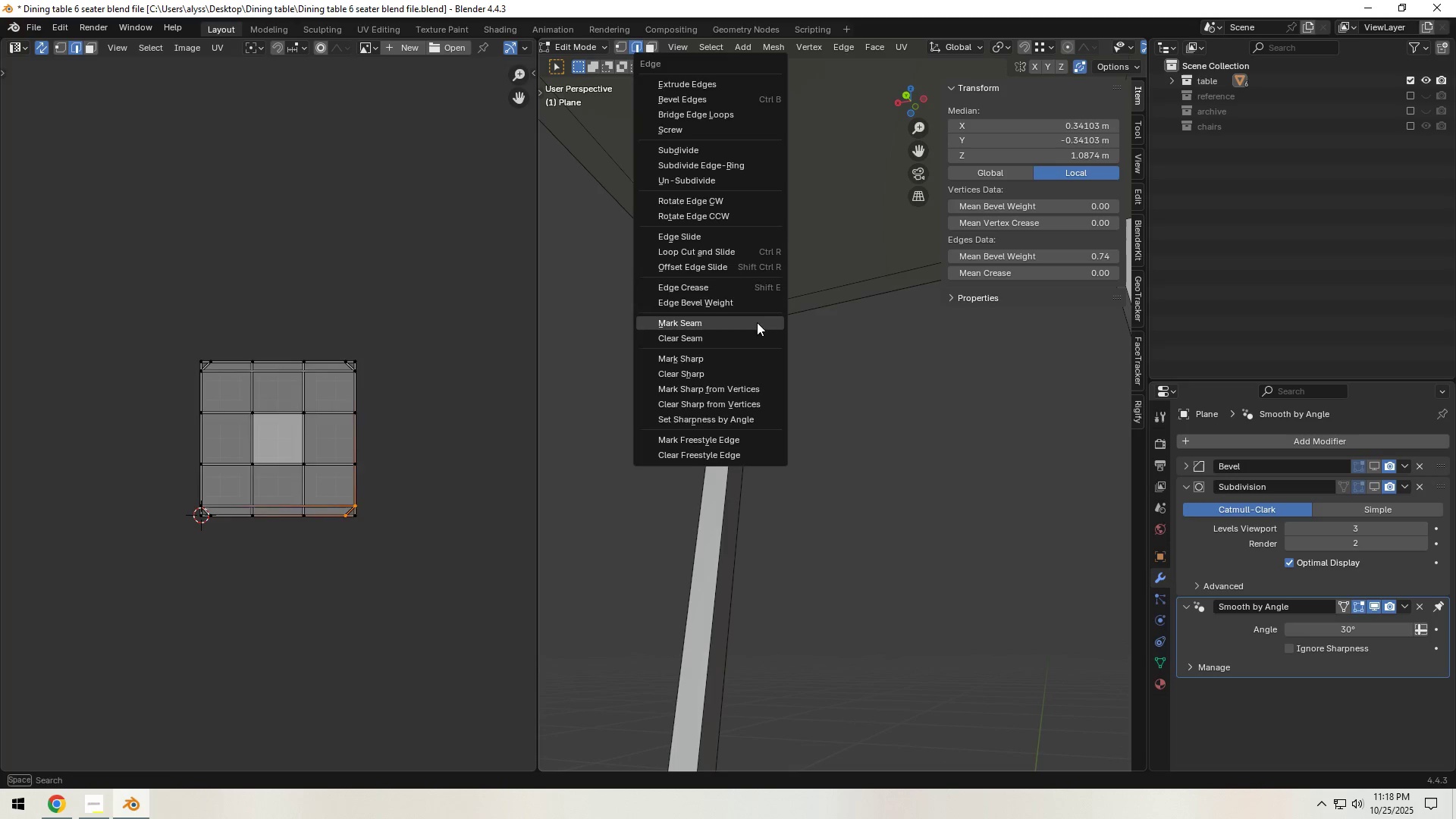 
left_click([757, 322])
 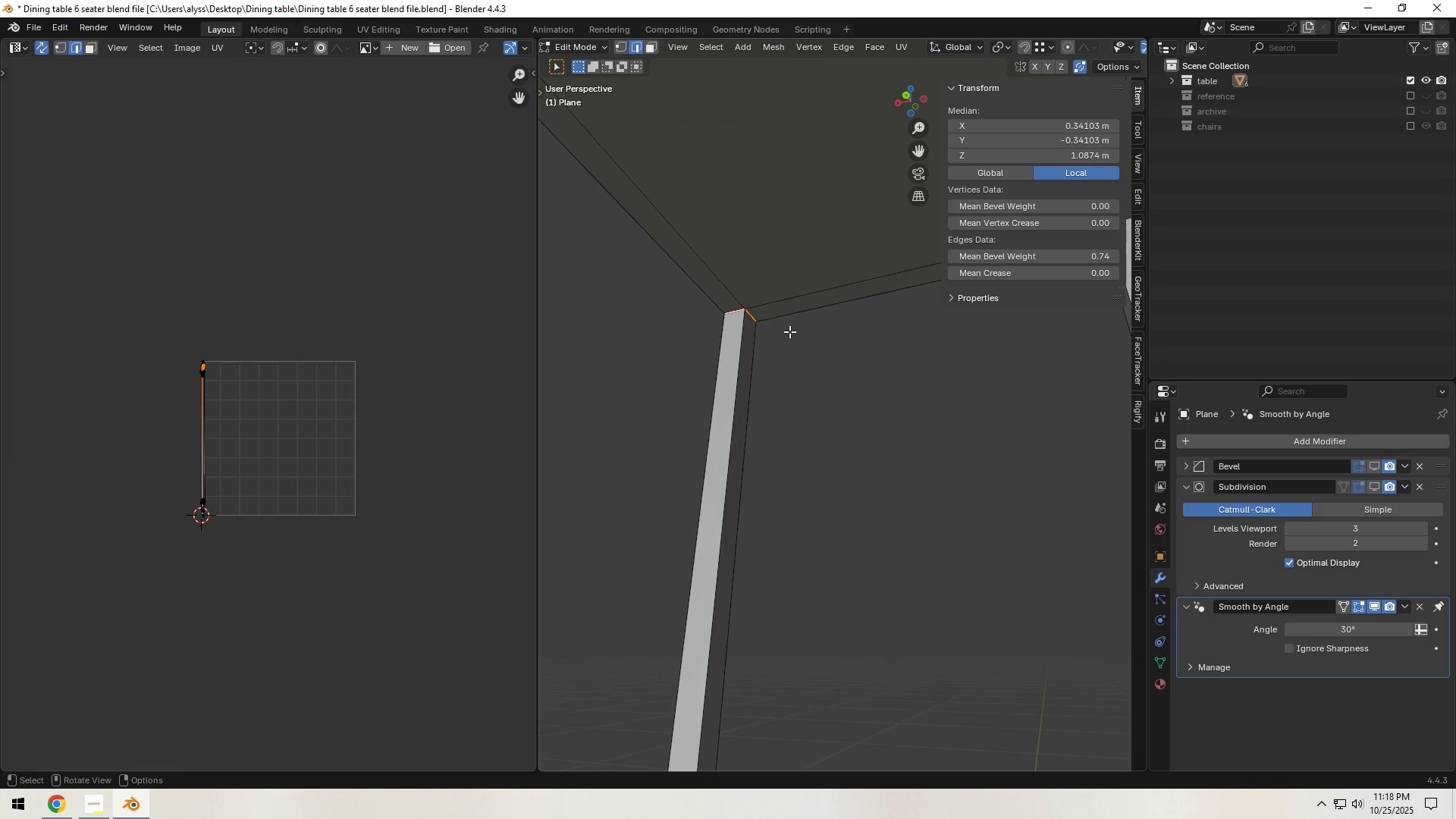 
hold_key(key=ShiftLeft, duration=0.42)
 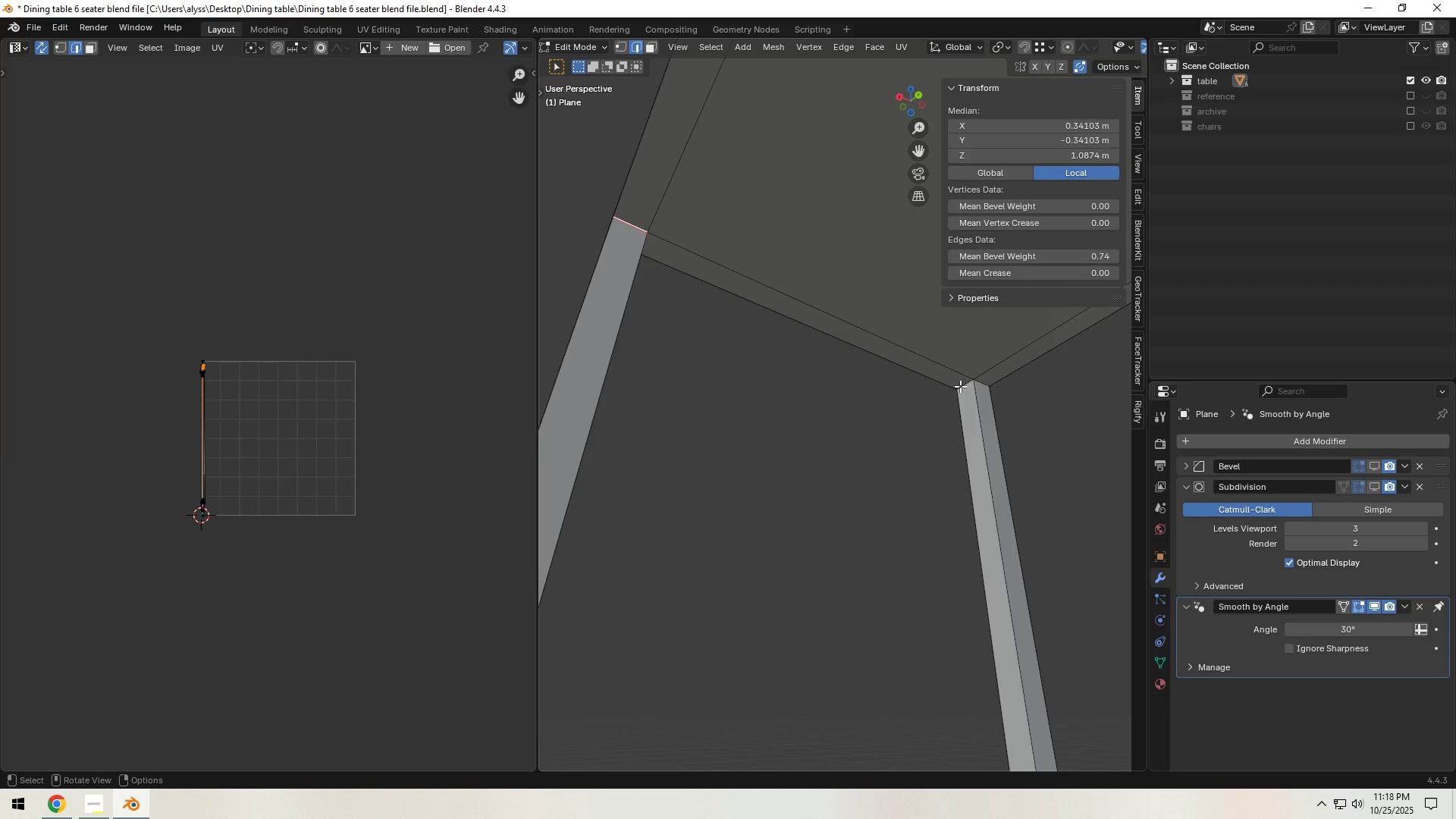 
left_click([962, 385])
 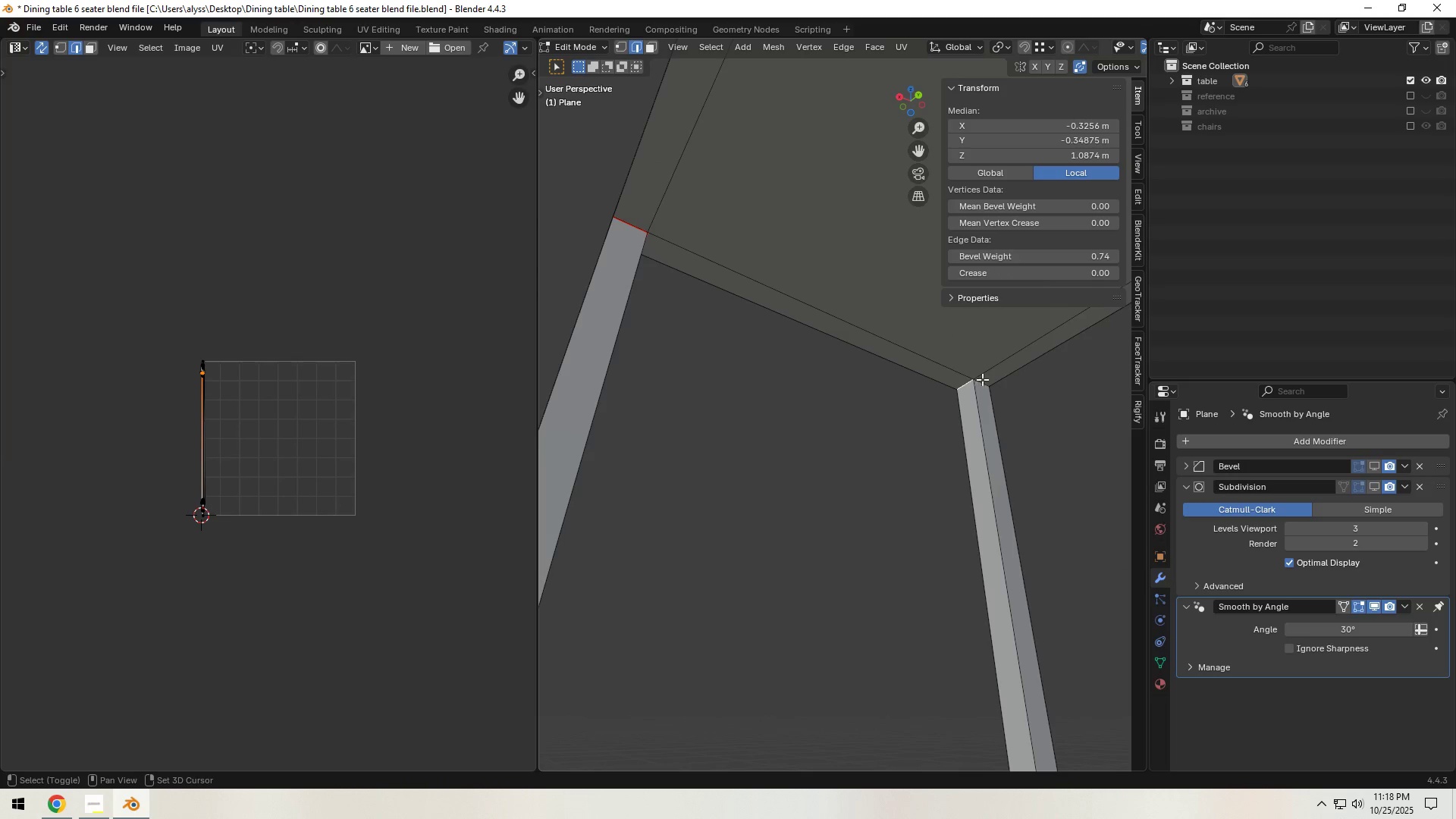 
hold_key(key=ShiftLeft, duration=0.71)
left_click([985, 382])
 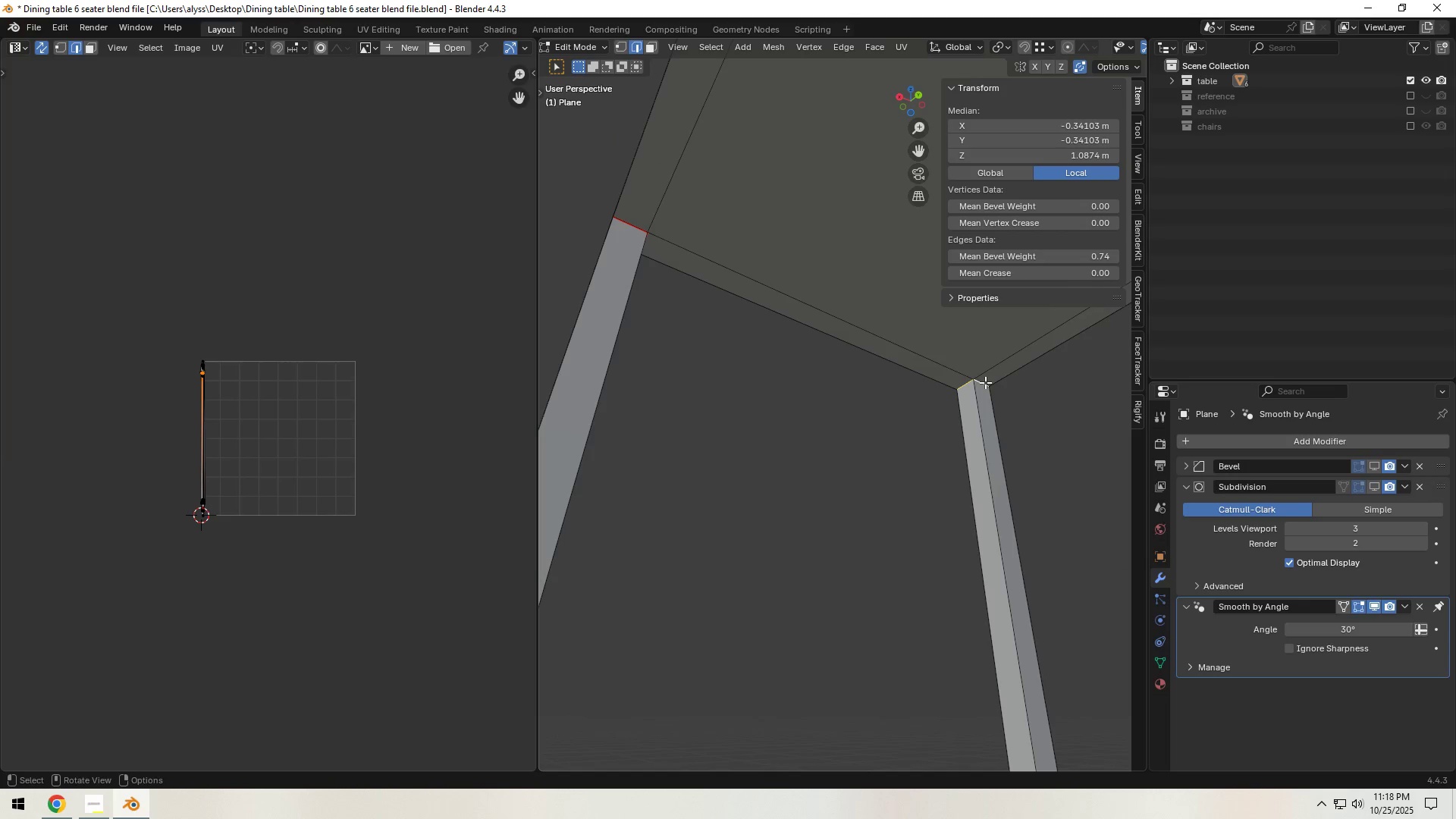 
key(Control+E)
 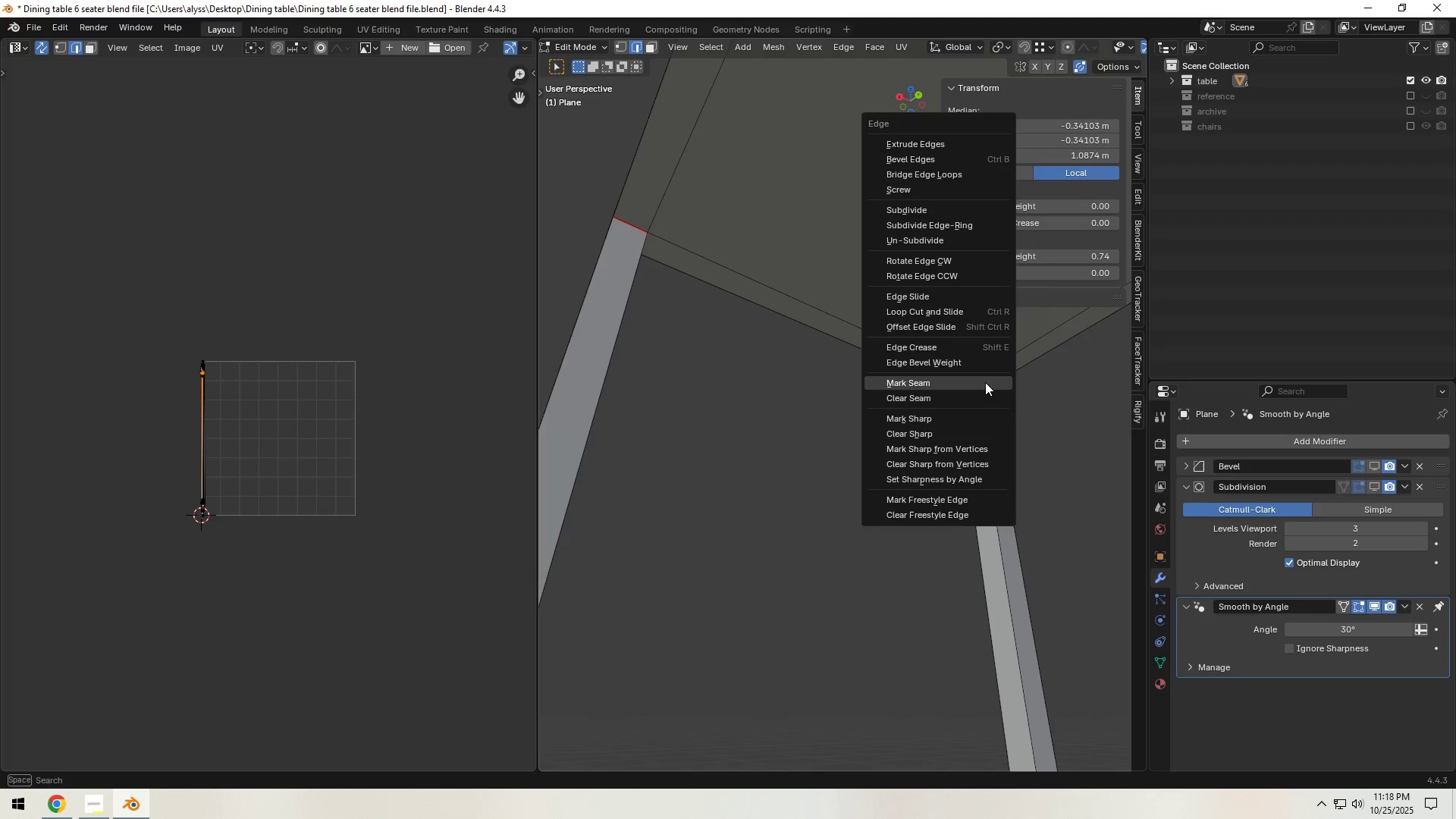 
left_click([985, 382])
 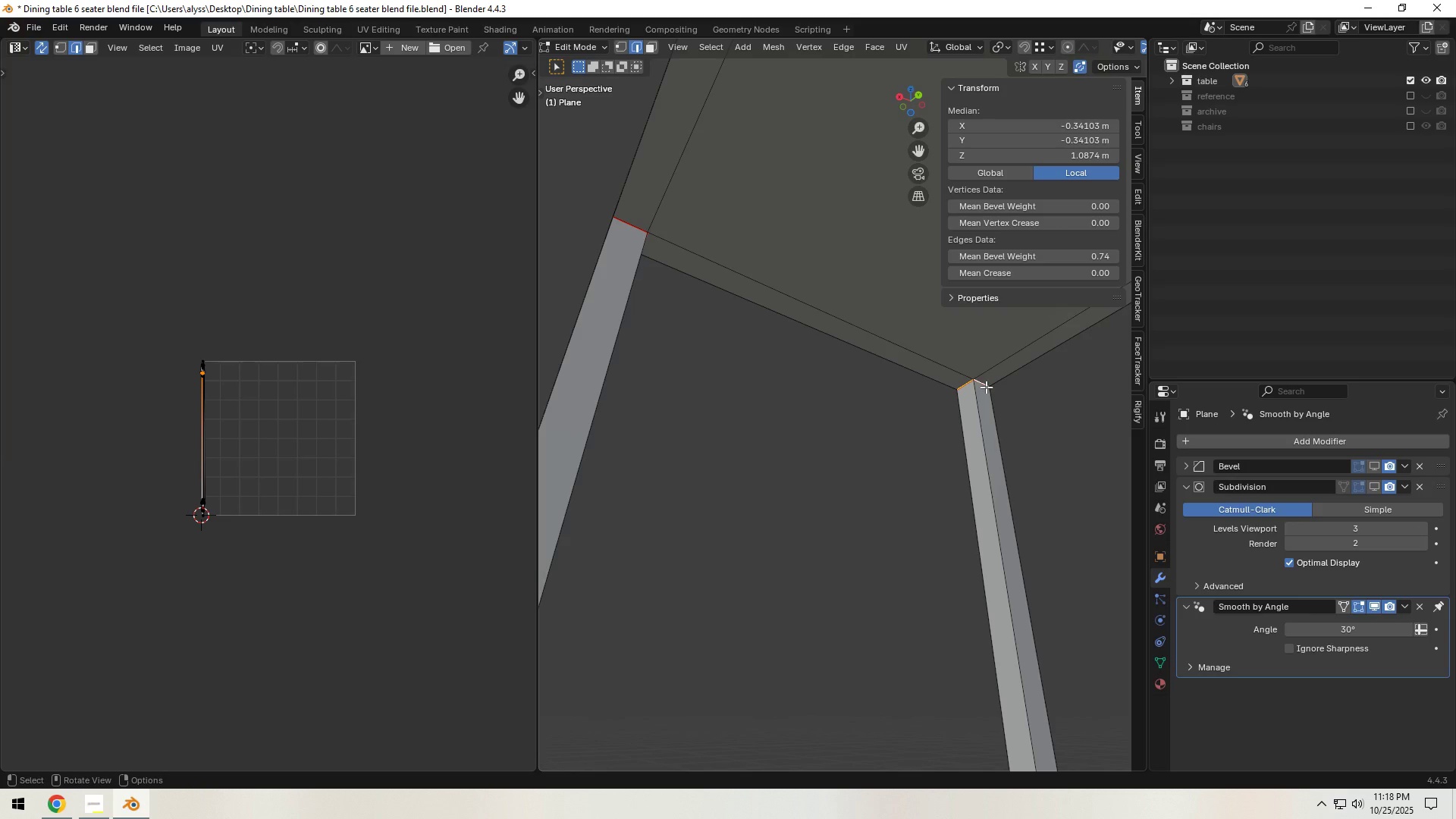 
key(A)
 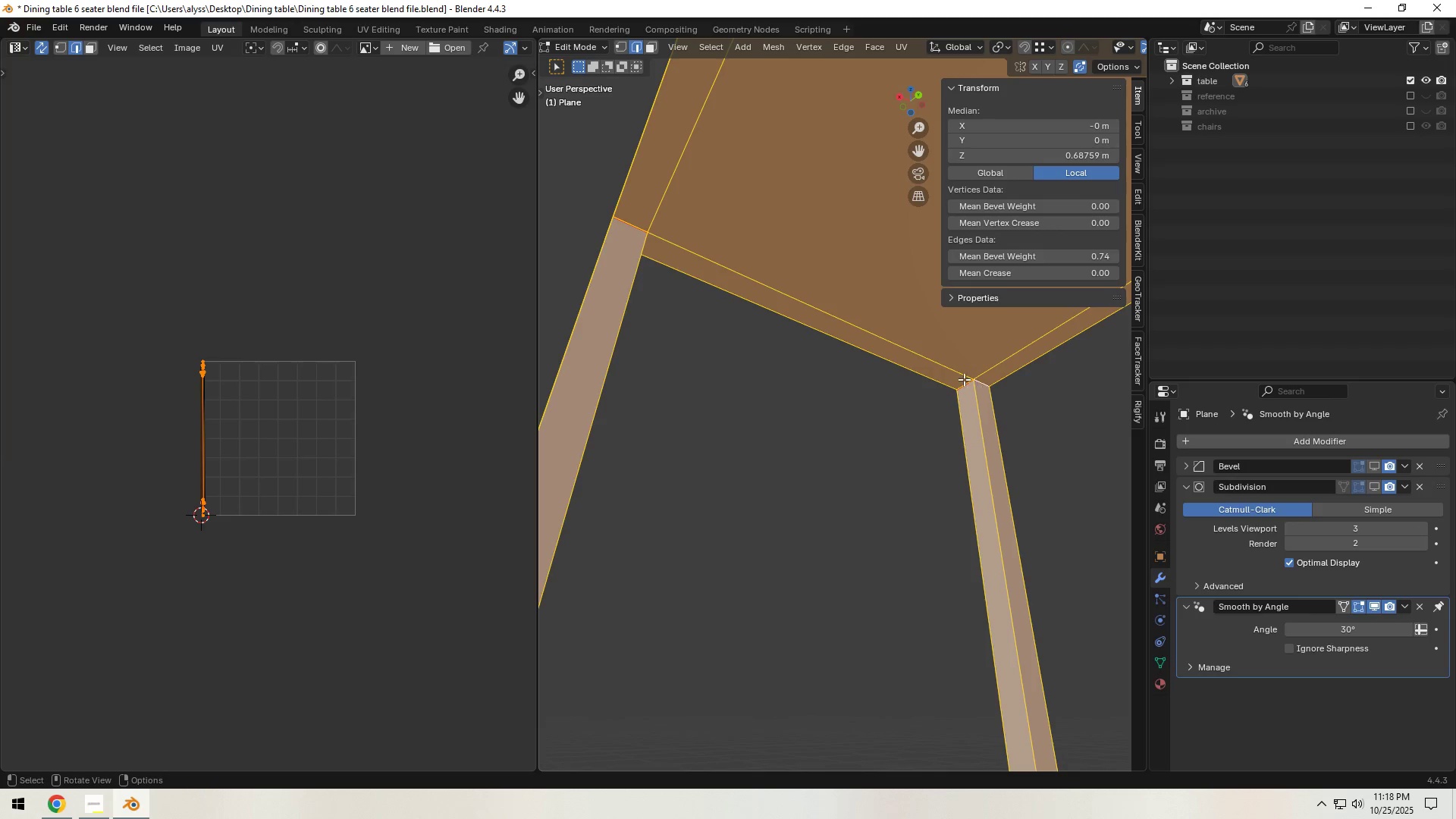 
key(Backquote)
 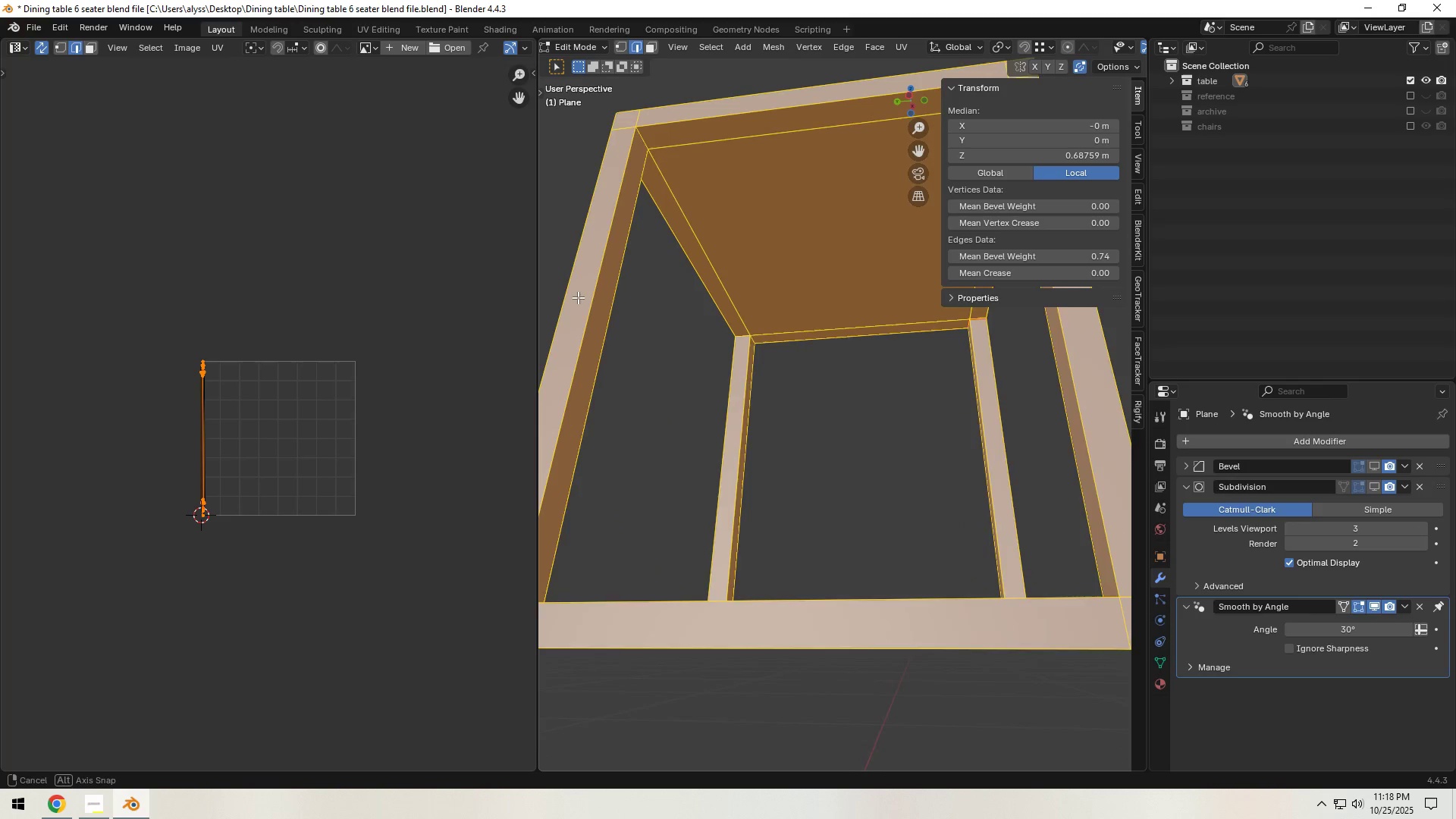 
scroll: coordinate [791, 359], scroll_direction: up, amount: 2.0
 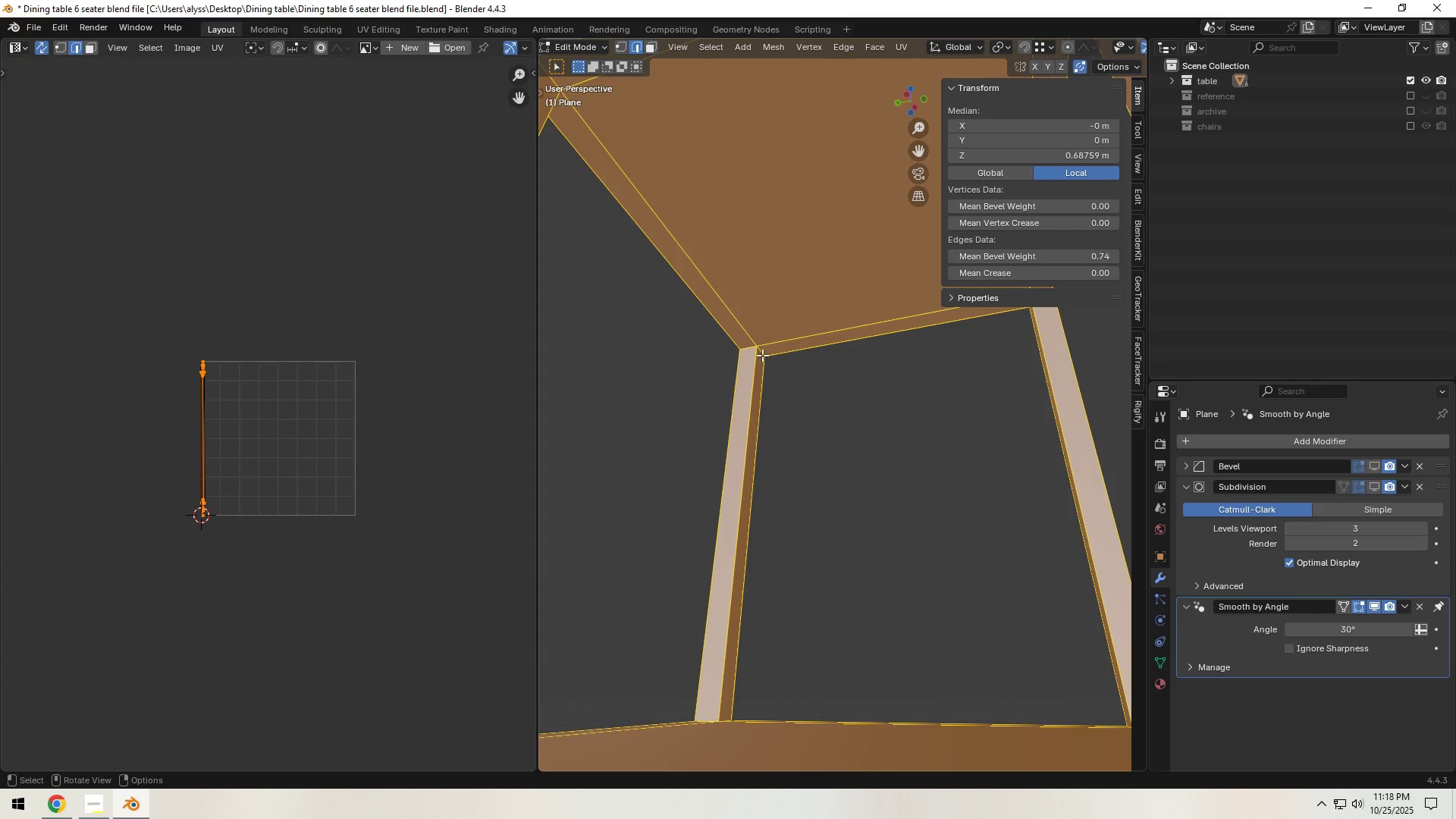 
hold_key(key=ShiftLeft, duration=0.64)
left_click([761, 350])
 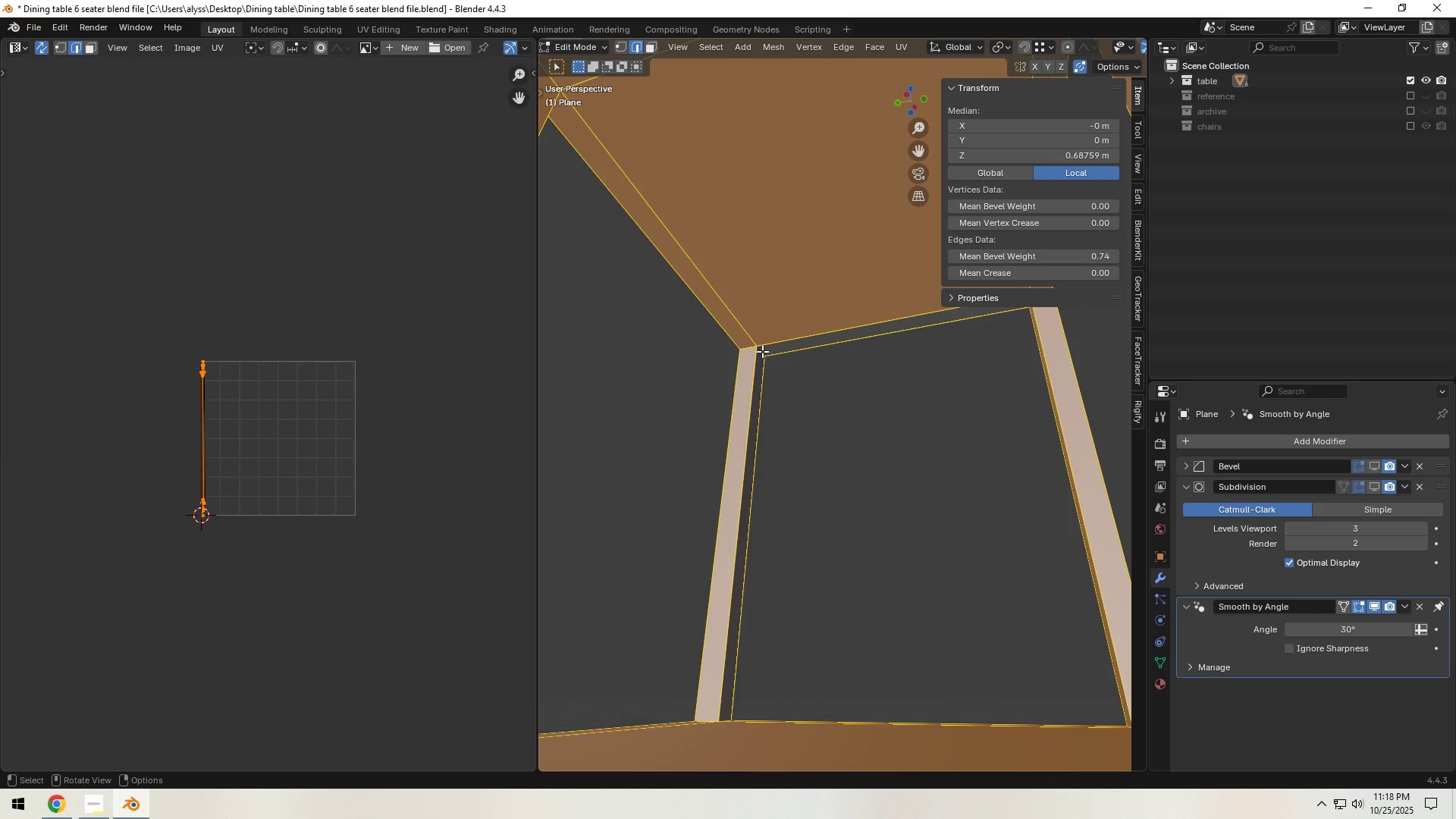 
left_click([762, 351])
 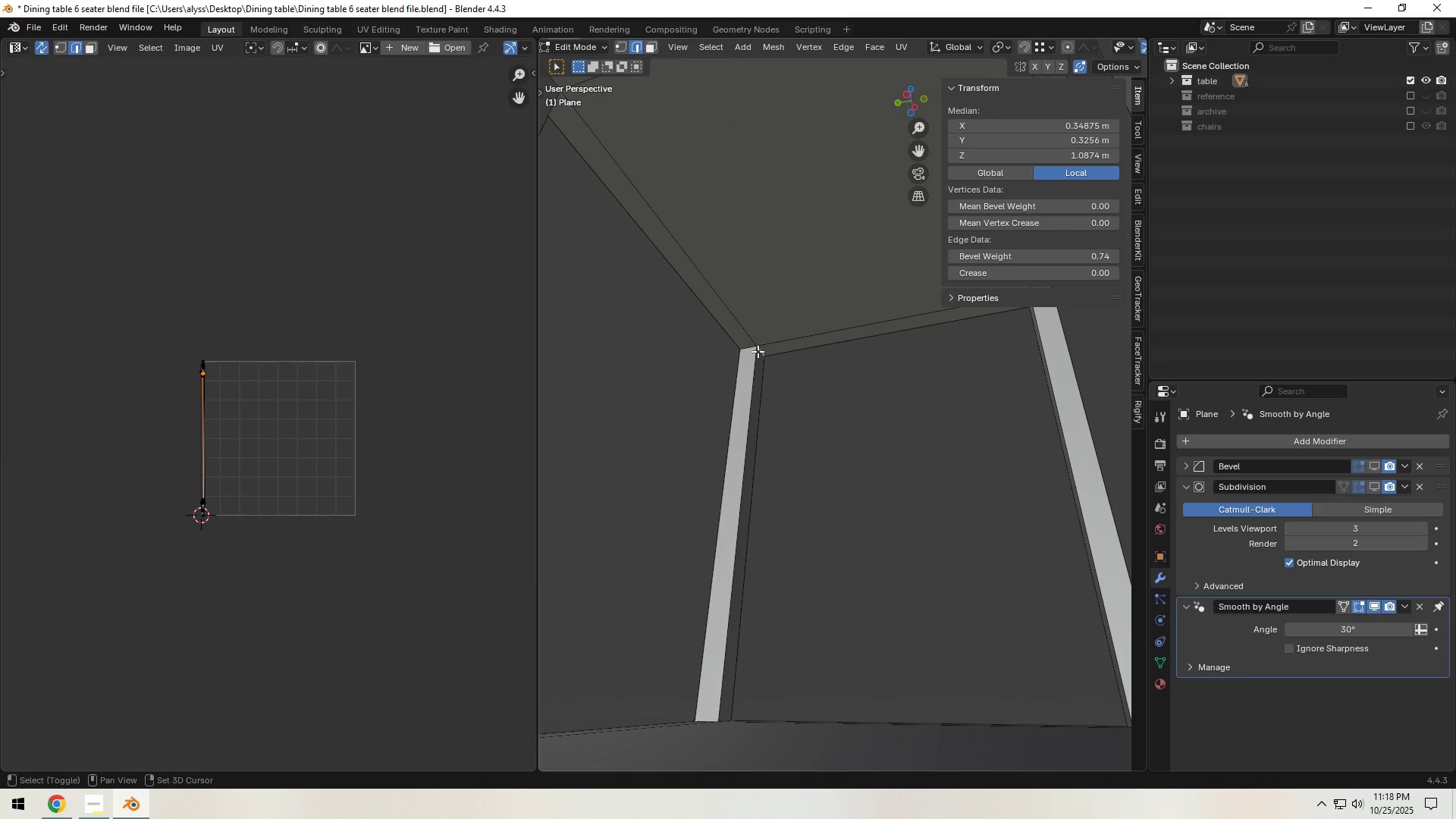 
hold_key(key=ShiftLeft, duration=0.52)
left_click([744, 347])
 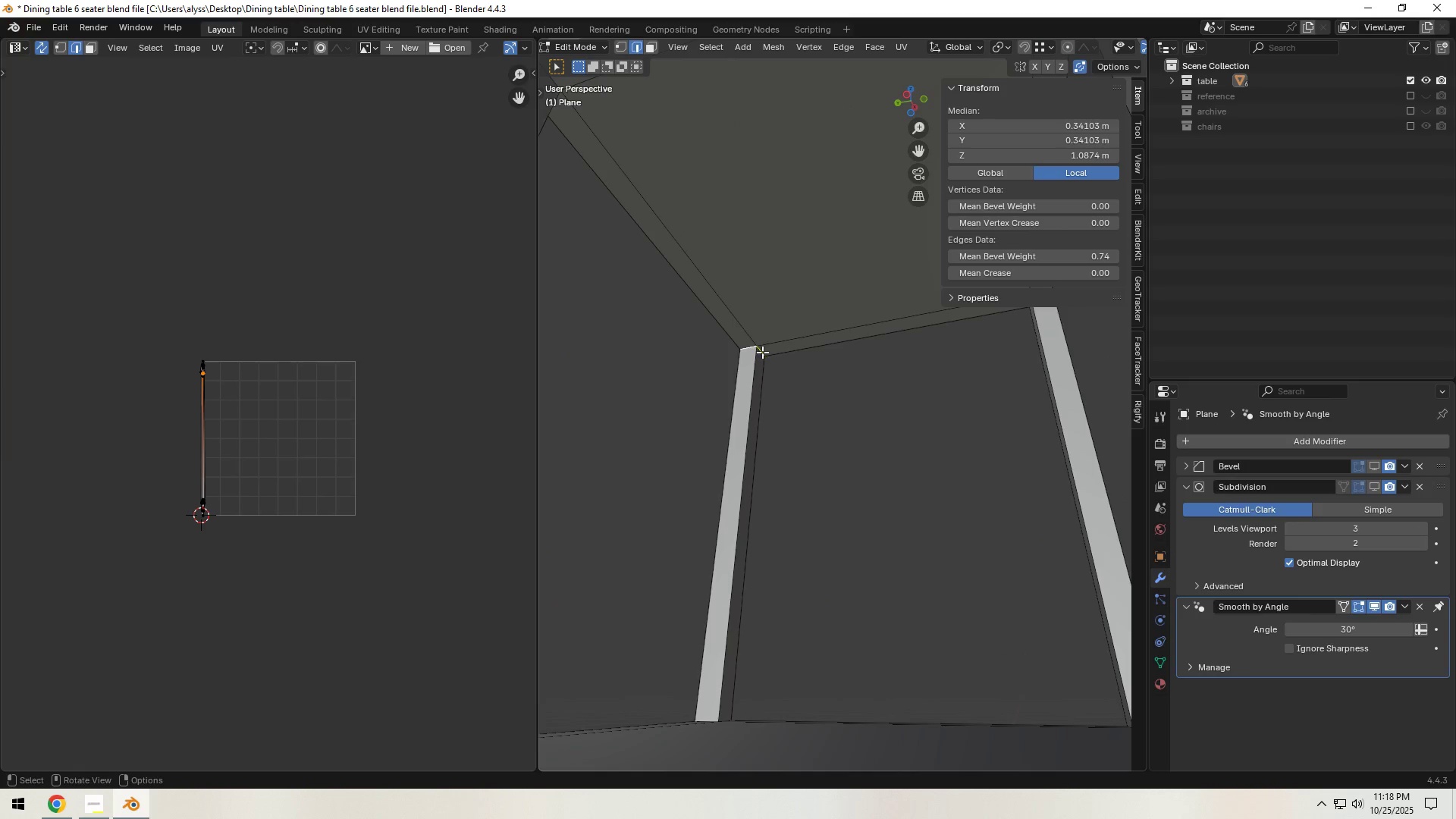 
key(Control+E)
 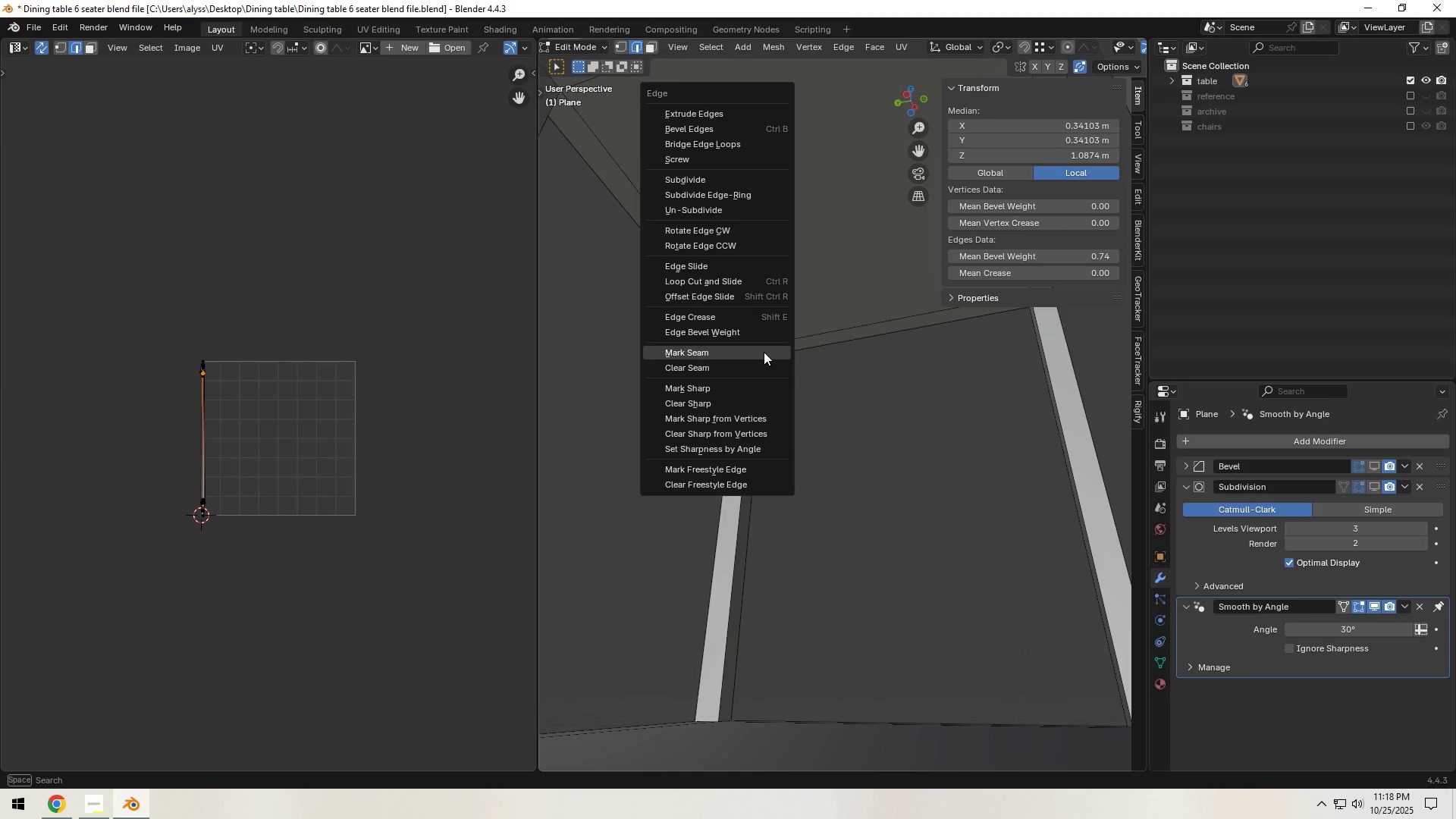 
left_click([764, 352])
 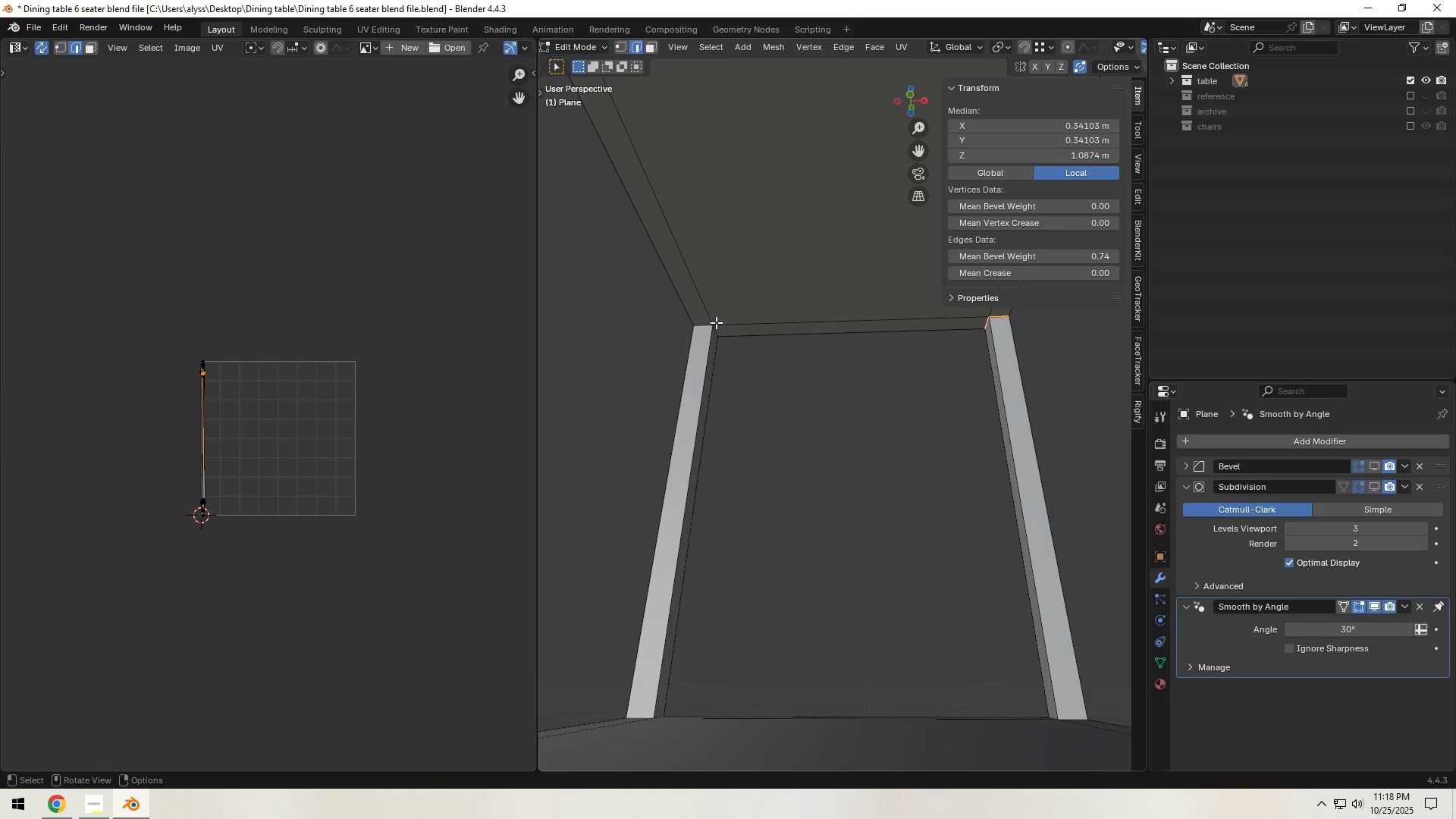 
left_click([716, 331])
 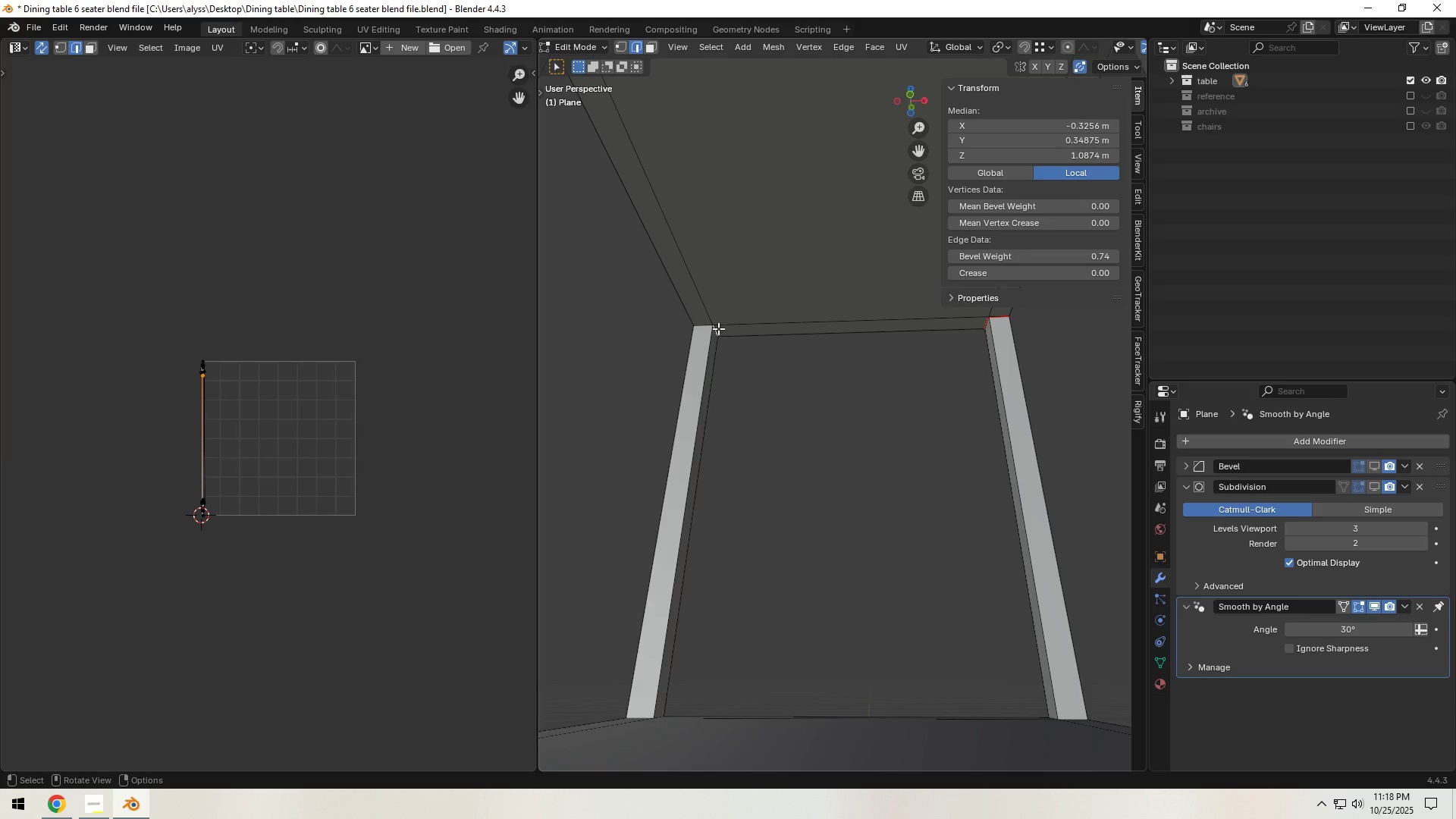 
hold_key(key=ShiftLeft, duration=0.37)
left_click([701, 327])
 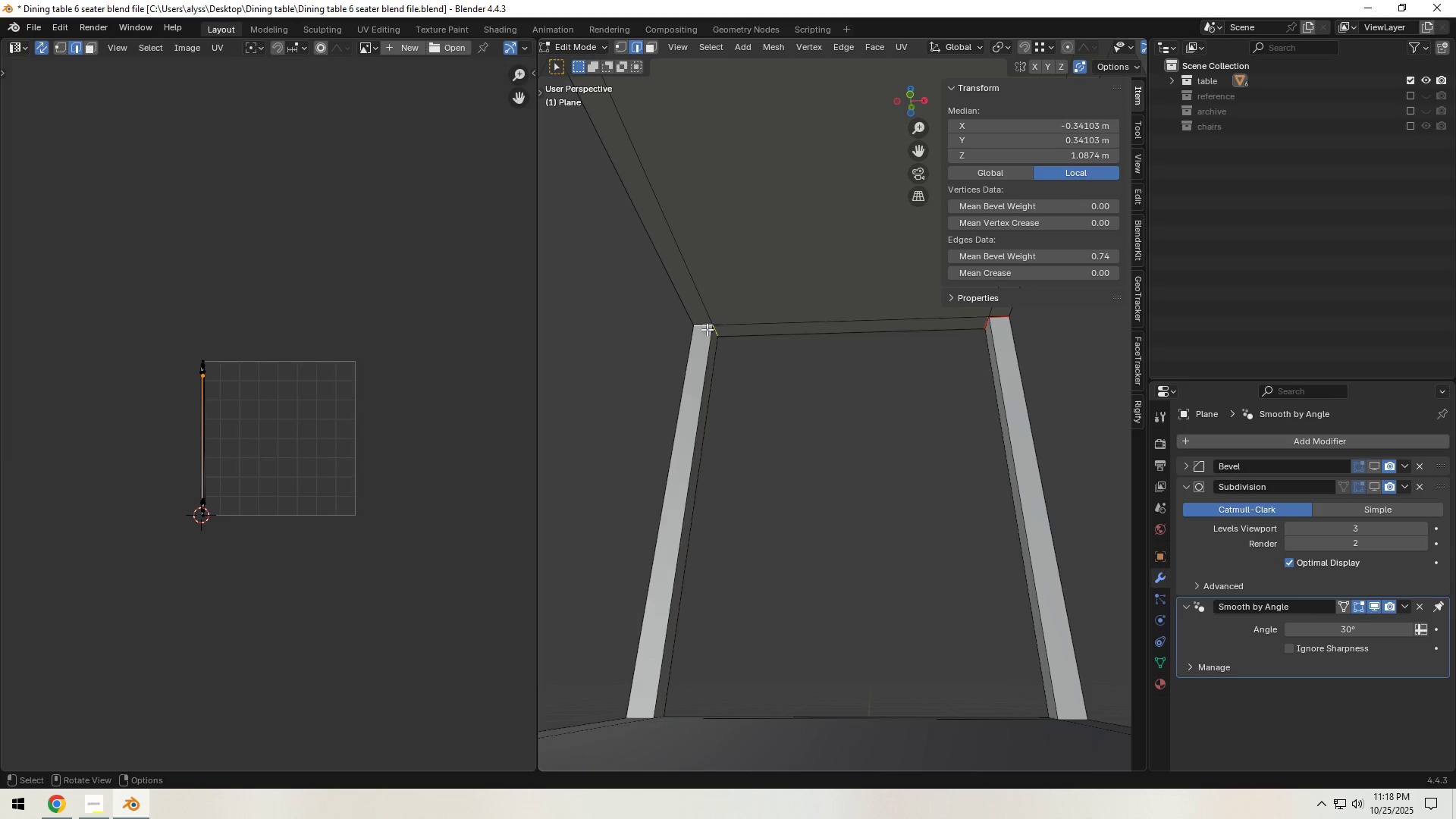 
key(Control+E)
 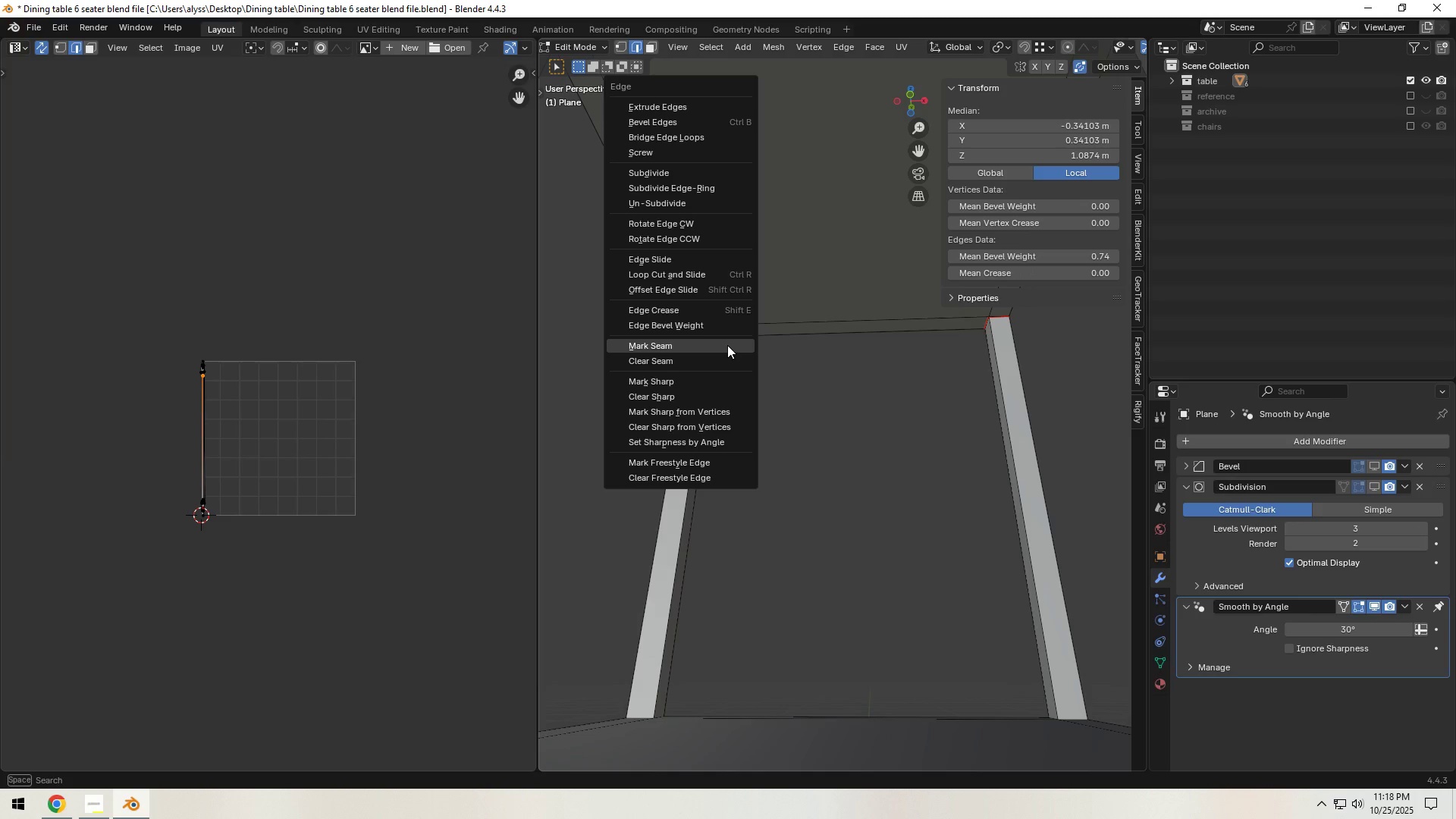 
left_click([727, 345])
 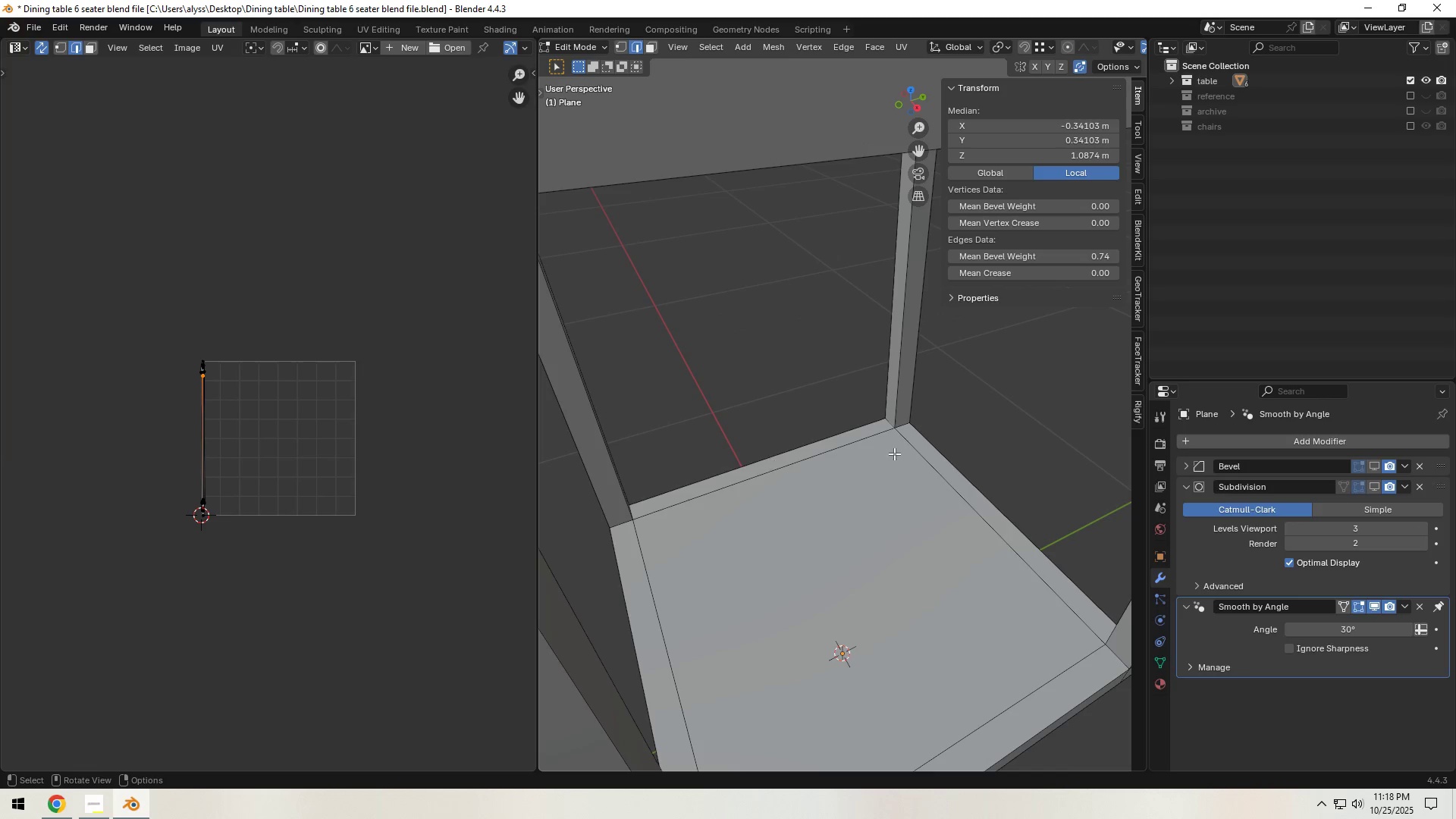 
left_click([888, 422])
 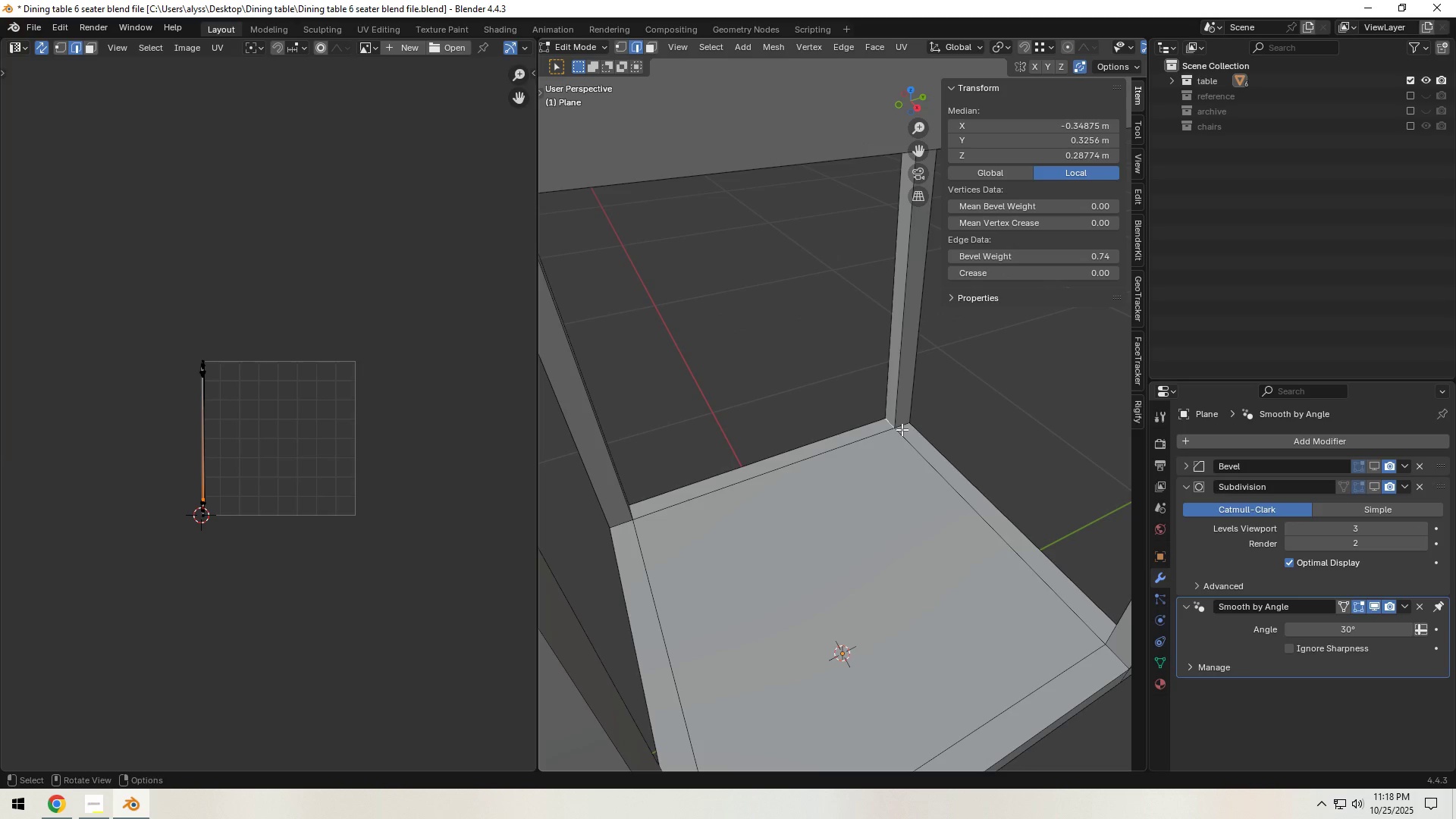 
hold_key(key=ShiftLeft, duration=1.43)
left_click([902, 429])
 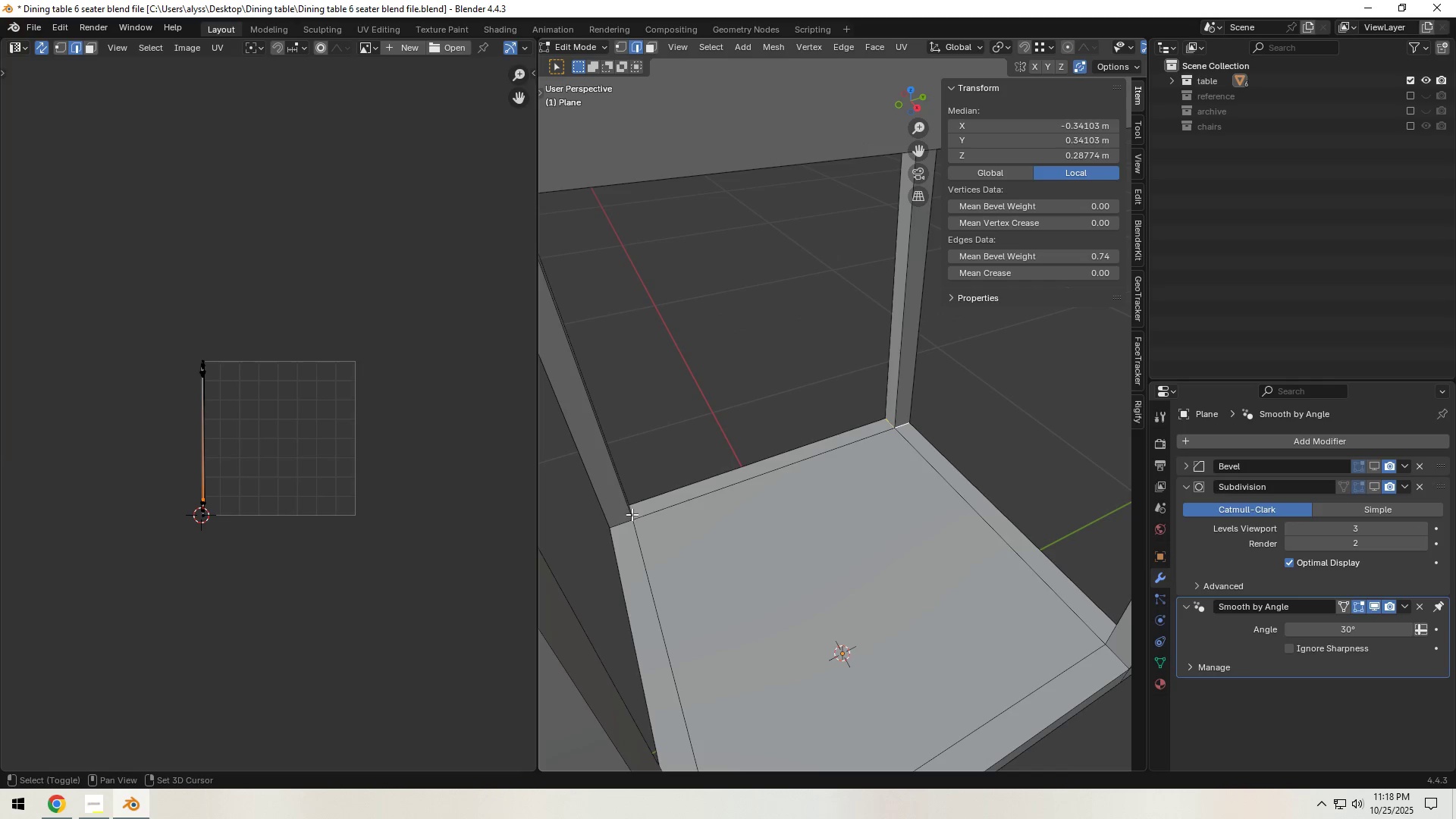 
left_click([623, 525])
 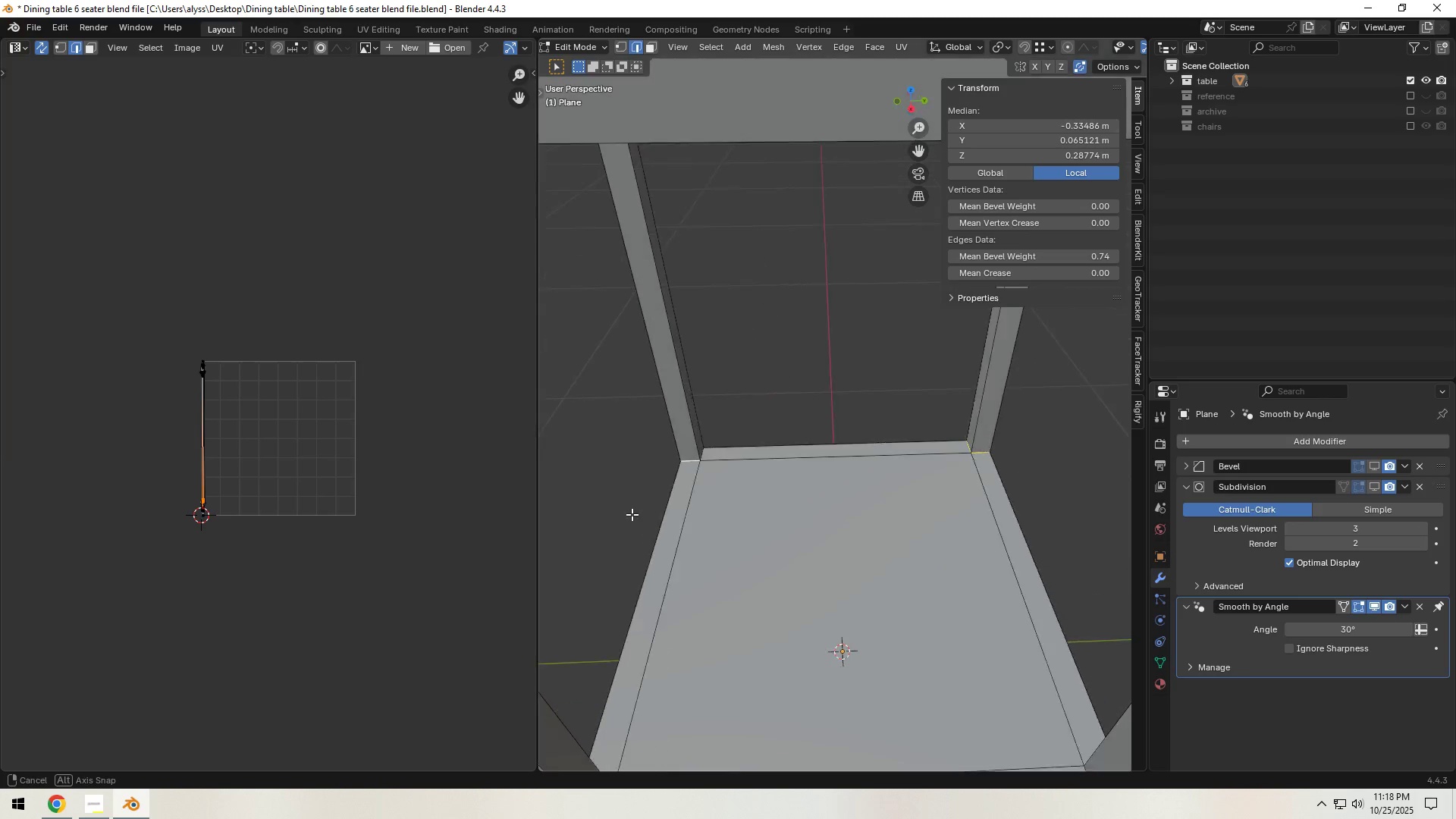 
hold_key(key=ShiftLeft, duration=1.18)
left_click([726, 443])
 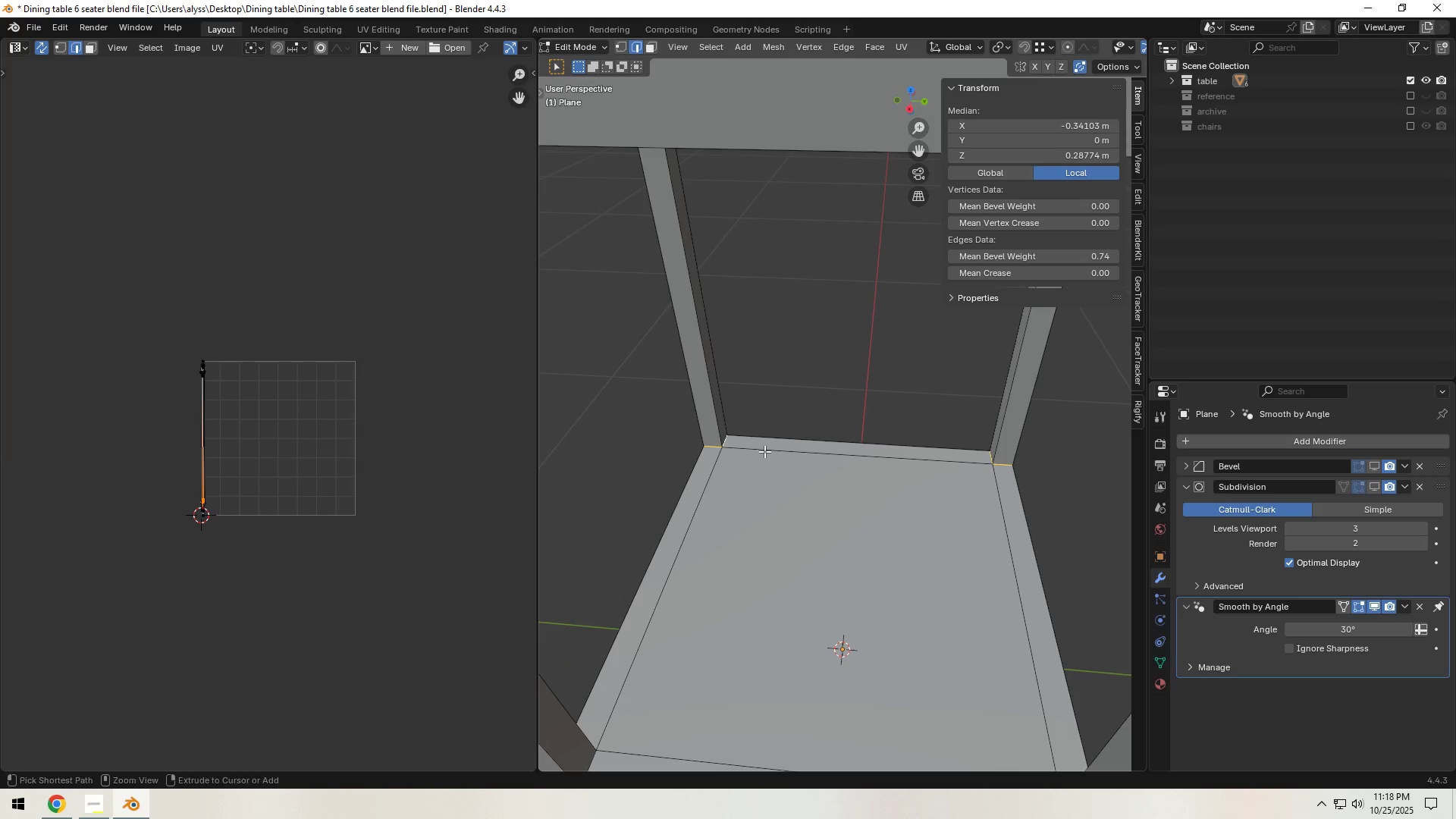 
key(Control+E)
 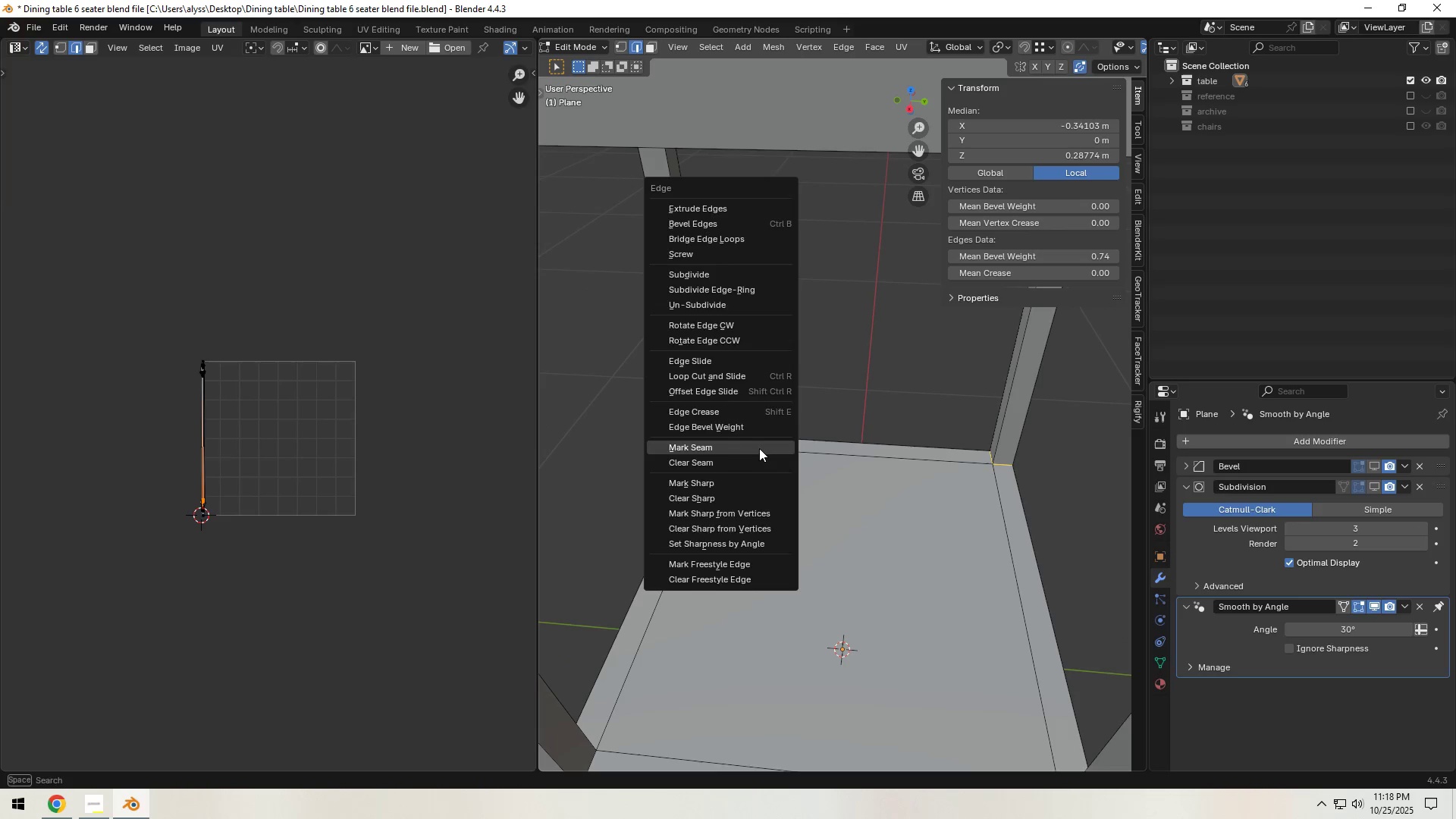 
left_click([759, 448])
 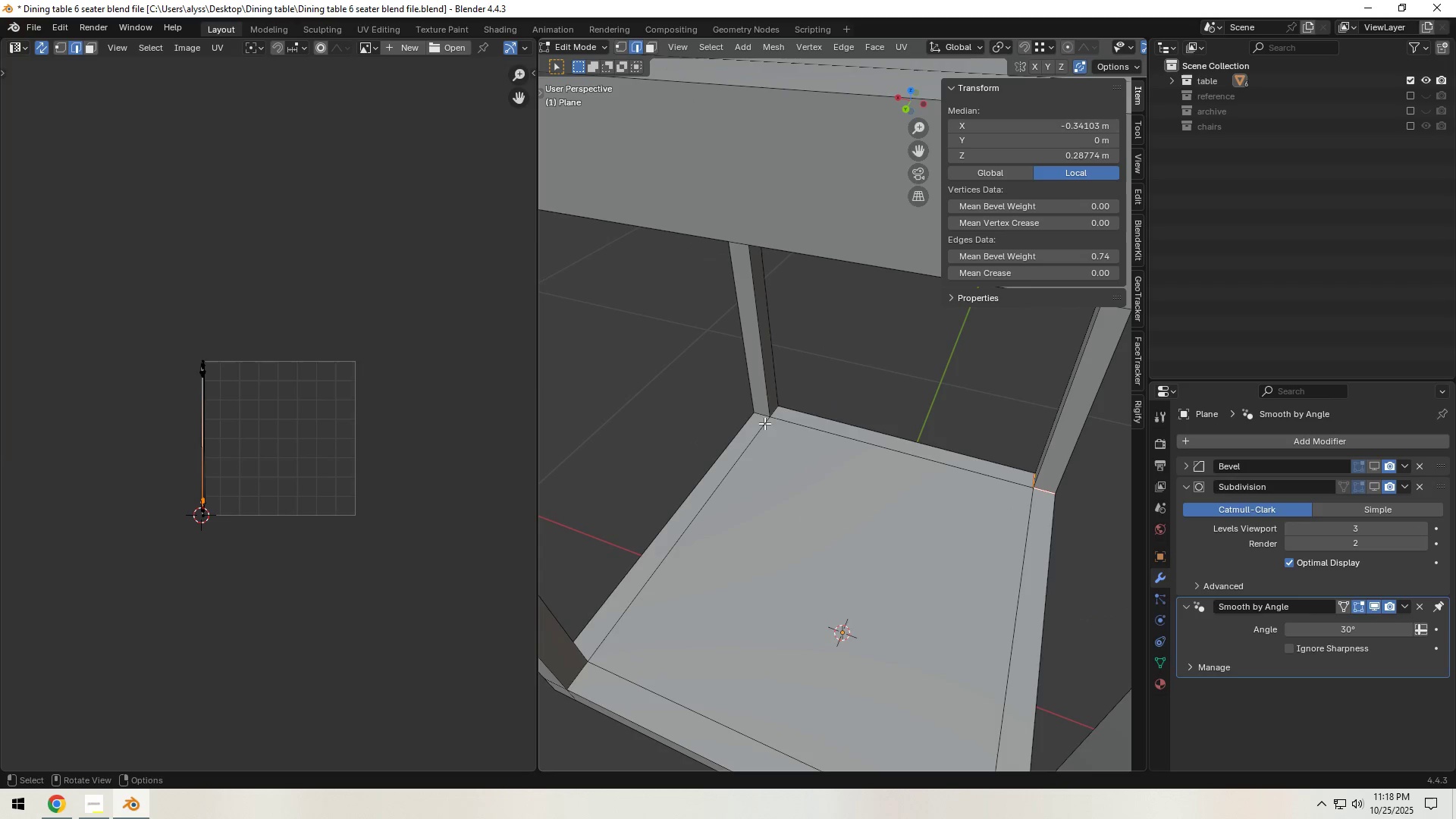 
left_click([774, 411])
 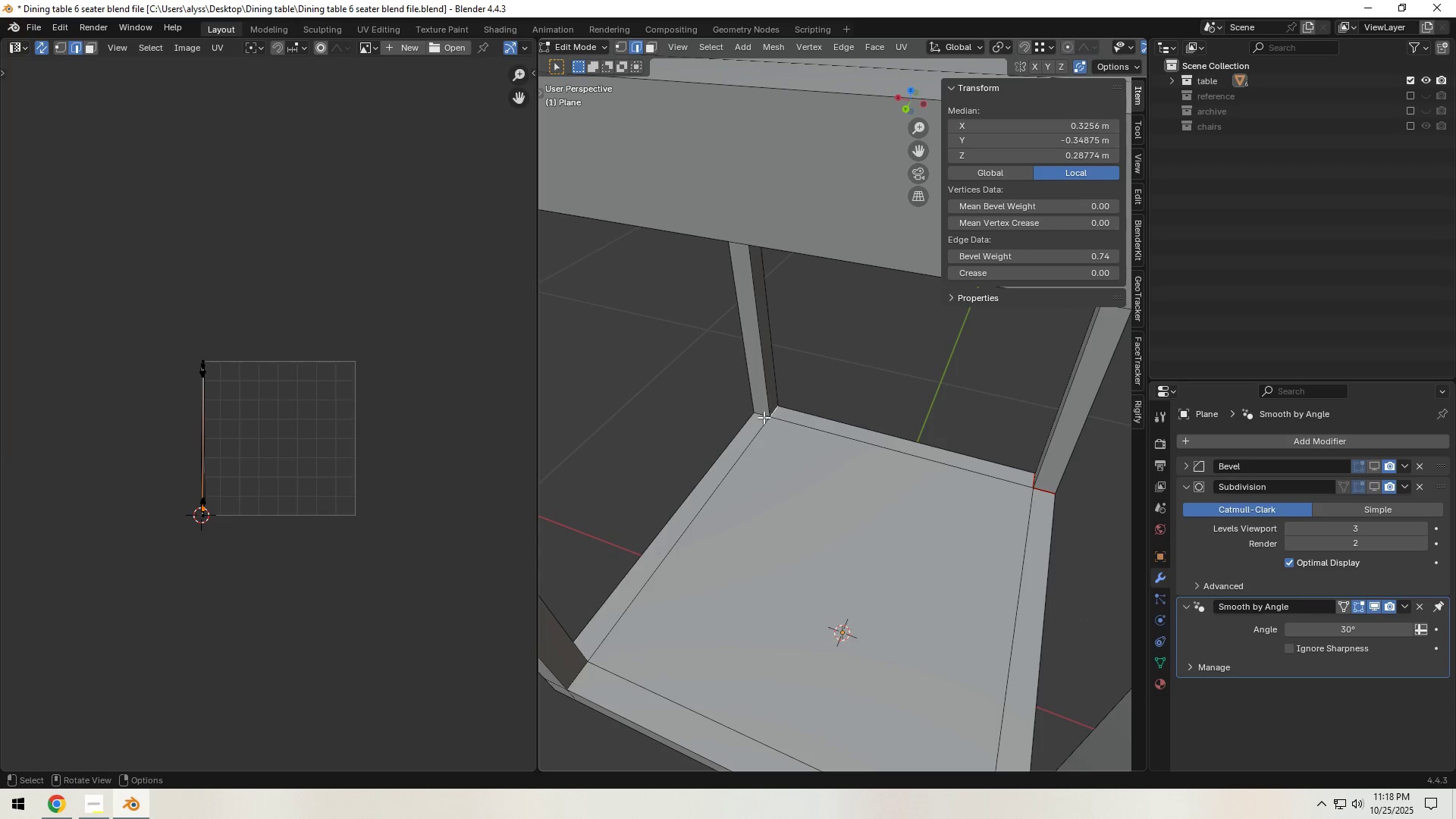 
hold_key(key=ShiftLeft, duration=0.42)
left_click([761, 416])
 